 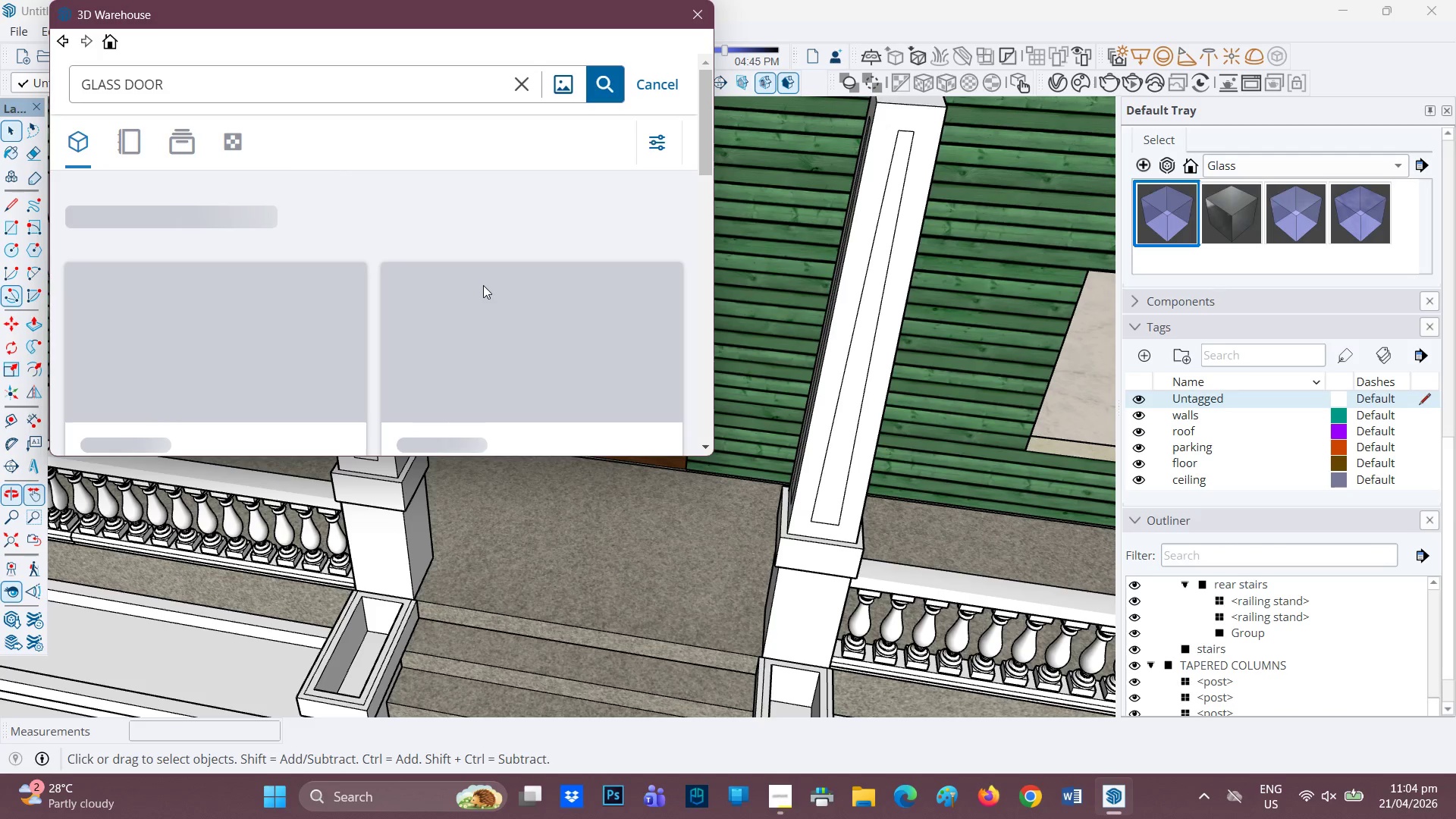 
scroll: coordinate [491, 243], scroll_direction: none, amount: 0.0
 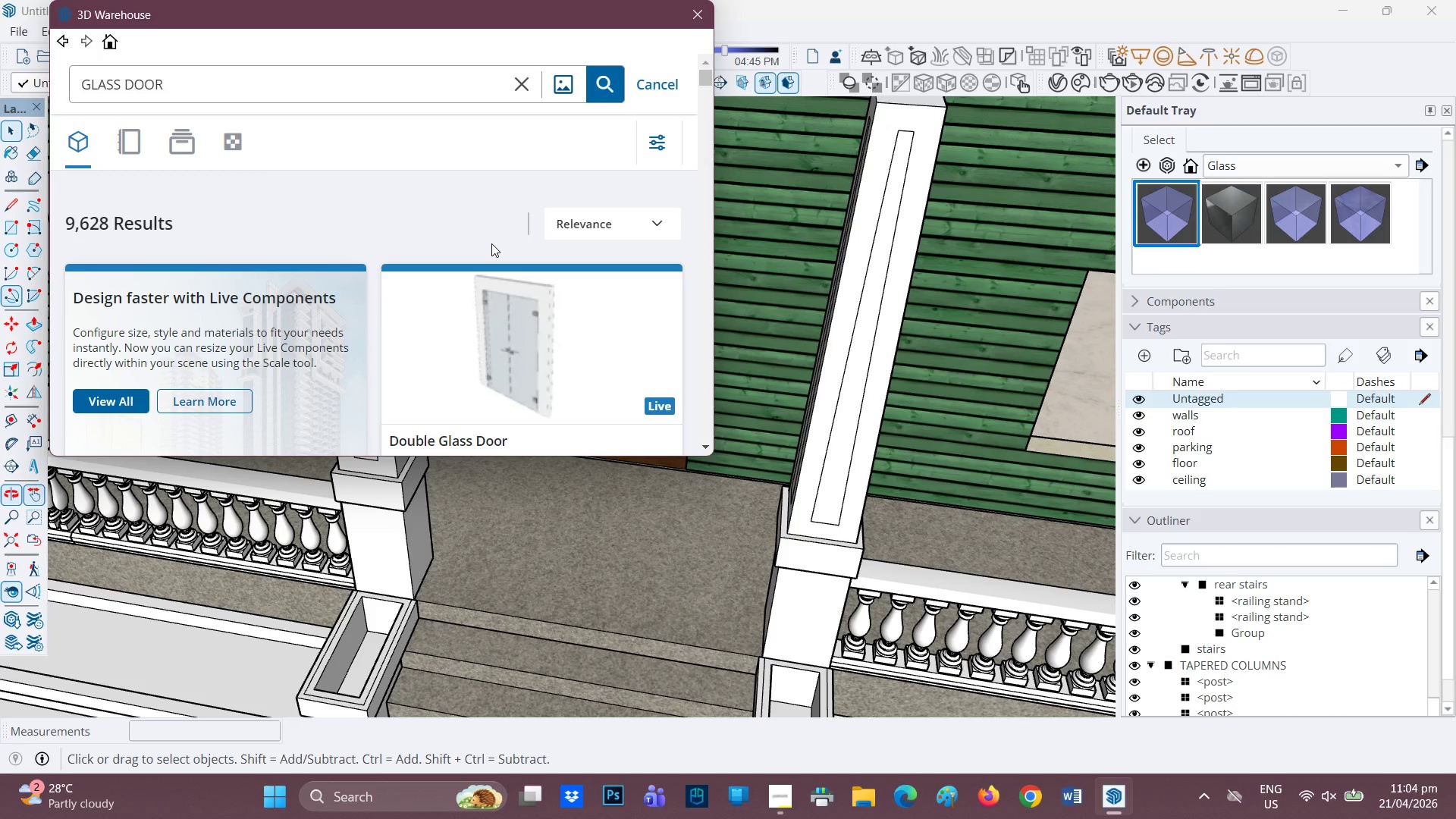 
wait(9.41)
 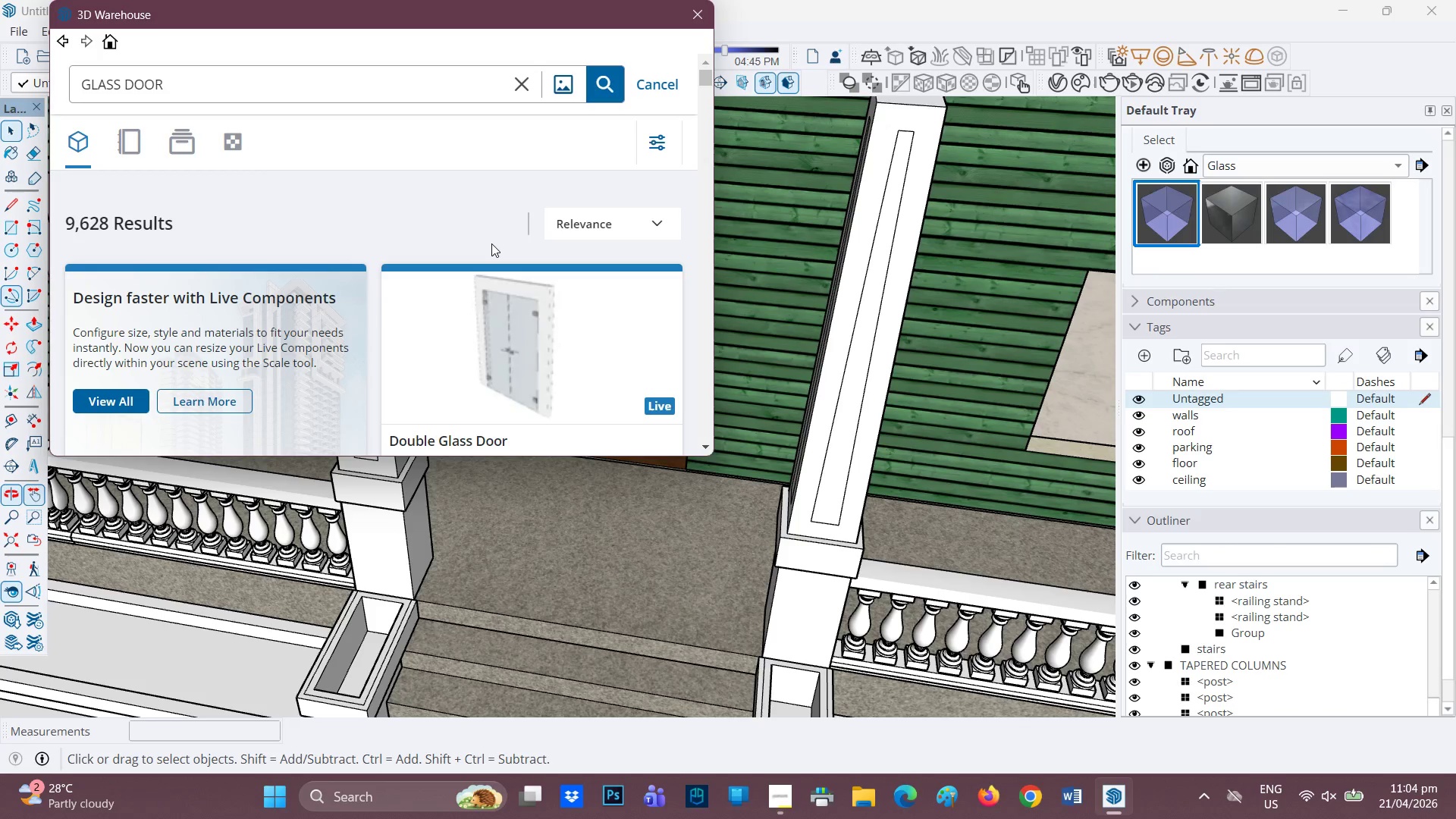 
scroll: coordinate [264, 268], scroll_direction: down, amount: 4.0
 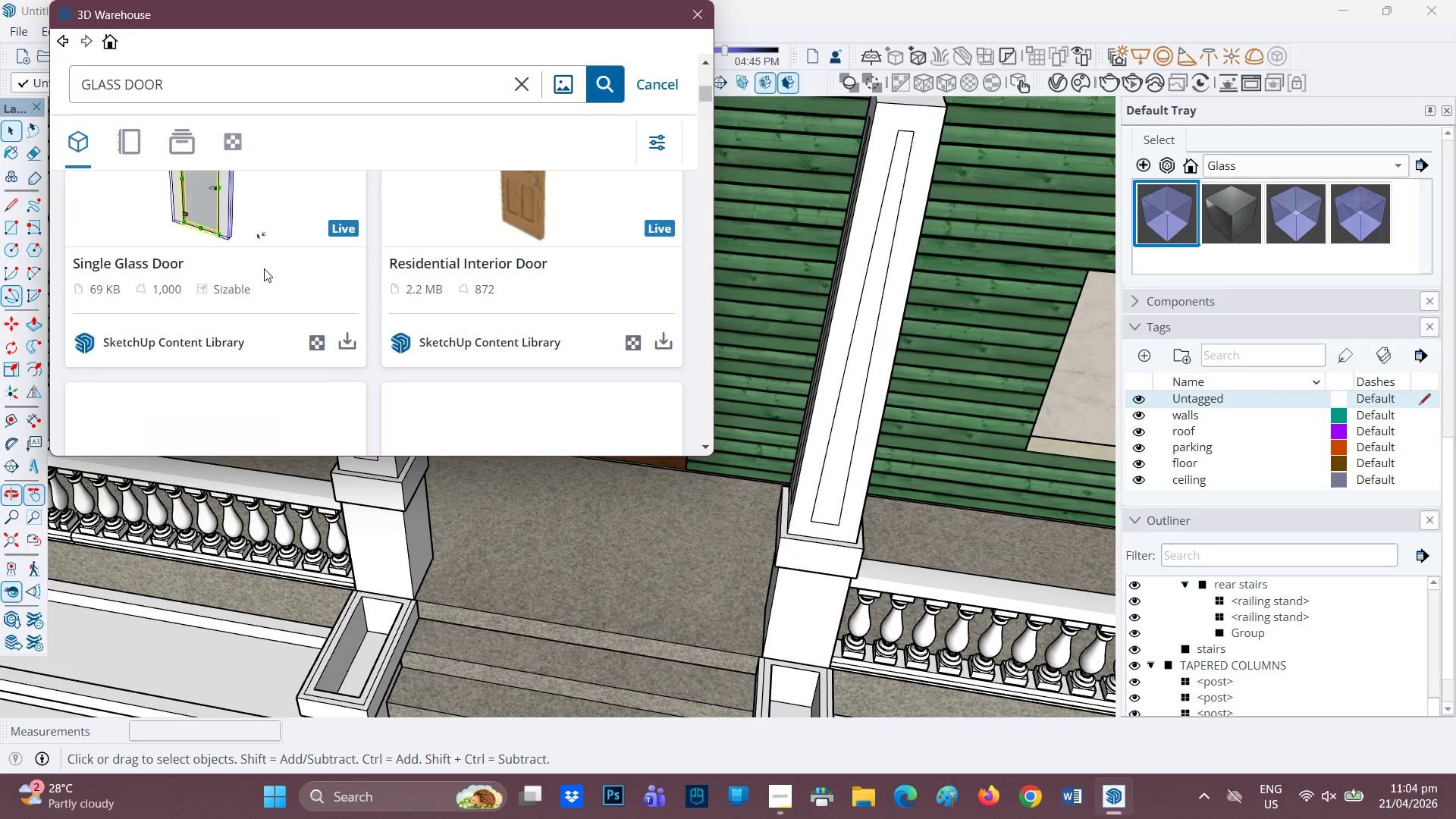 
scroll: coordinate [264, 268], scroll_direction: none, amount: 0.0
 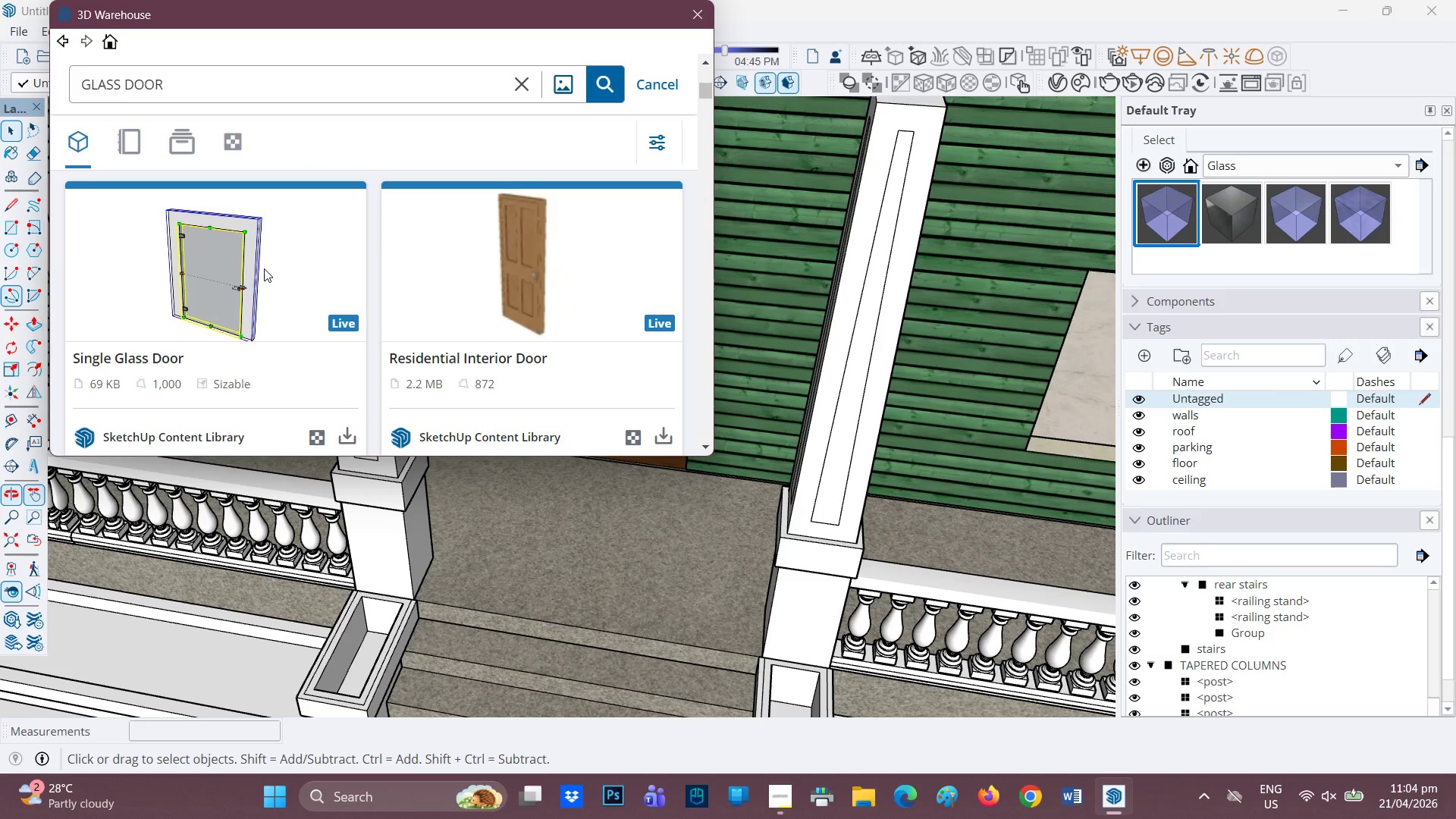 
scroll: coordinate [448, 297], scroll_direction: down, amount: 13.0
 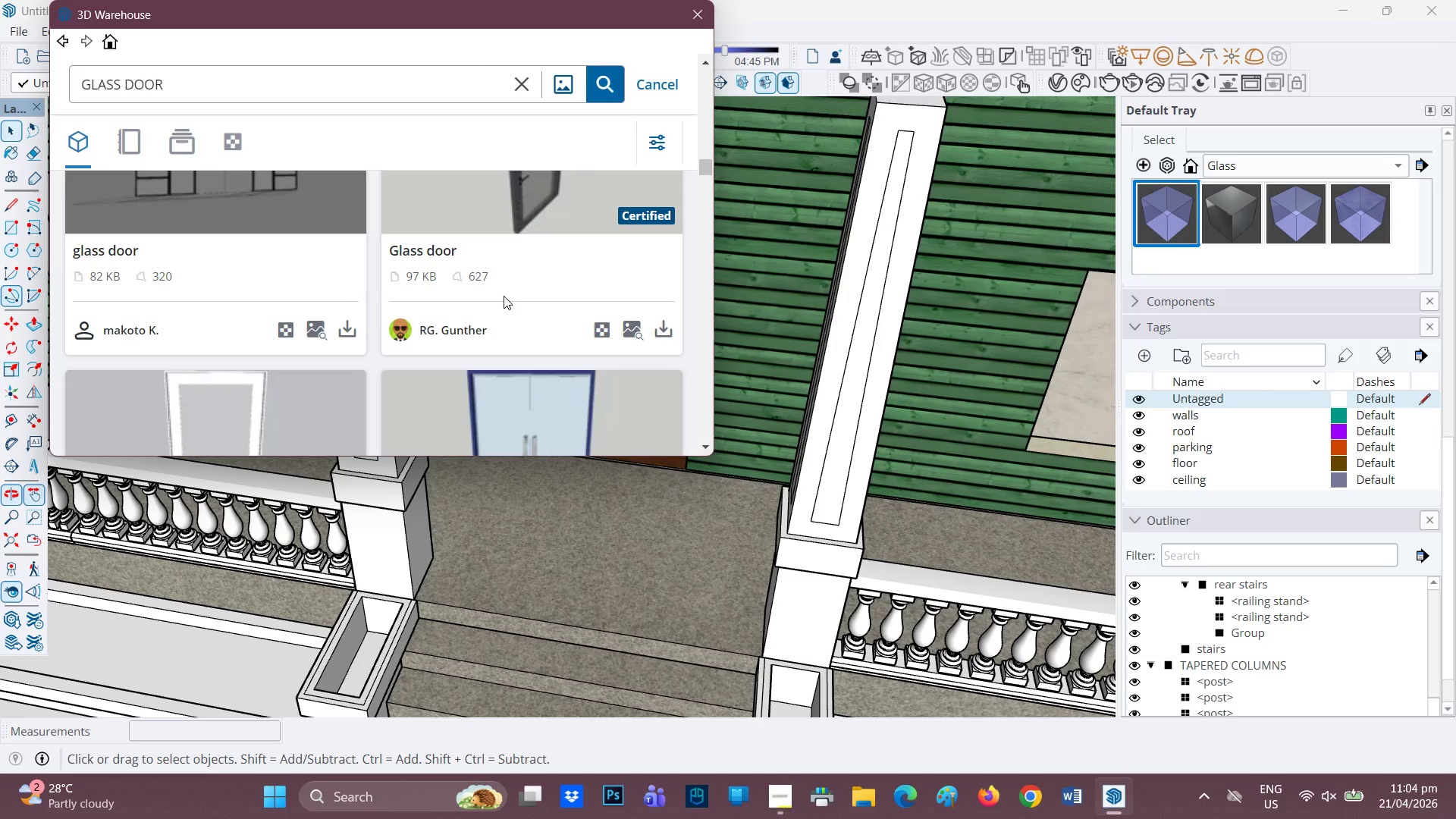 
scroll: coordinate [658, 321], scroll_direction: down, amount: 1.0
 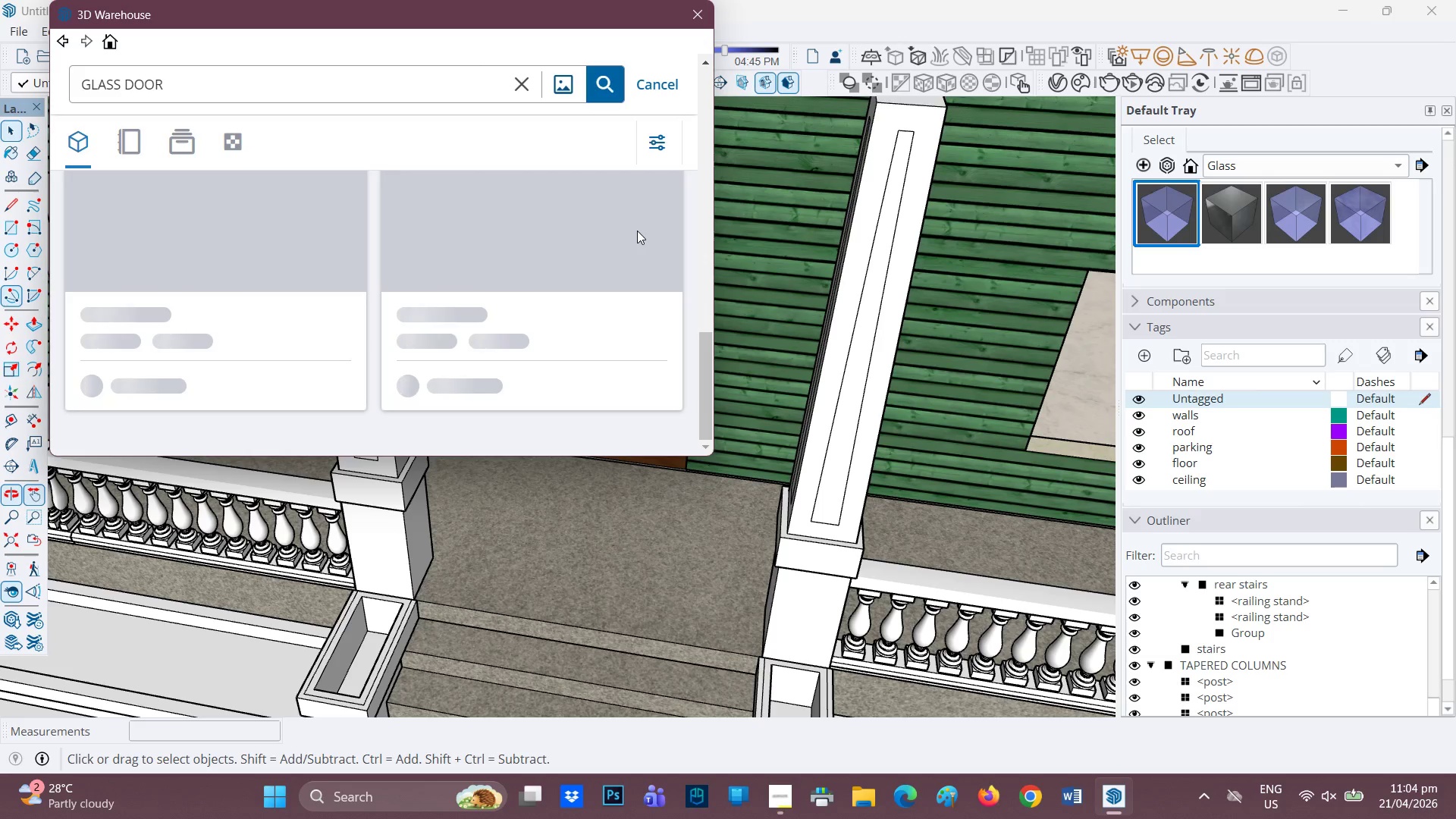 
scroll: coordinate [506, 238], scroll_direction: none, amount: 0.0
 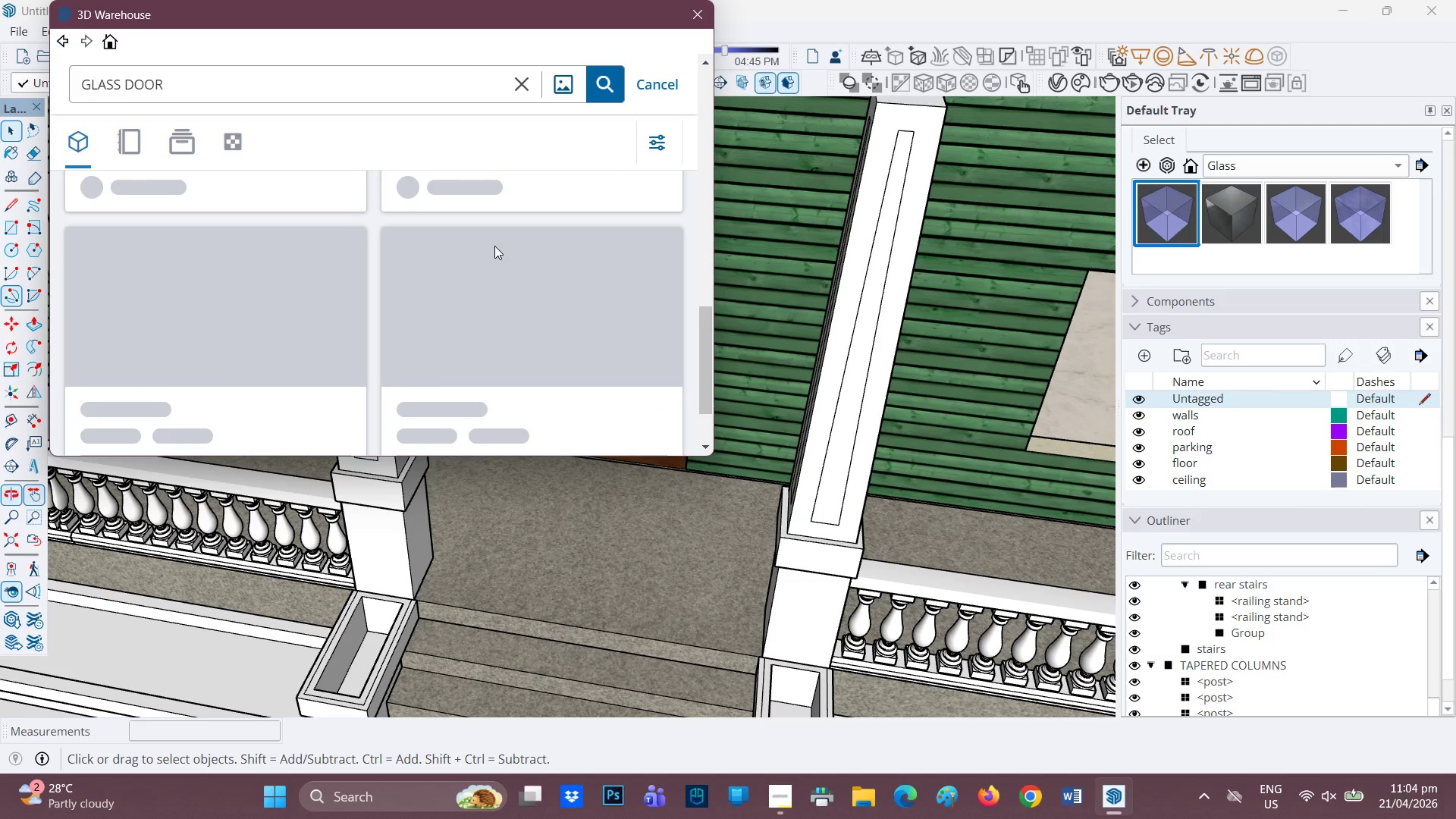 
scroll: coordinate [492, 246], scroll_direction: up, amount: 1.0
 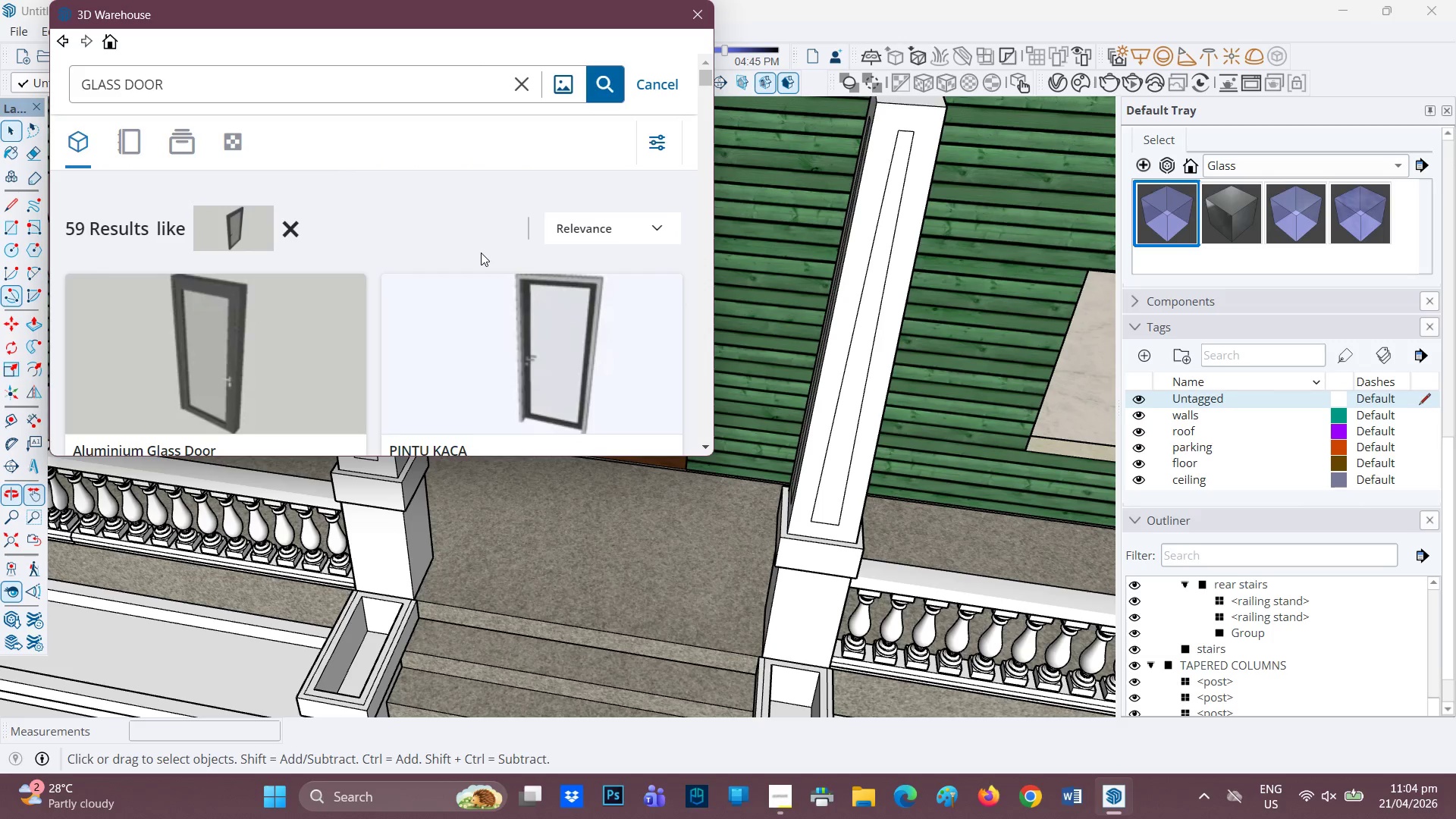 
wait(8.96)
 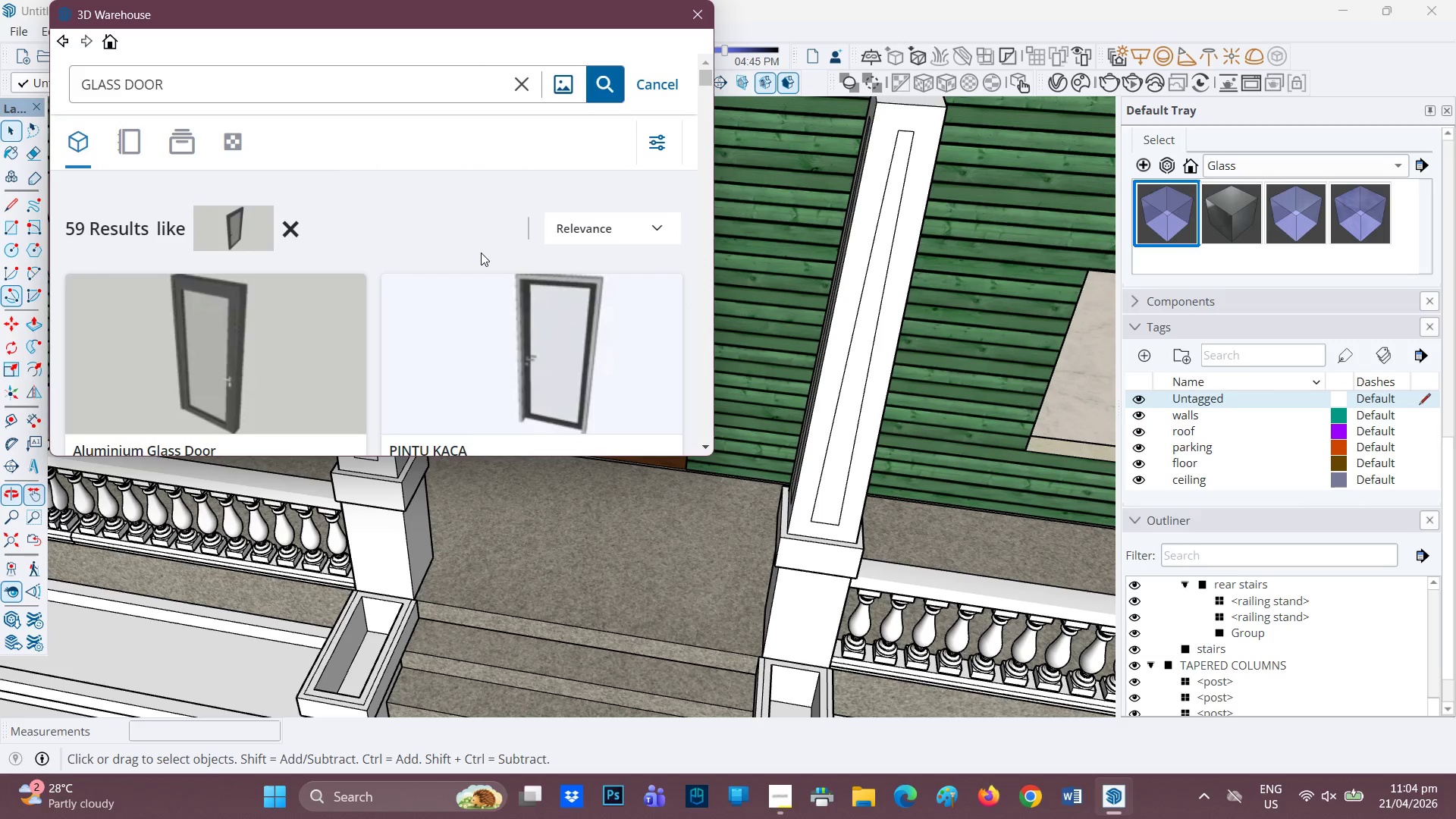 
scroll: coordinate [286, 328], scroll_direction: down, amount: 3.0
 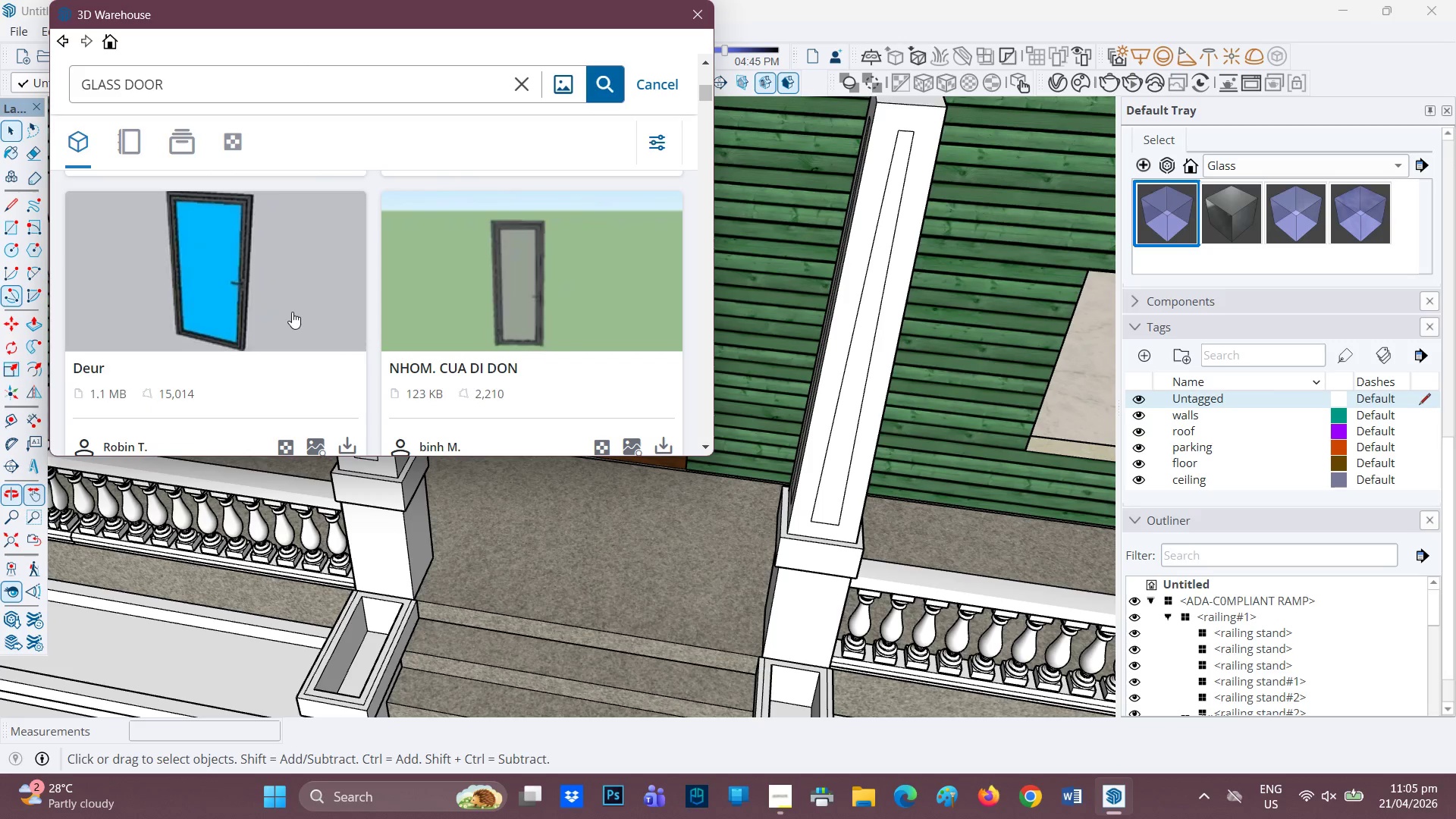 
scroll: coordinate [290, 311], scroll_direction: none, amount: 0.0
 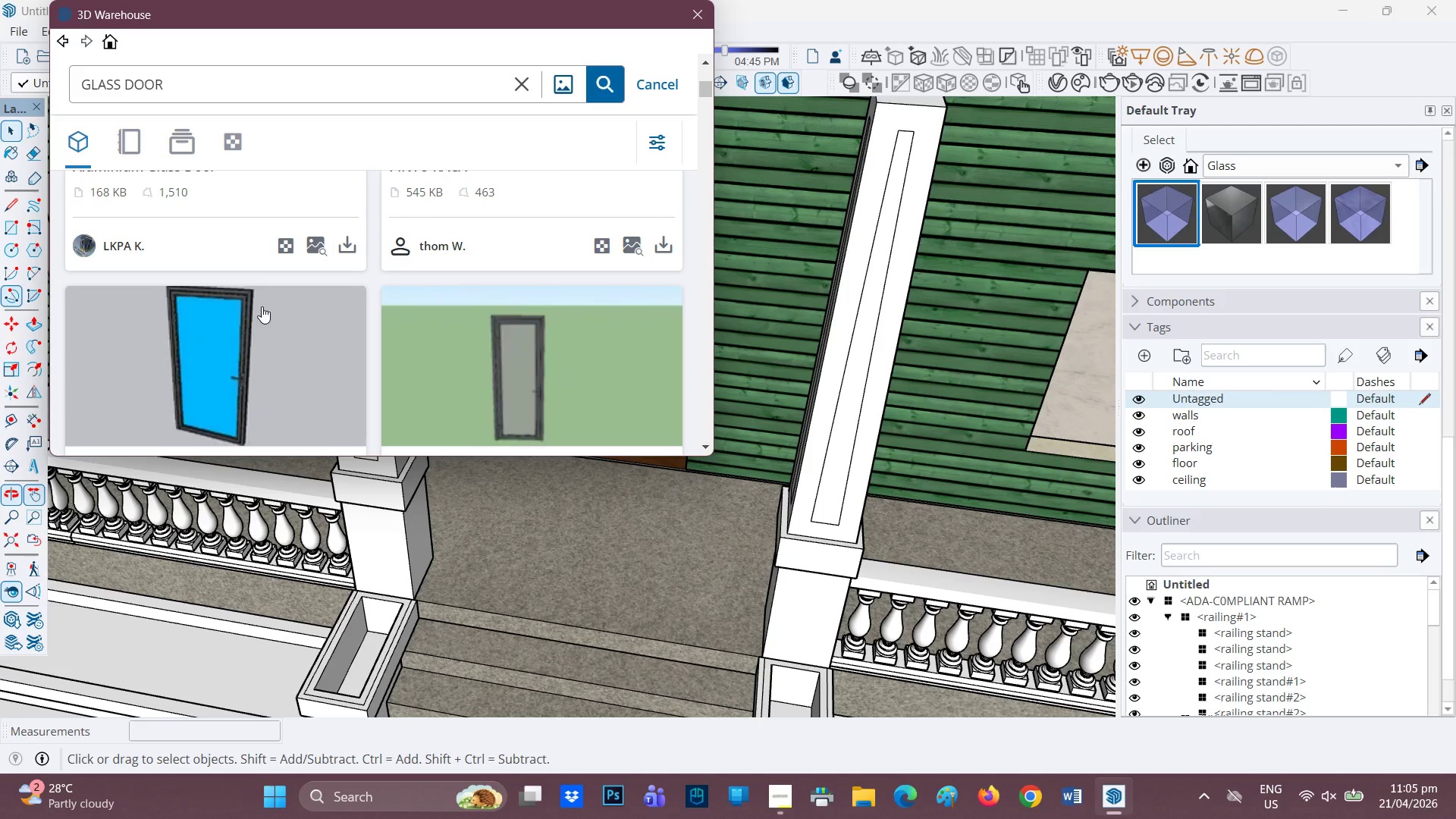 
scroll: coordinate [287, 294], scroll_direction: down, amount: 7.0
 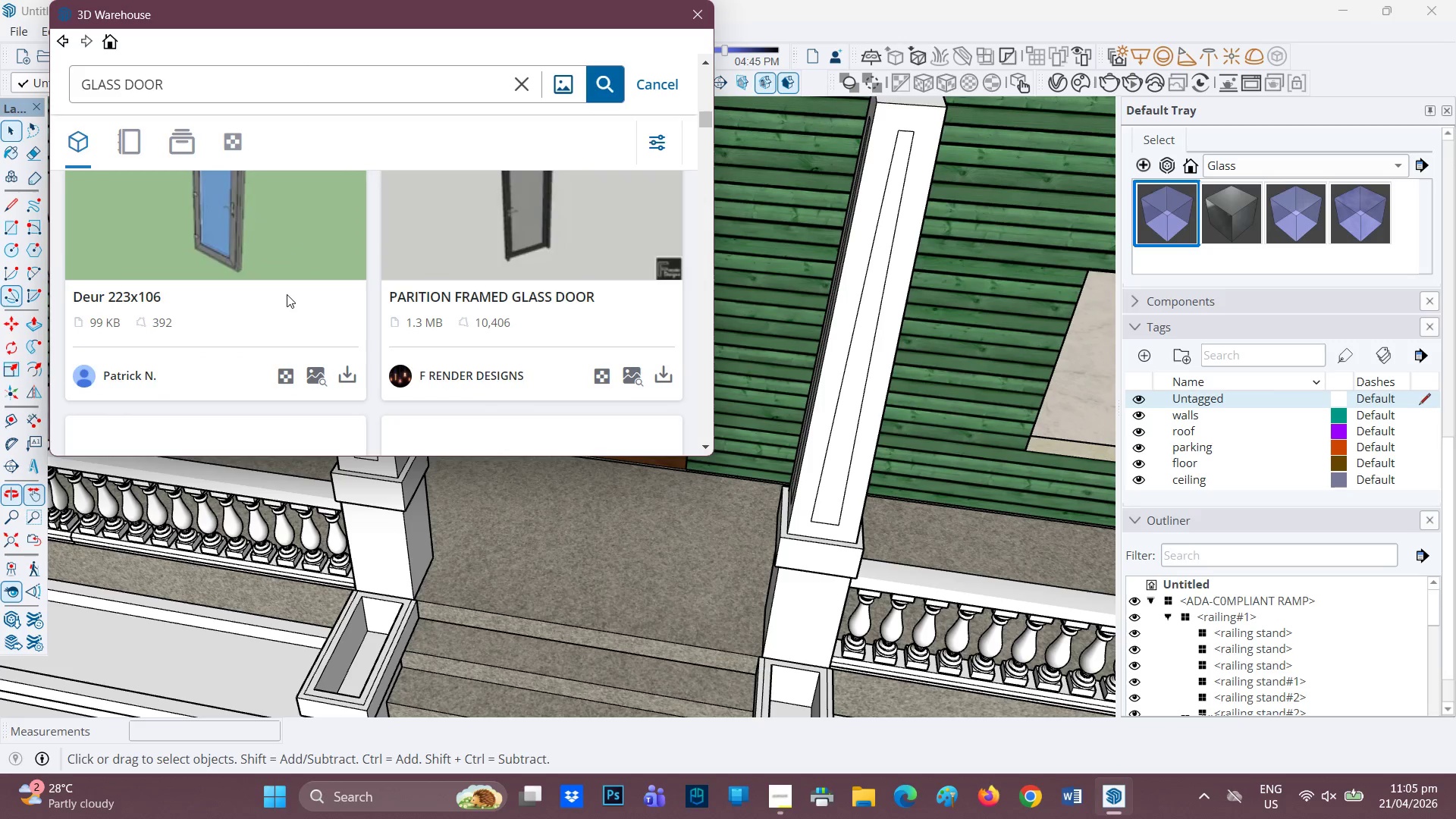 
scroll: coordinate [287, 294], scroll_direction: none, amount: 0.0
 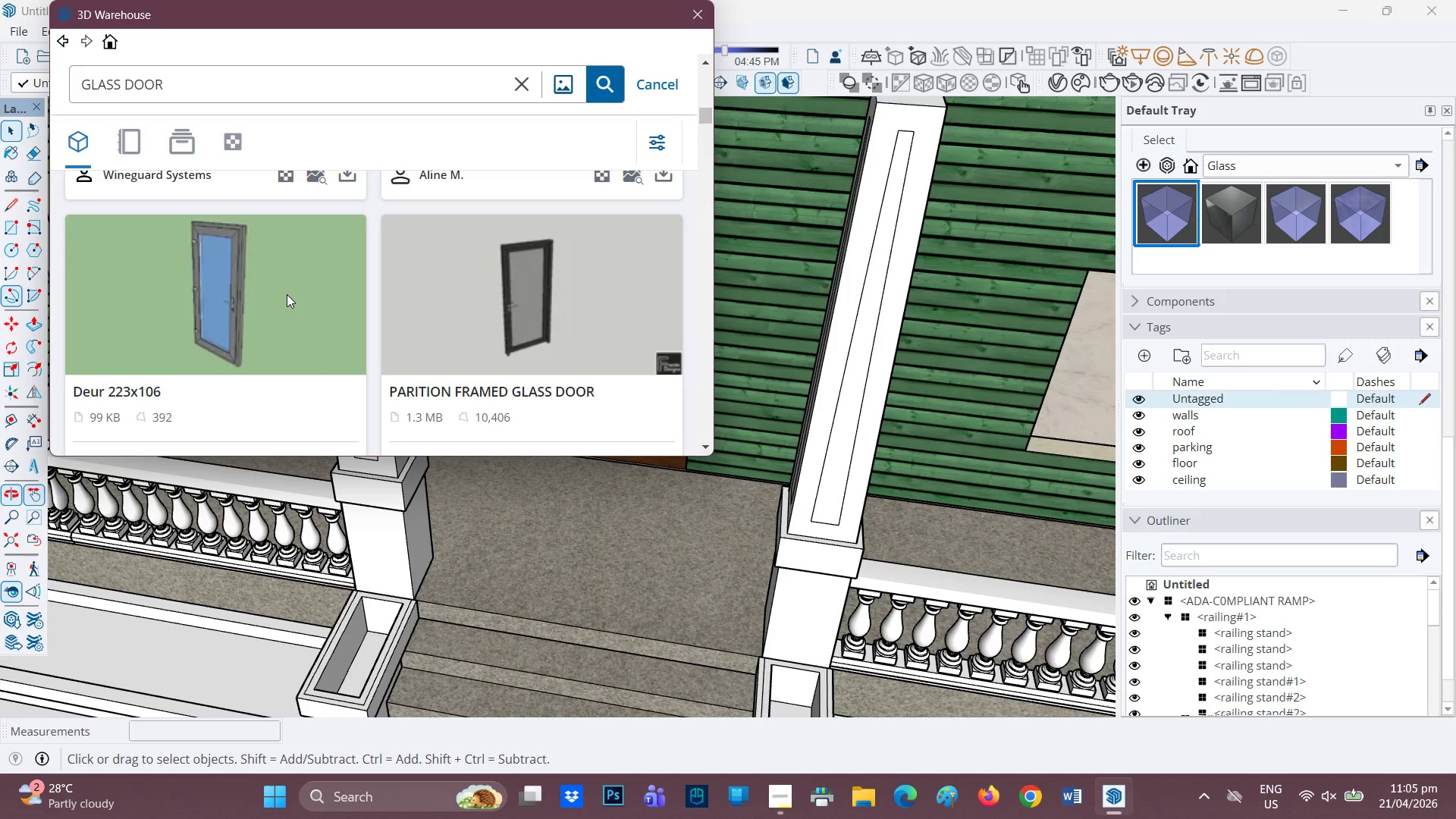 
scroll: coordinate [319, 285], scroll_direction: down, amount: 10.0
 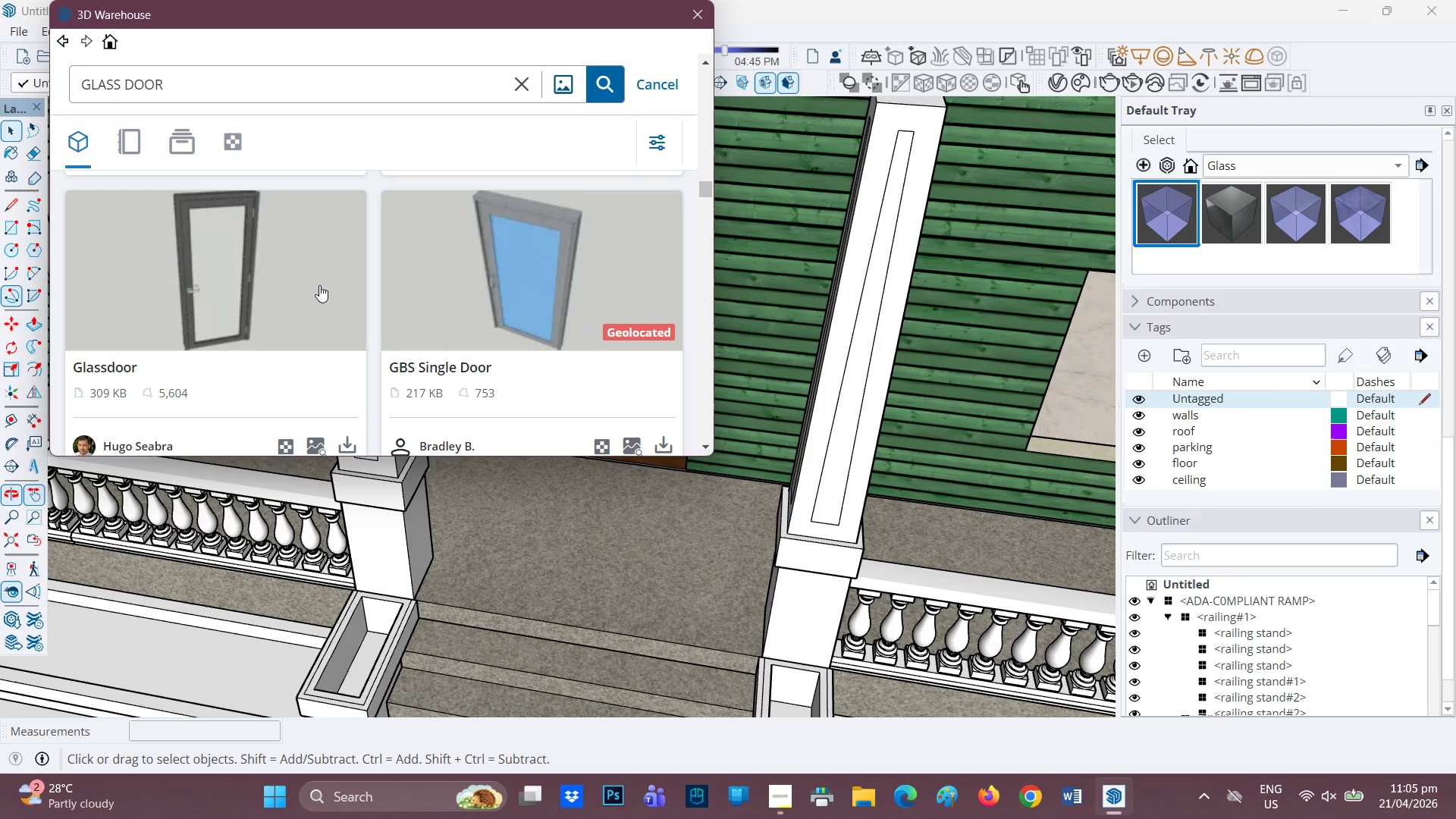 
scroll: coordinate [529, 292], scroll_direction: down, amount: 7.0
 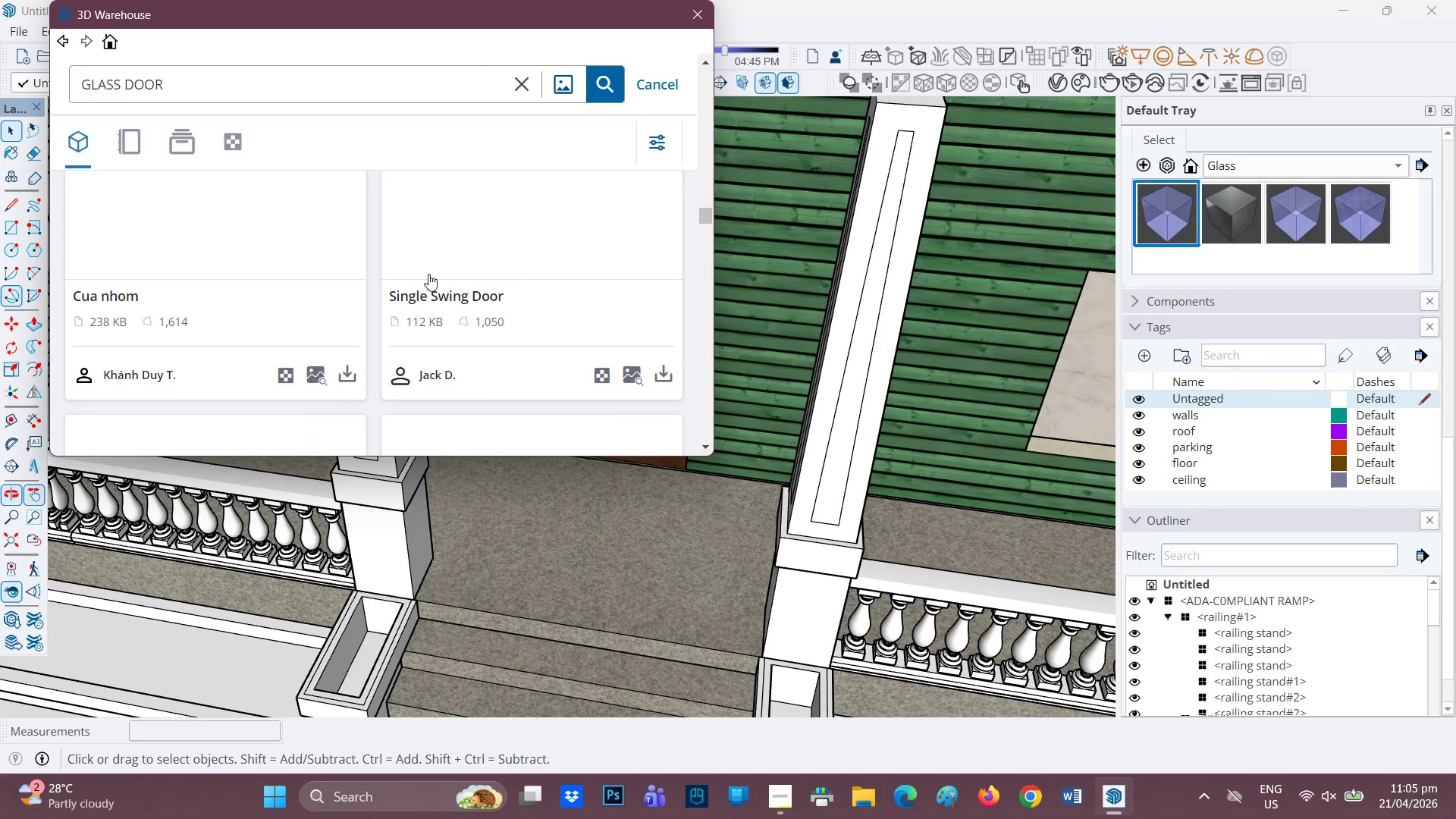 
scroll: coordinate [406, 273], scroll_direction: none, amount: 0.0
 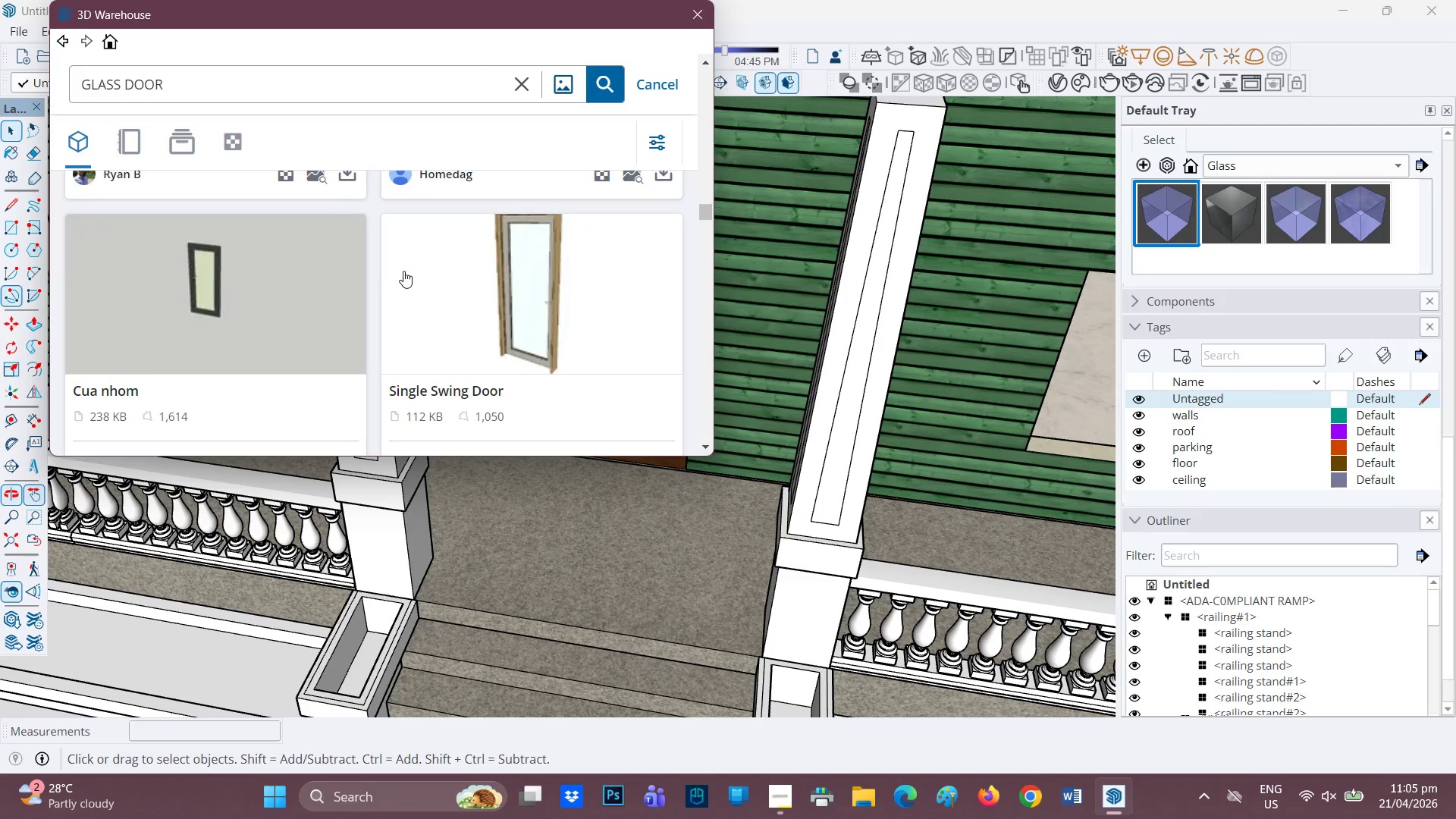 
scroll: coordinate [330, 293], scroll_direction: down, amount: 9.0
 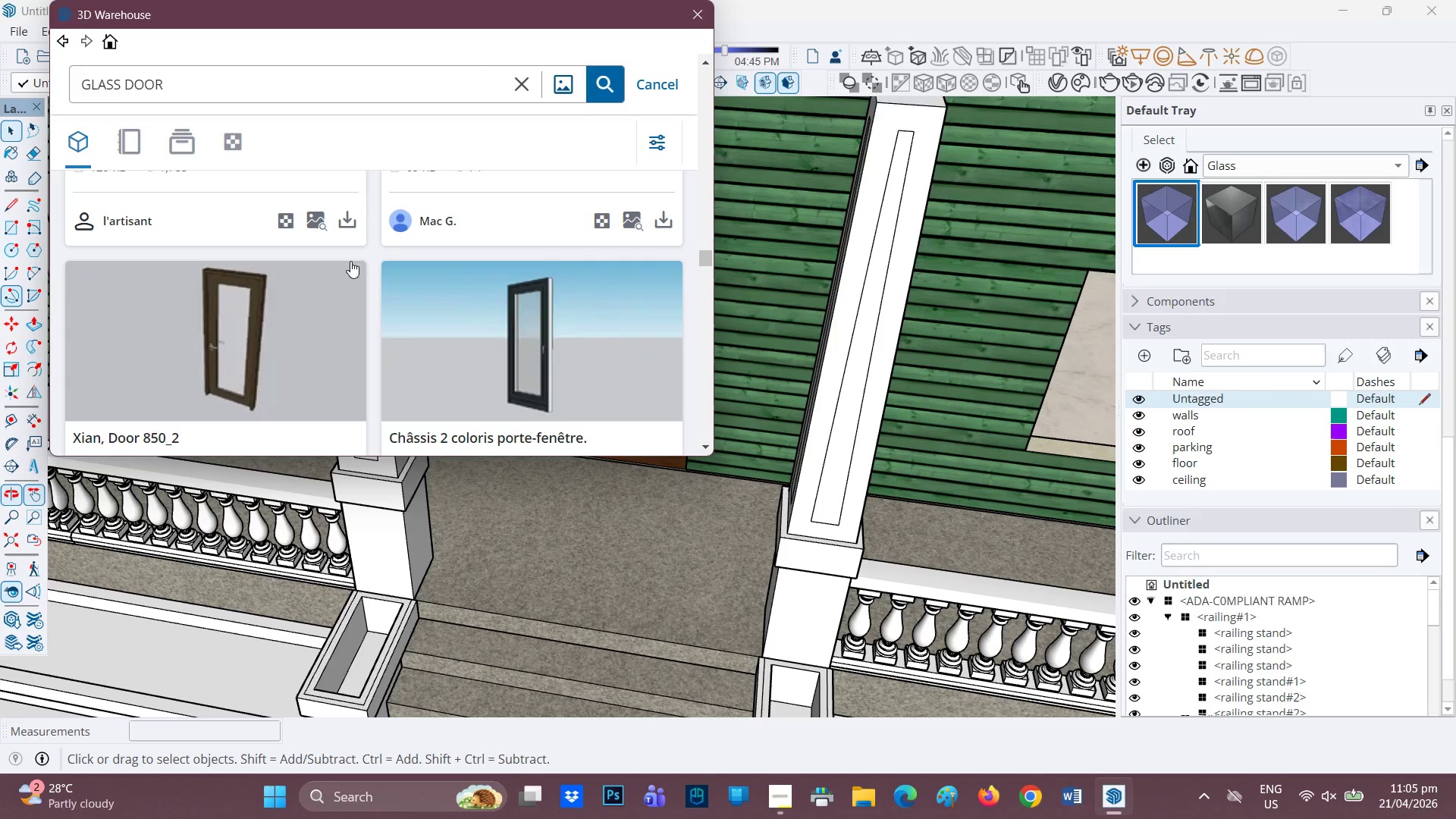 
scroll: coordinate [302, 299], scroll_direction: none, amount: 0.0
 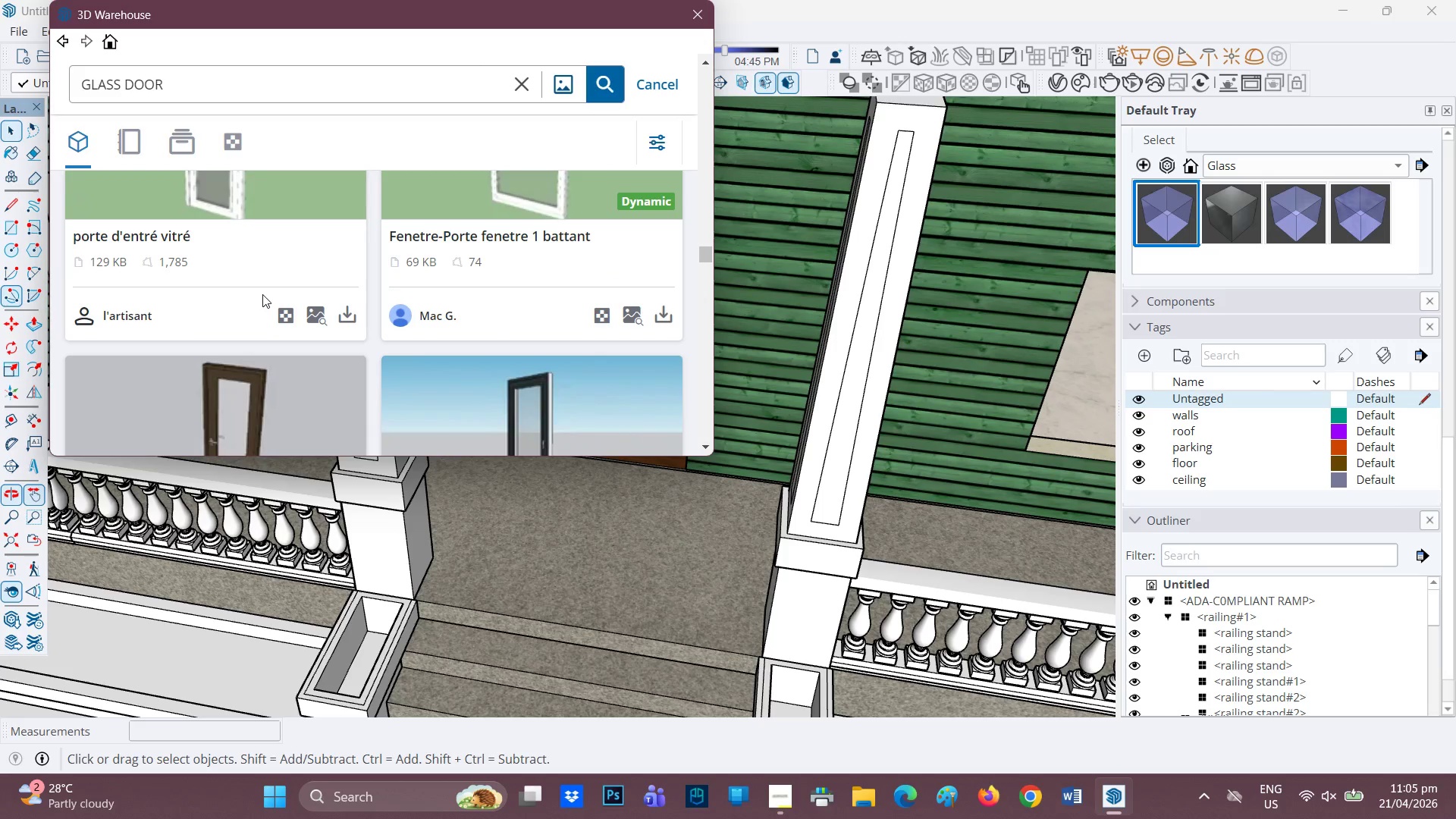 
scroll: coordinate [262, 283], scroll_direction: down, amount: 5.0
 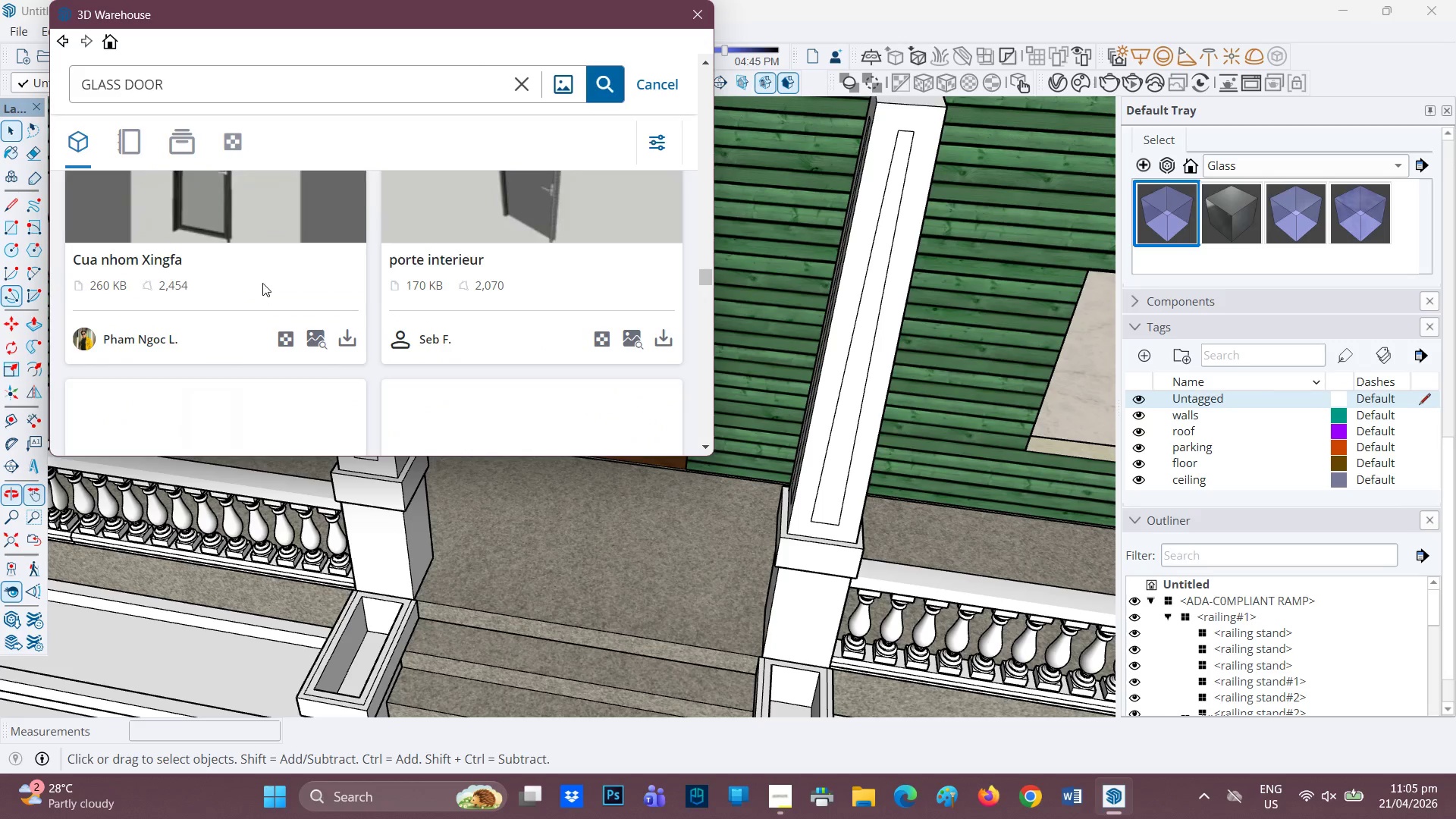 
scroll: coordinate [262, 283], scroll_direction: none, amount: 0.0
 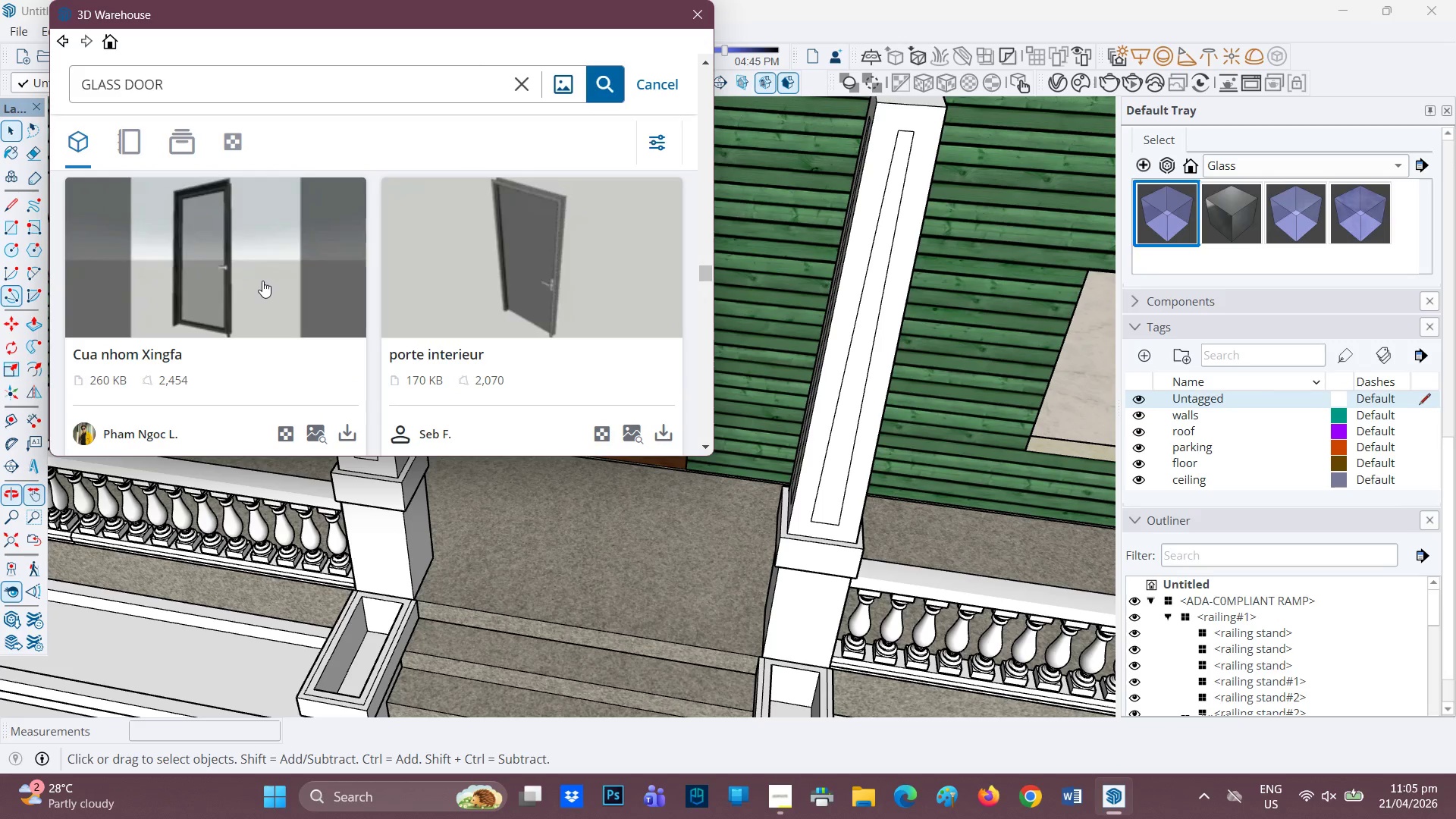 
scroll: coordinate [291, 290], scroll_direction: down, amount: 18.0
 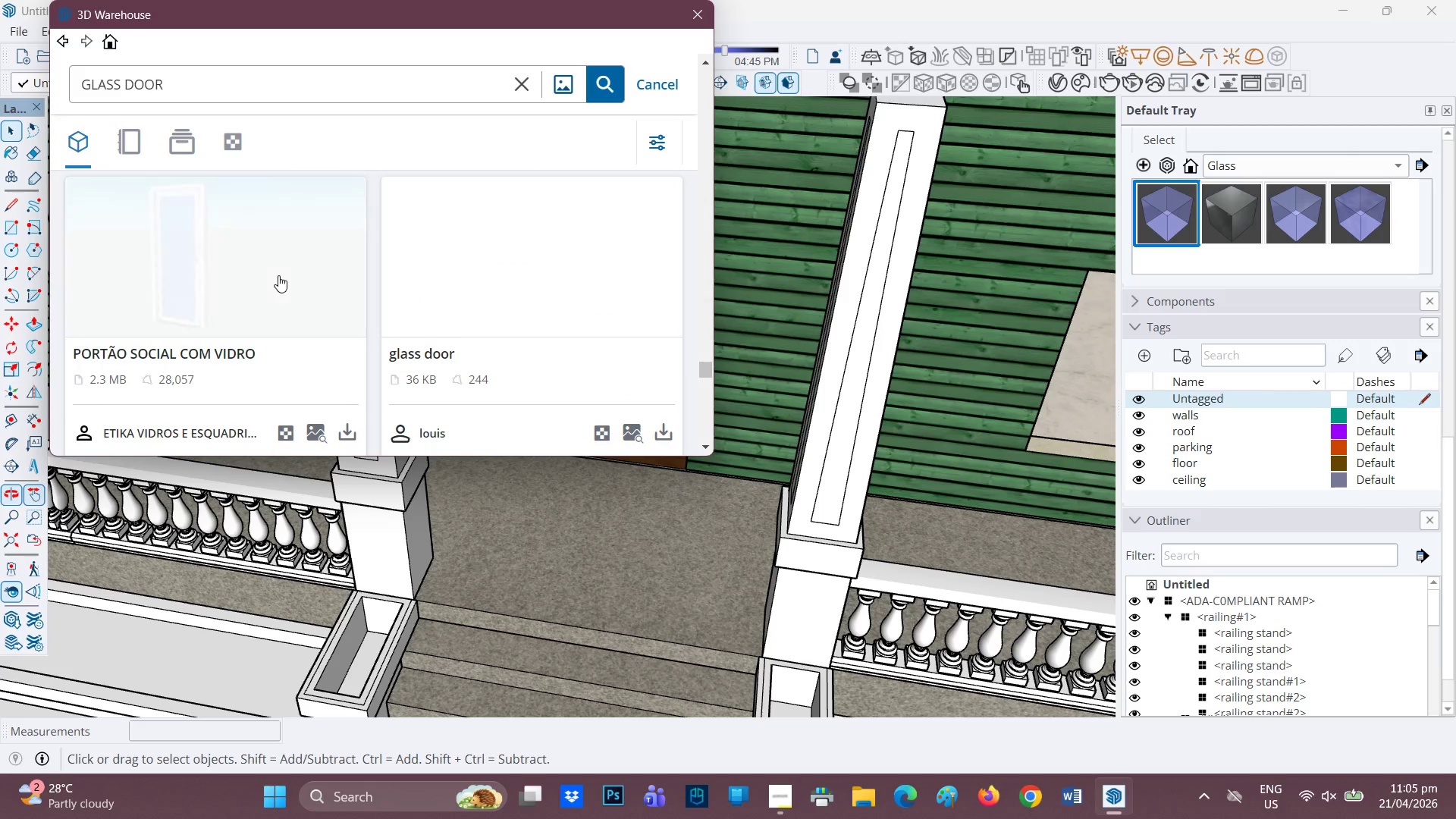 
scroll: coordinate [275, 258], scroll_direction: down, amount: 15.0
 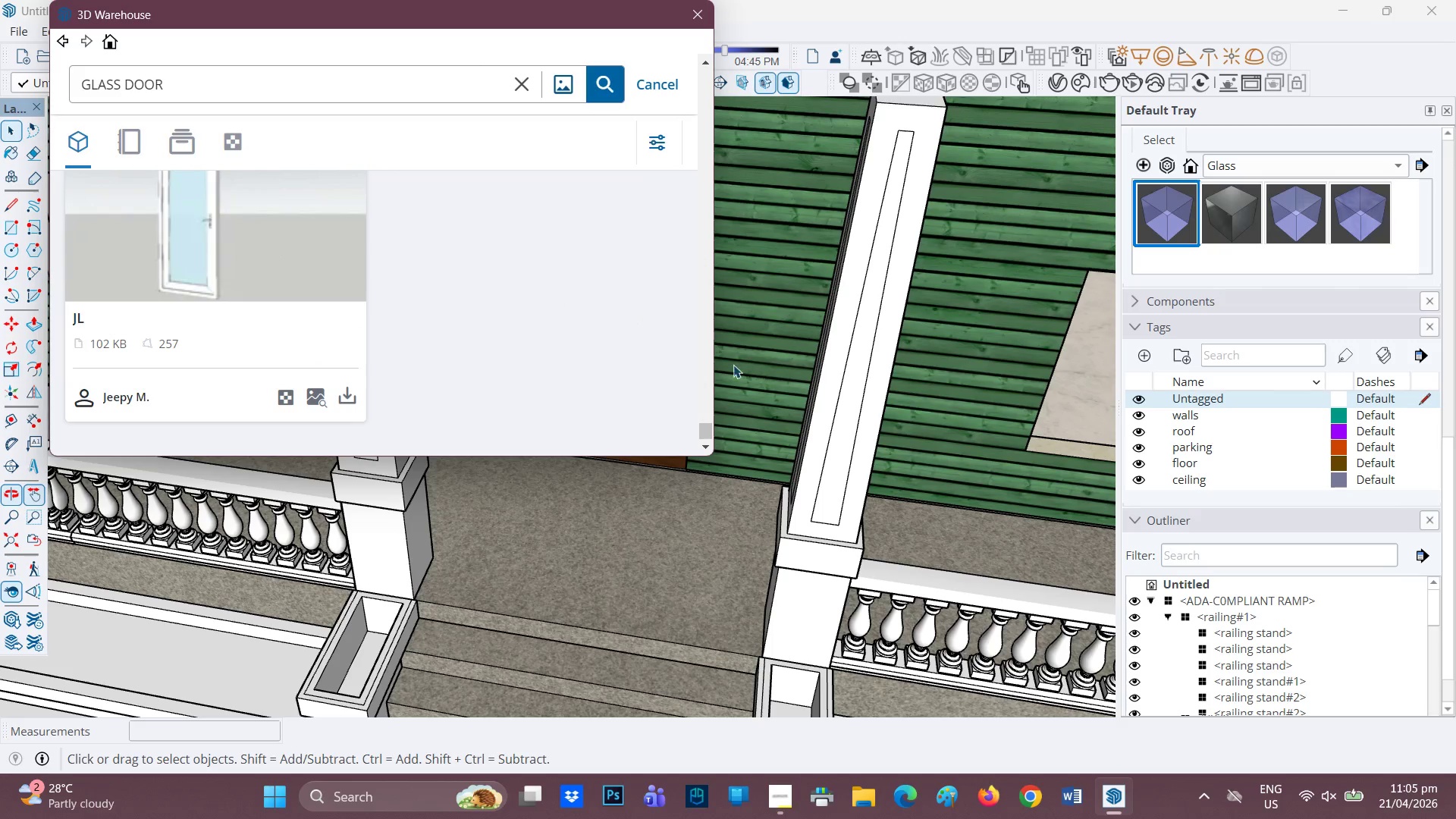 
scroll: coordinate [432, 285], scroll_direction: none, amount: 0.0
 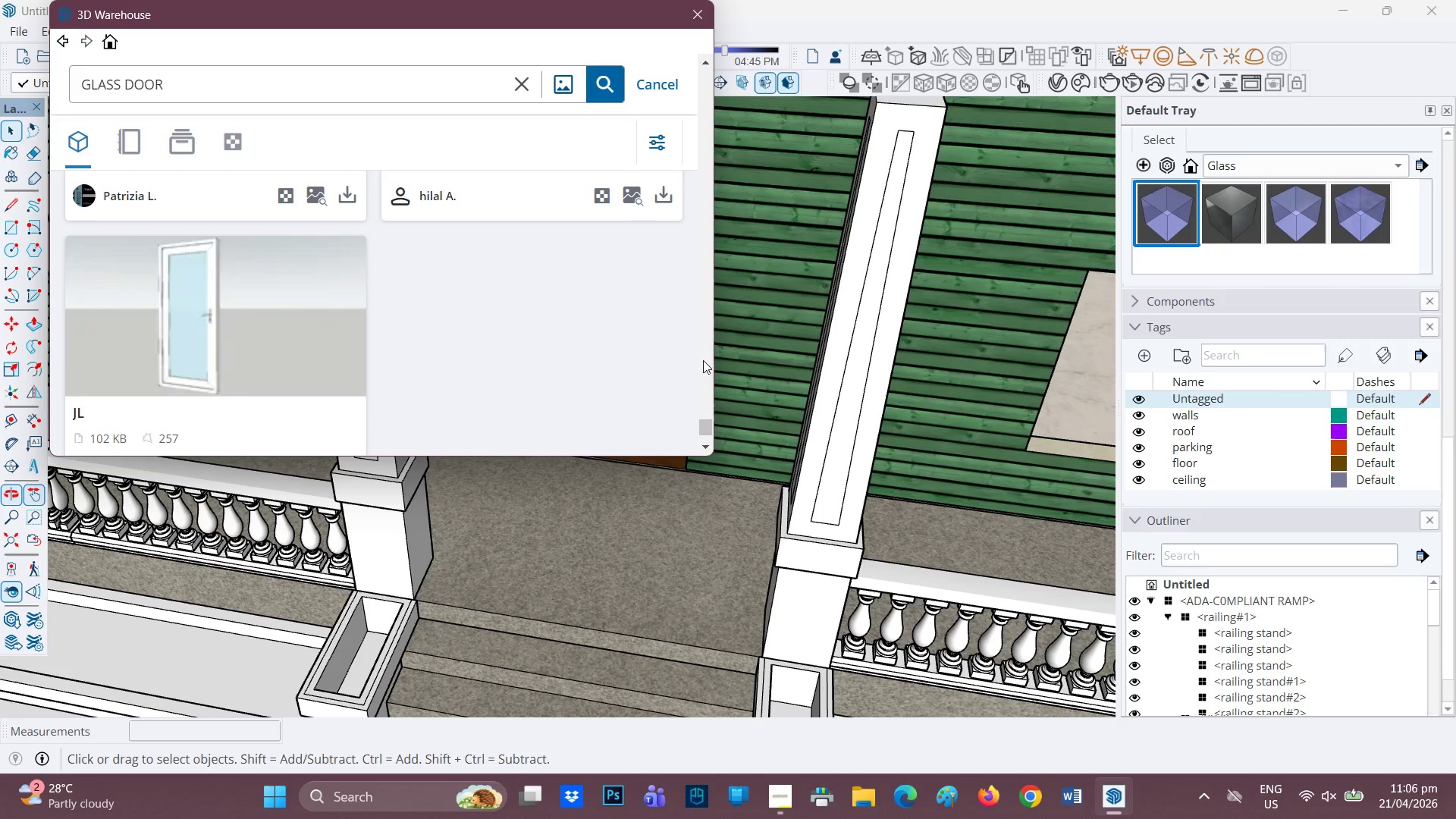 
left_click_drag(start_coordinate=[708, 423], to_coordinate=[662, 89])
 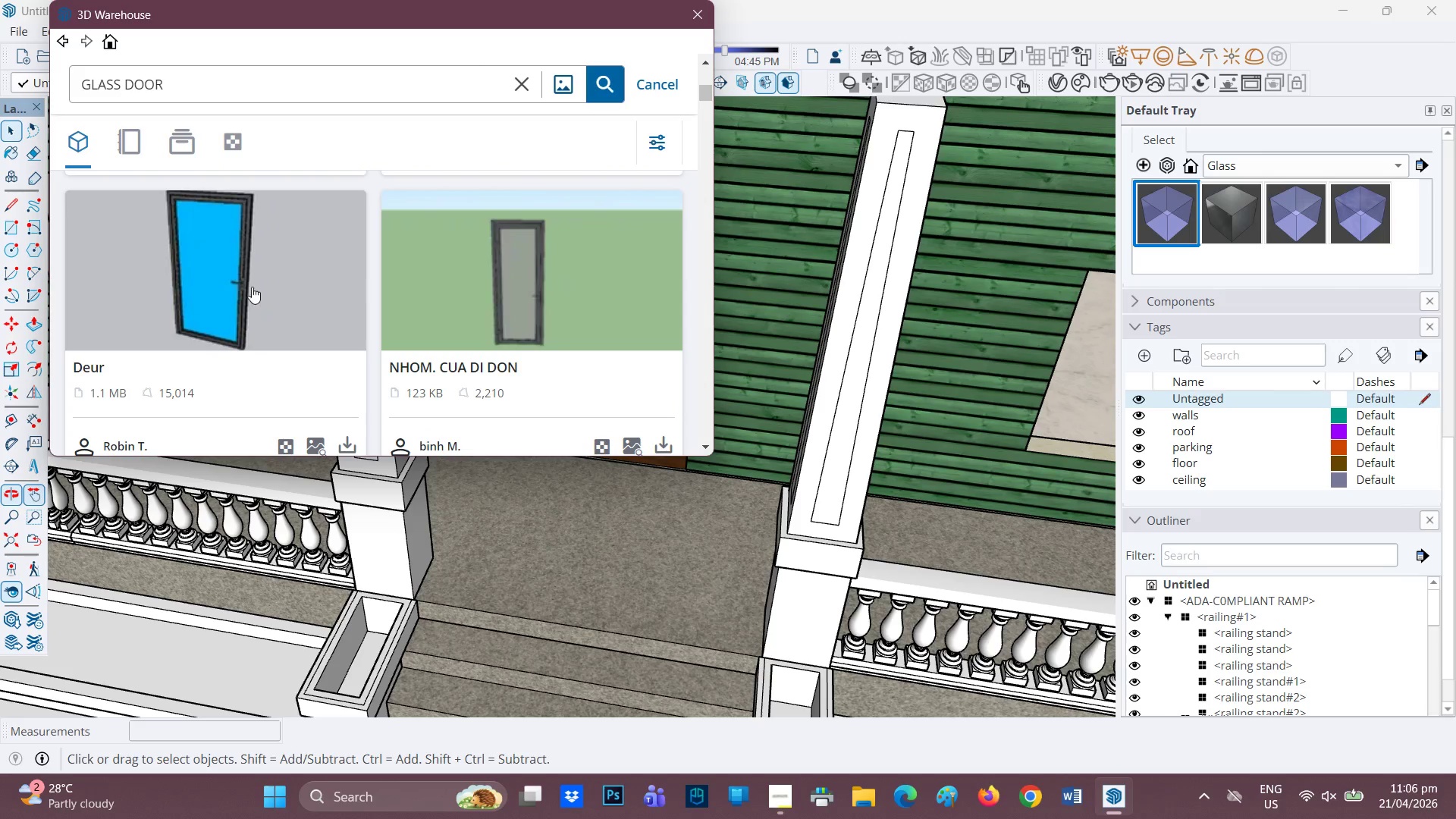 
scroll: coordinate [246, 290], scroll_direction: down, amount: 4.0
 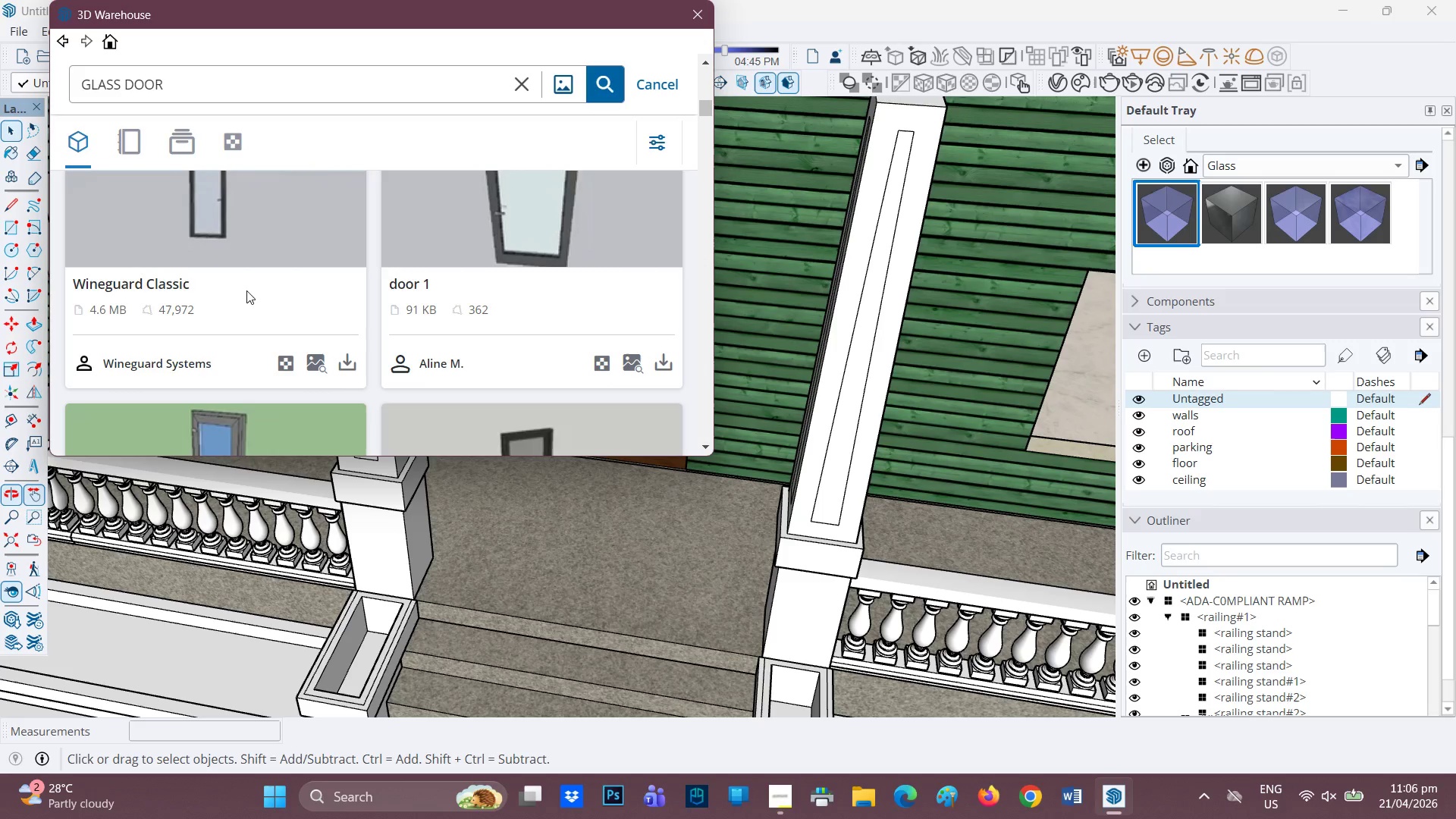 
scroll: coordinate [246, 290], scroll_direction: up, amount: 1.0
 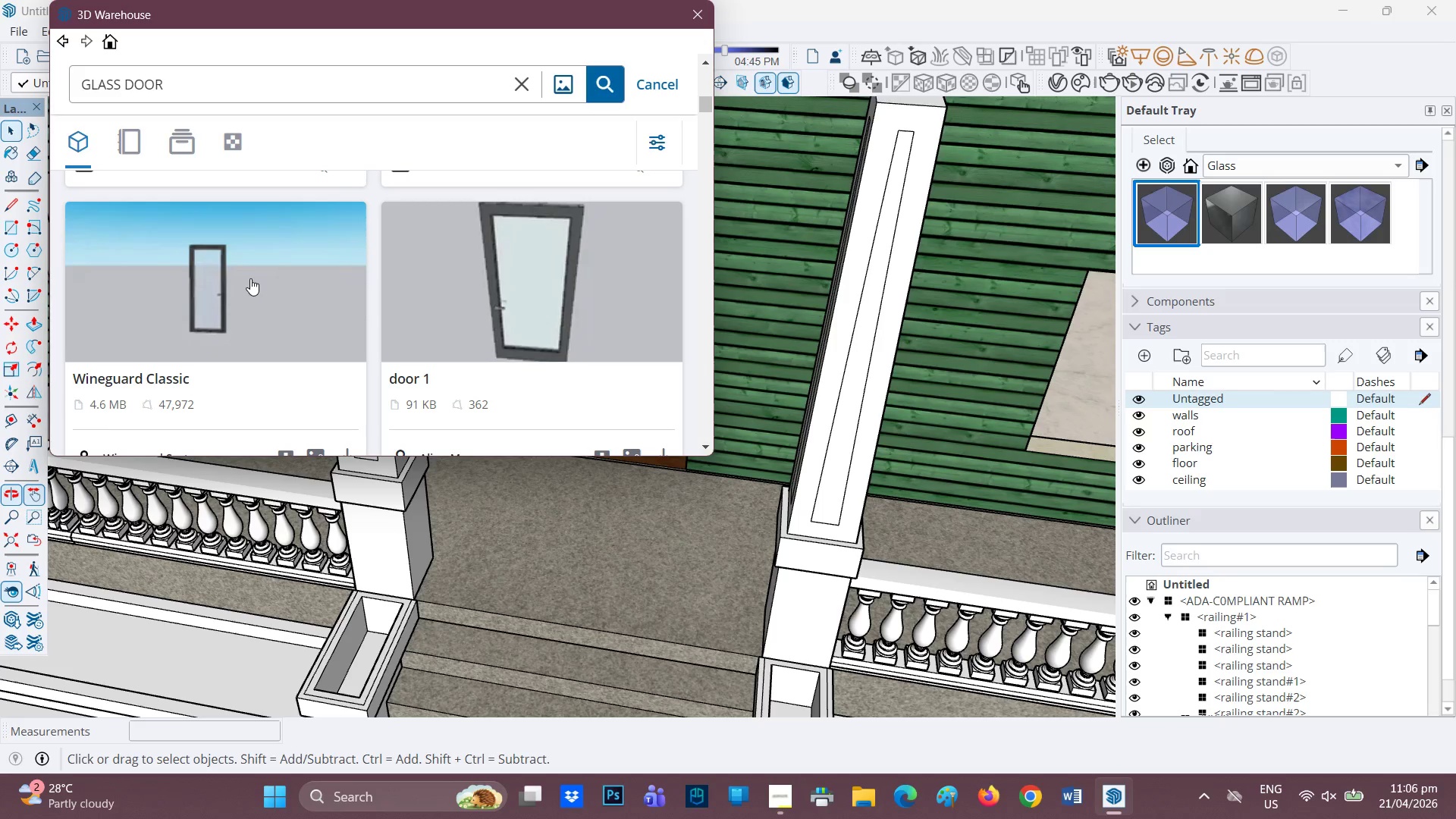 
wait(13.49)
 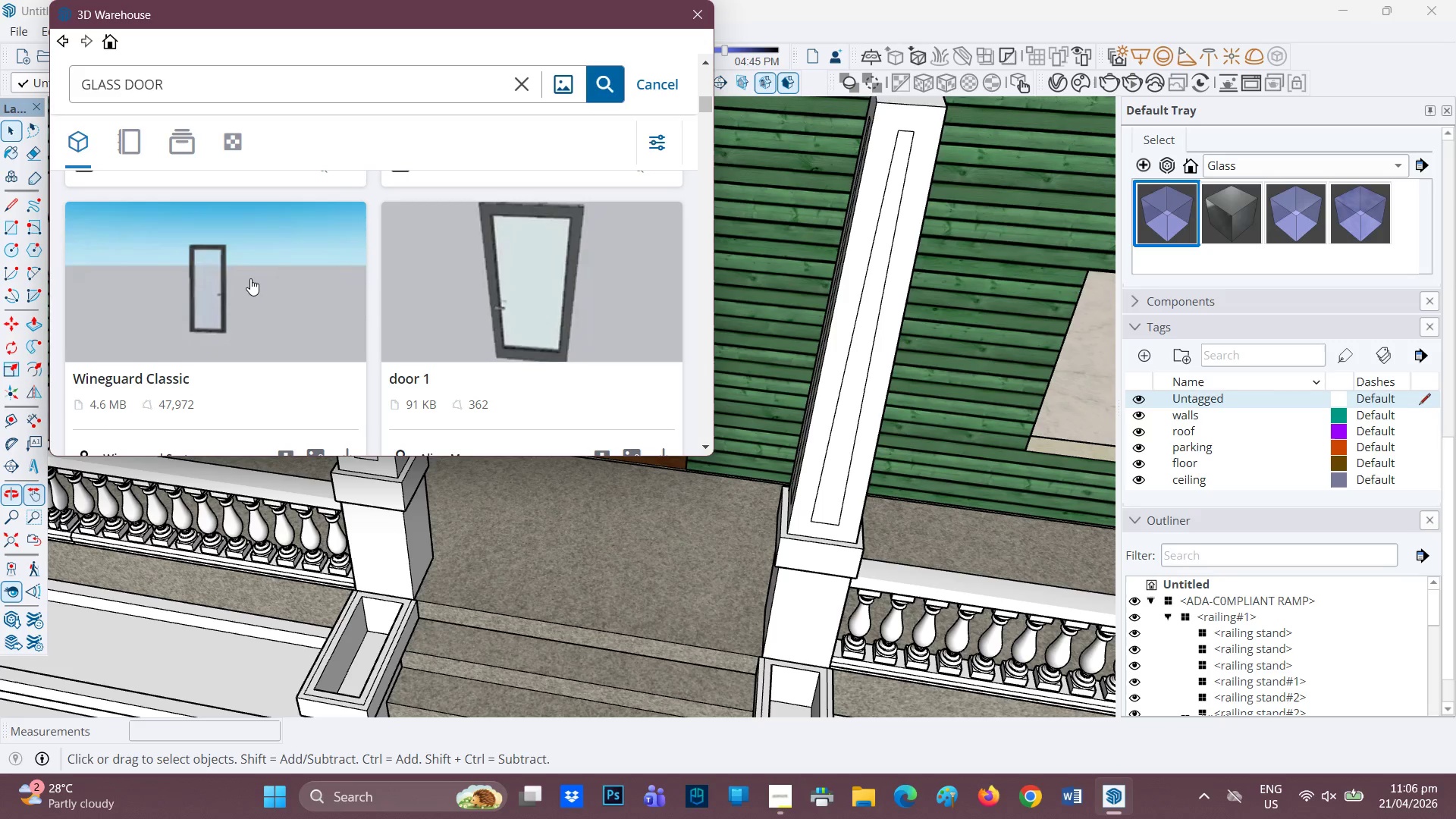 
scroll: coordinate [271, 297], scroll_direction: down, amount: 3.0
 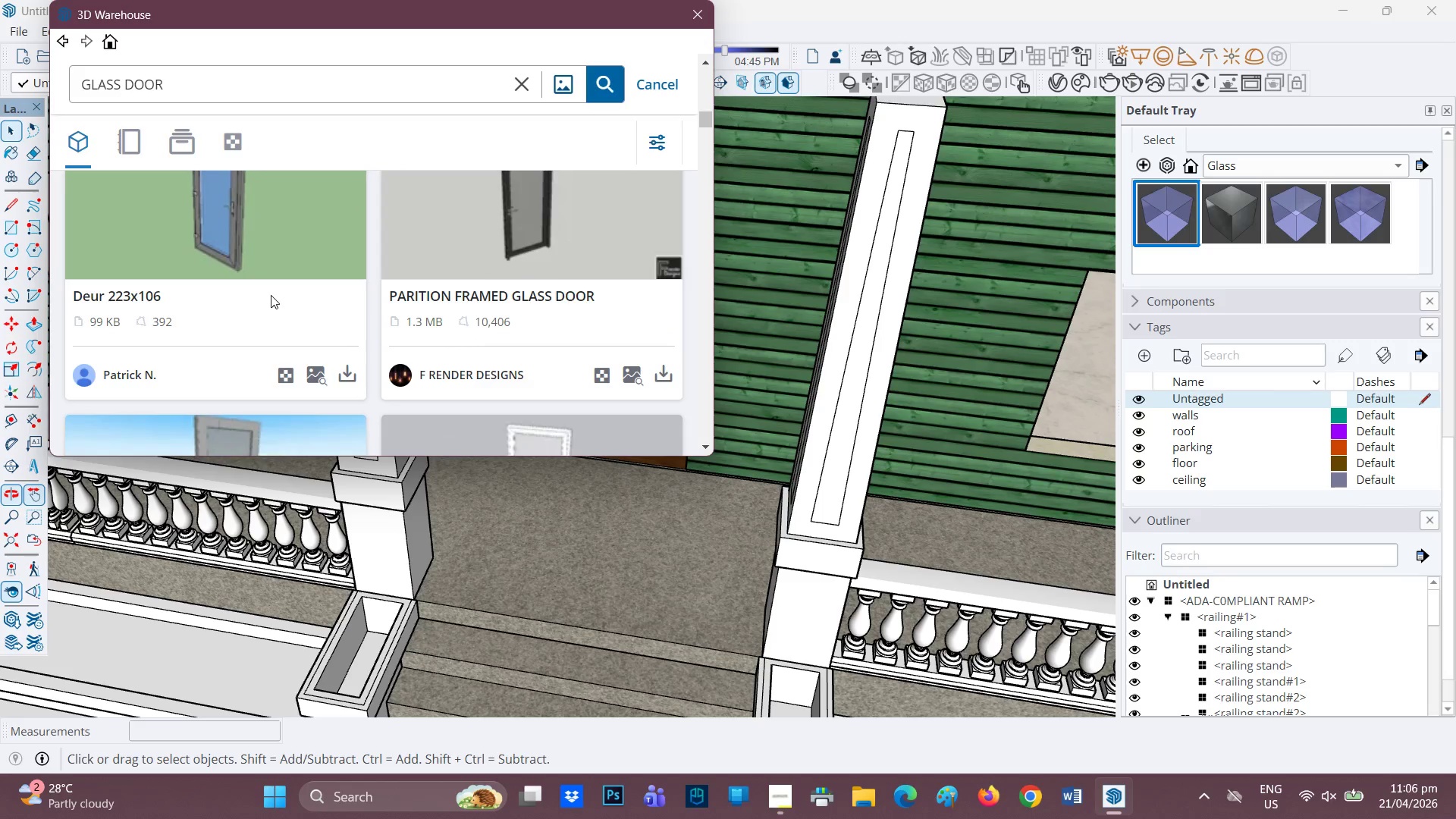 
scroll: coordinate [271, 295], scroll_direction: none, amount: 0.0
 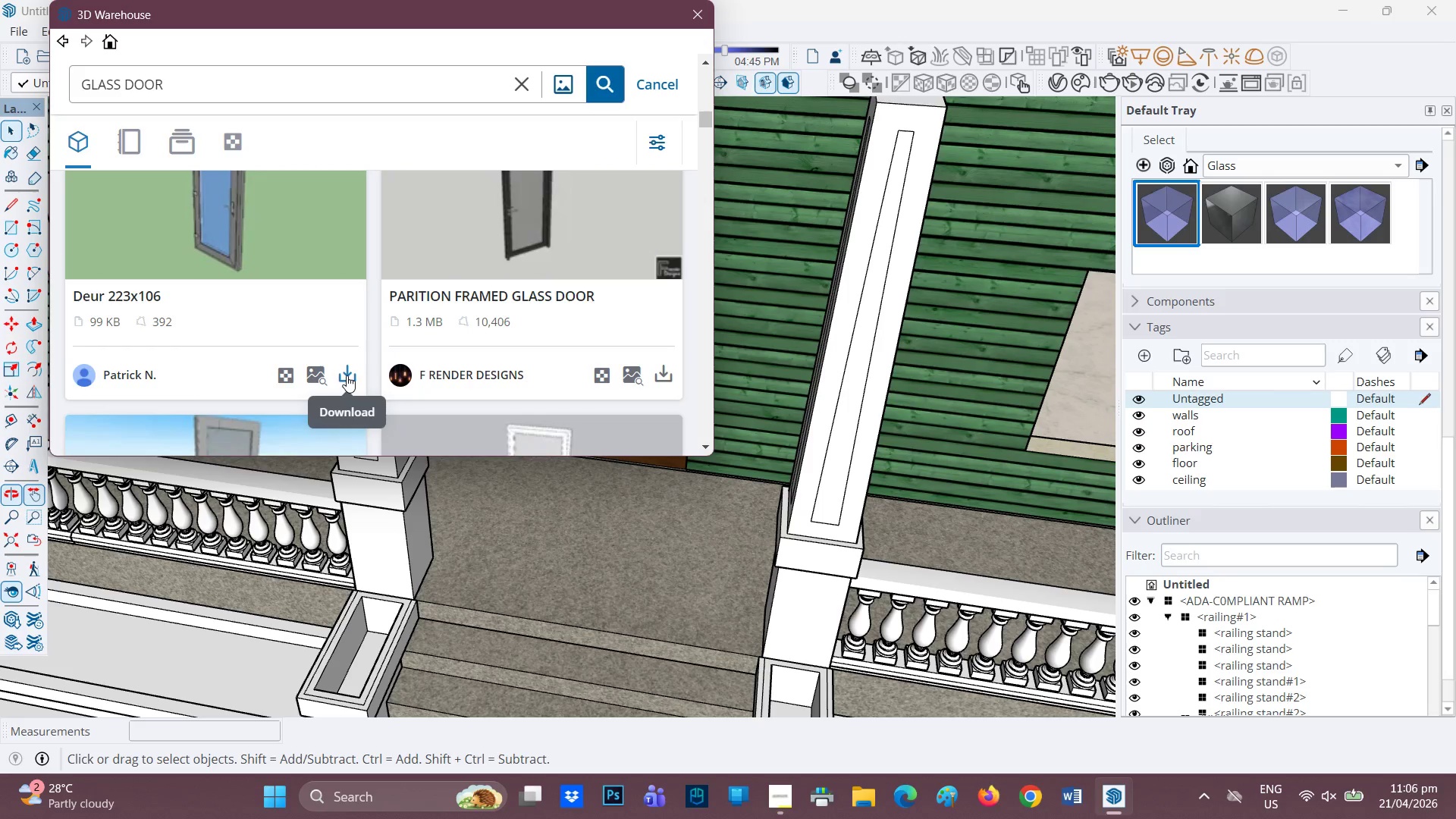 
left_click([347, 375])
 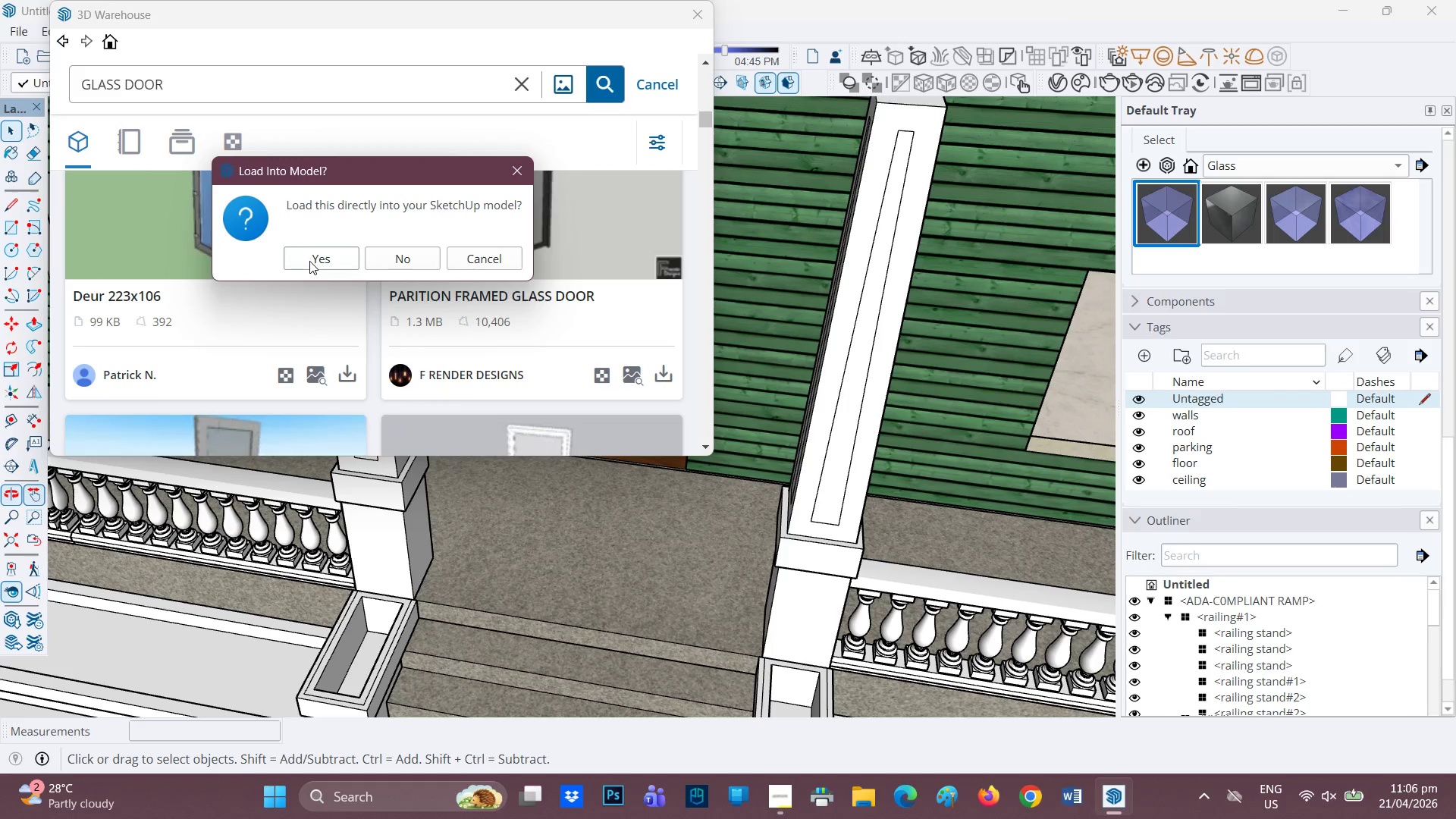 
left_click([309, 261])
 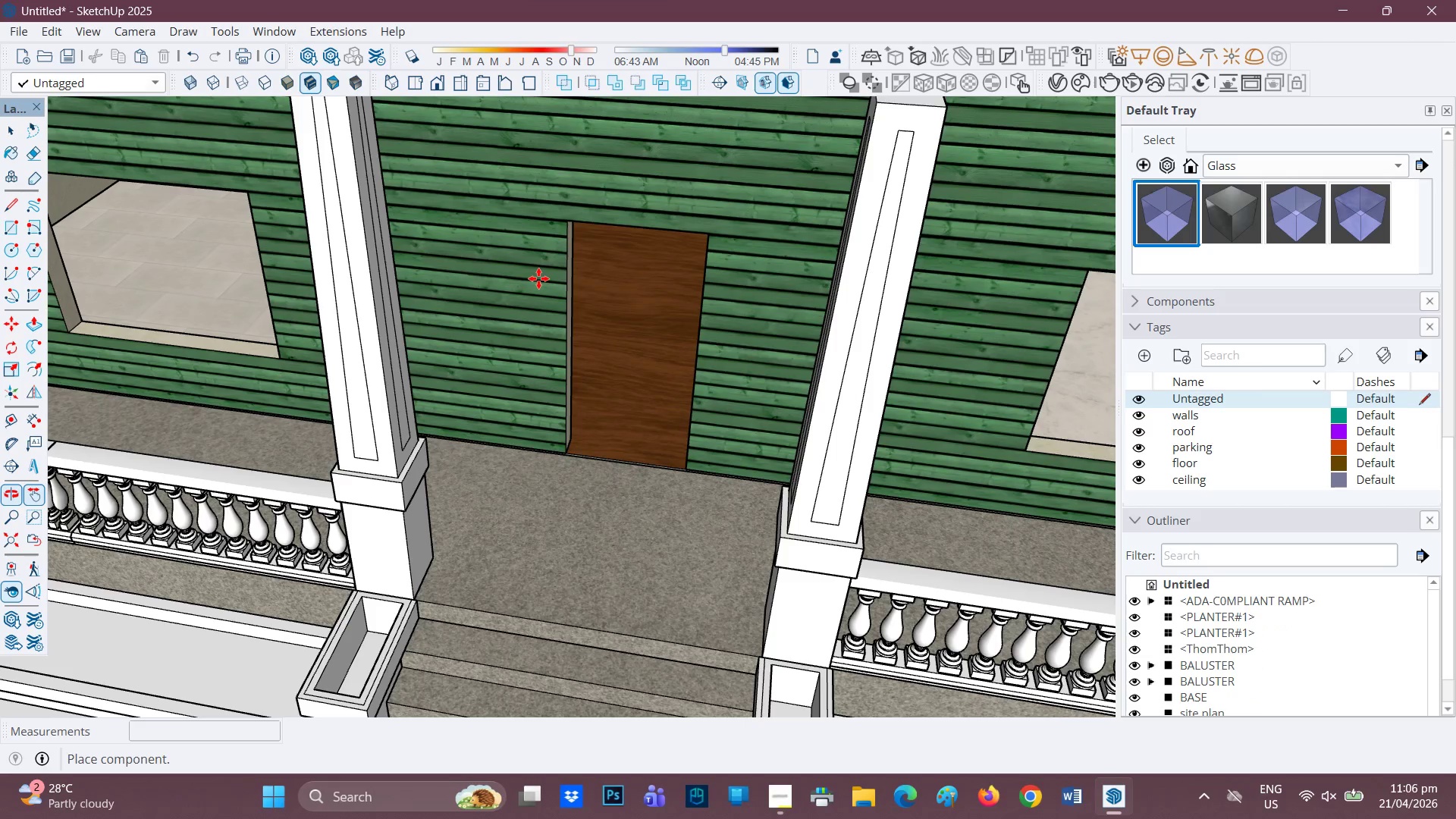 
scroll: coordinate [321, 404], scroll_direction: down, amount: 18.0
 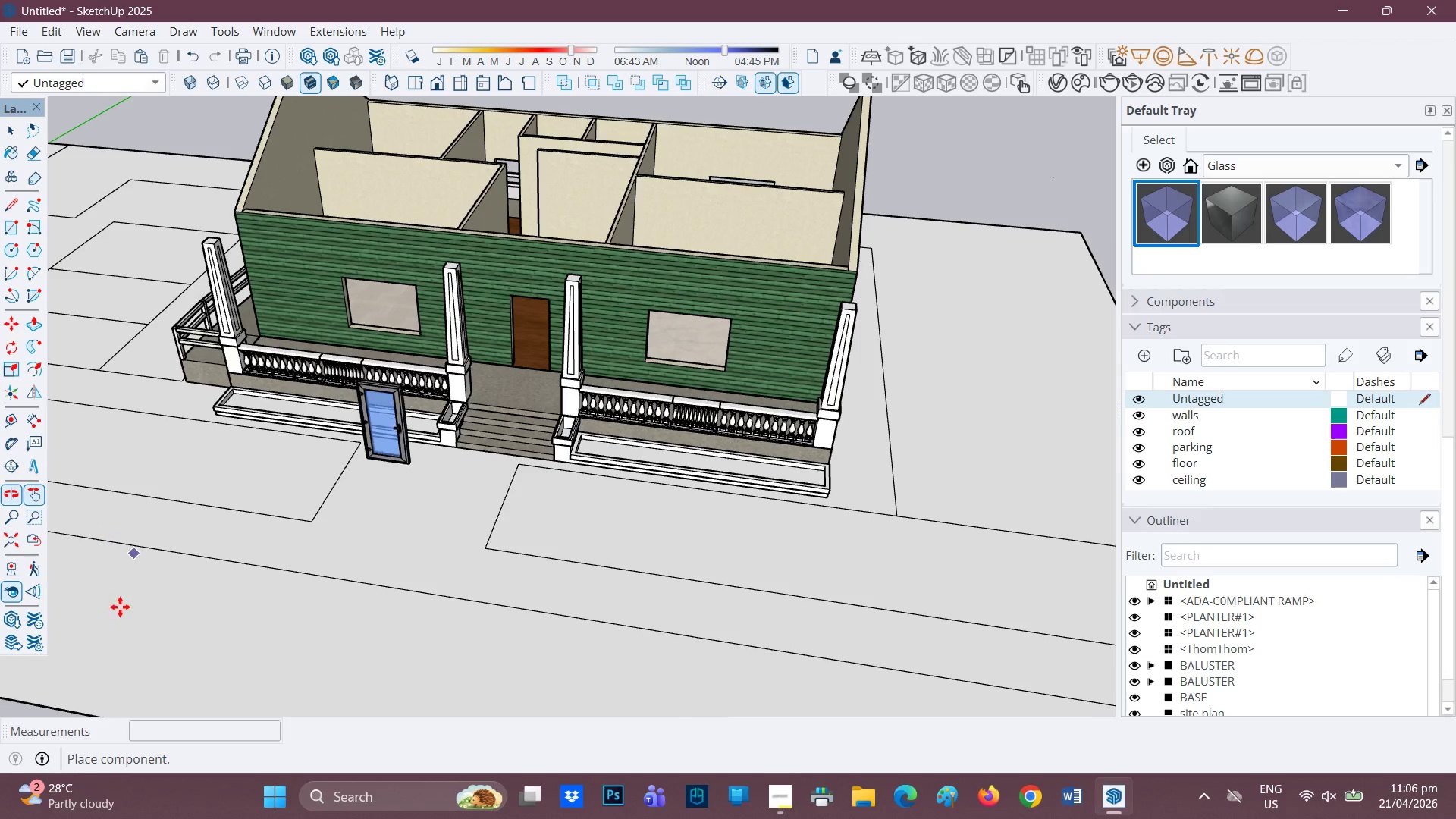 
left_click([113, 627])
 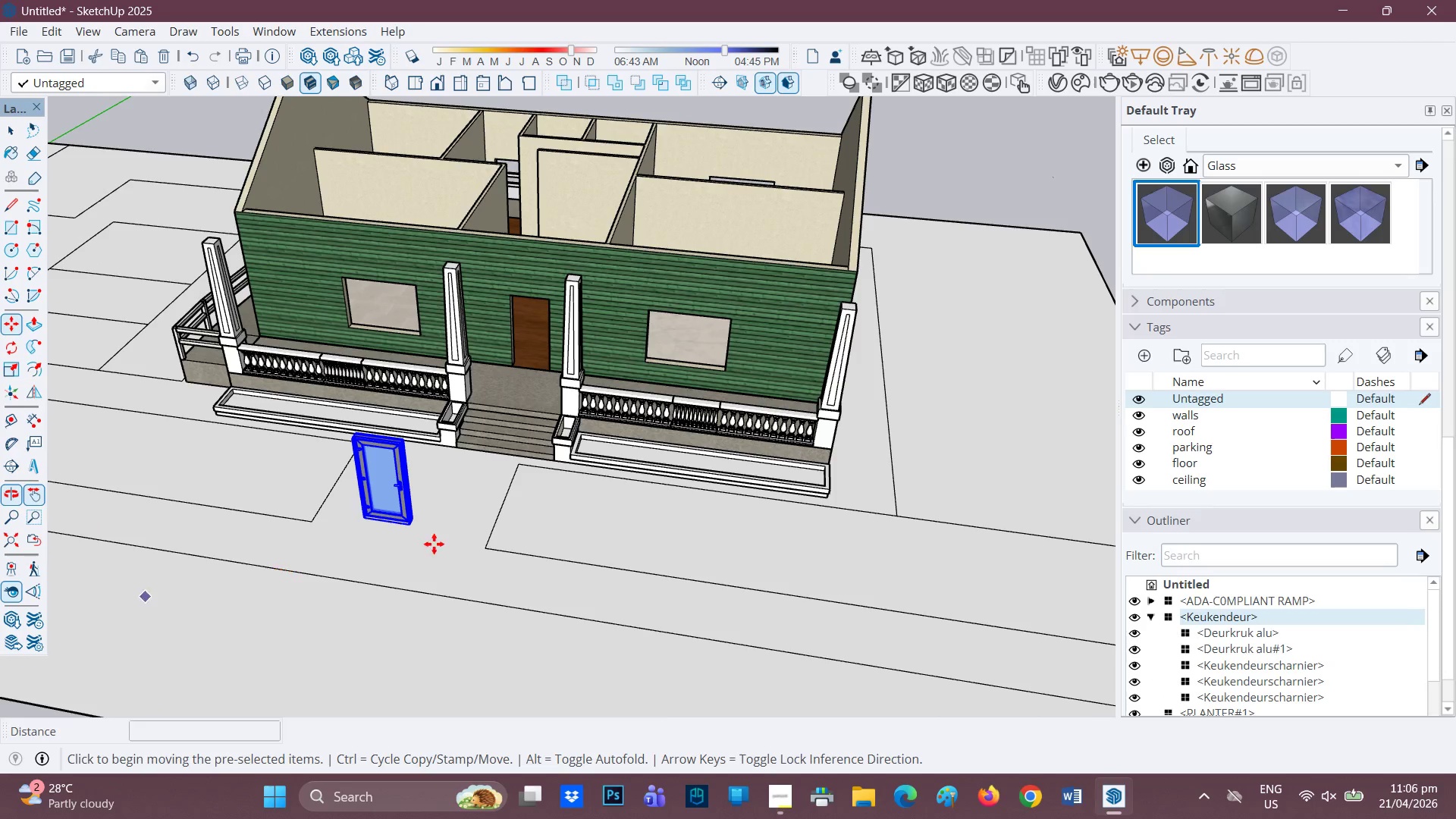 
scroll: coordinate [403, 503], scroll_direction: up, amount: 19.0
 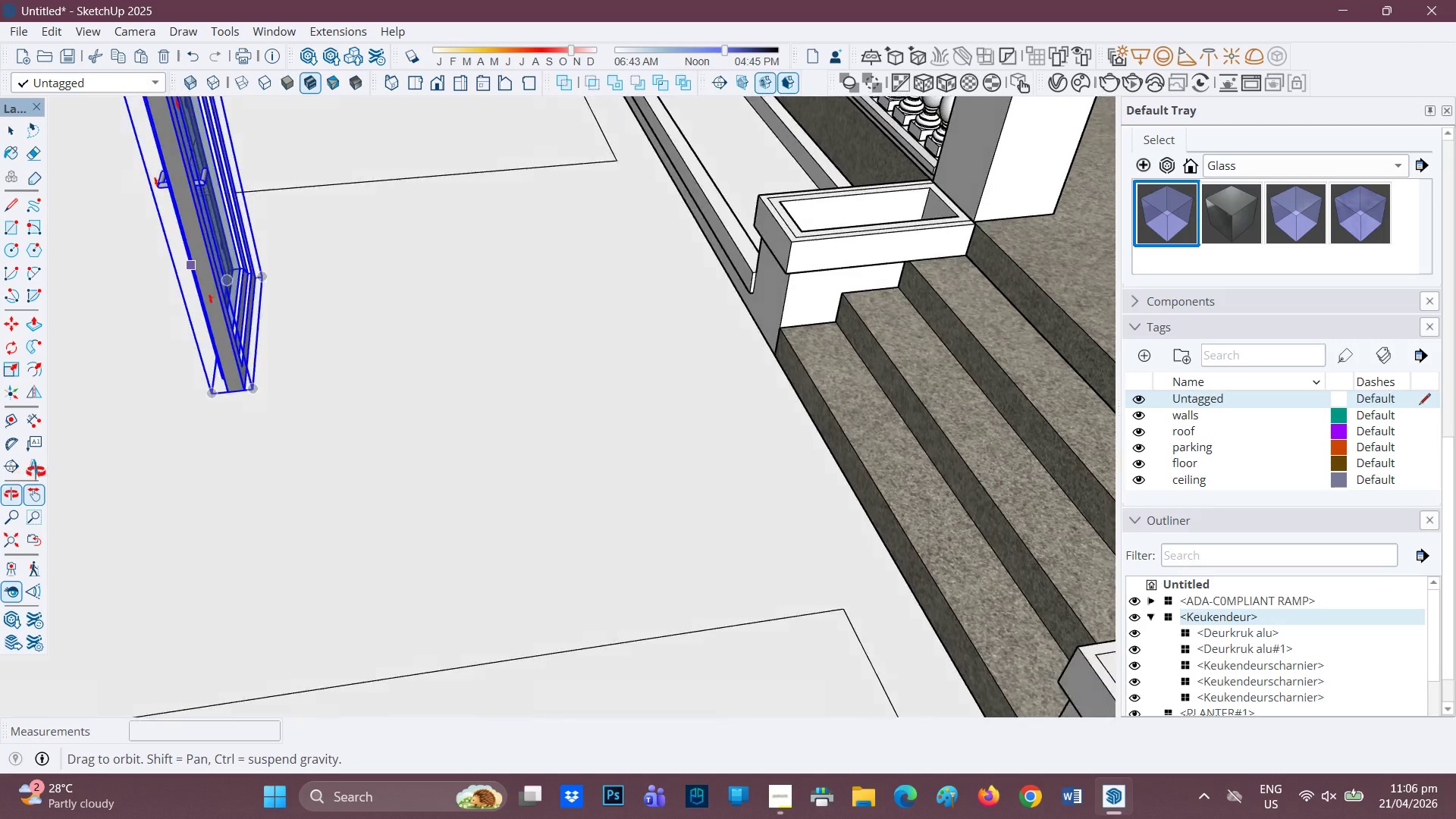 
key(H)
 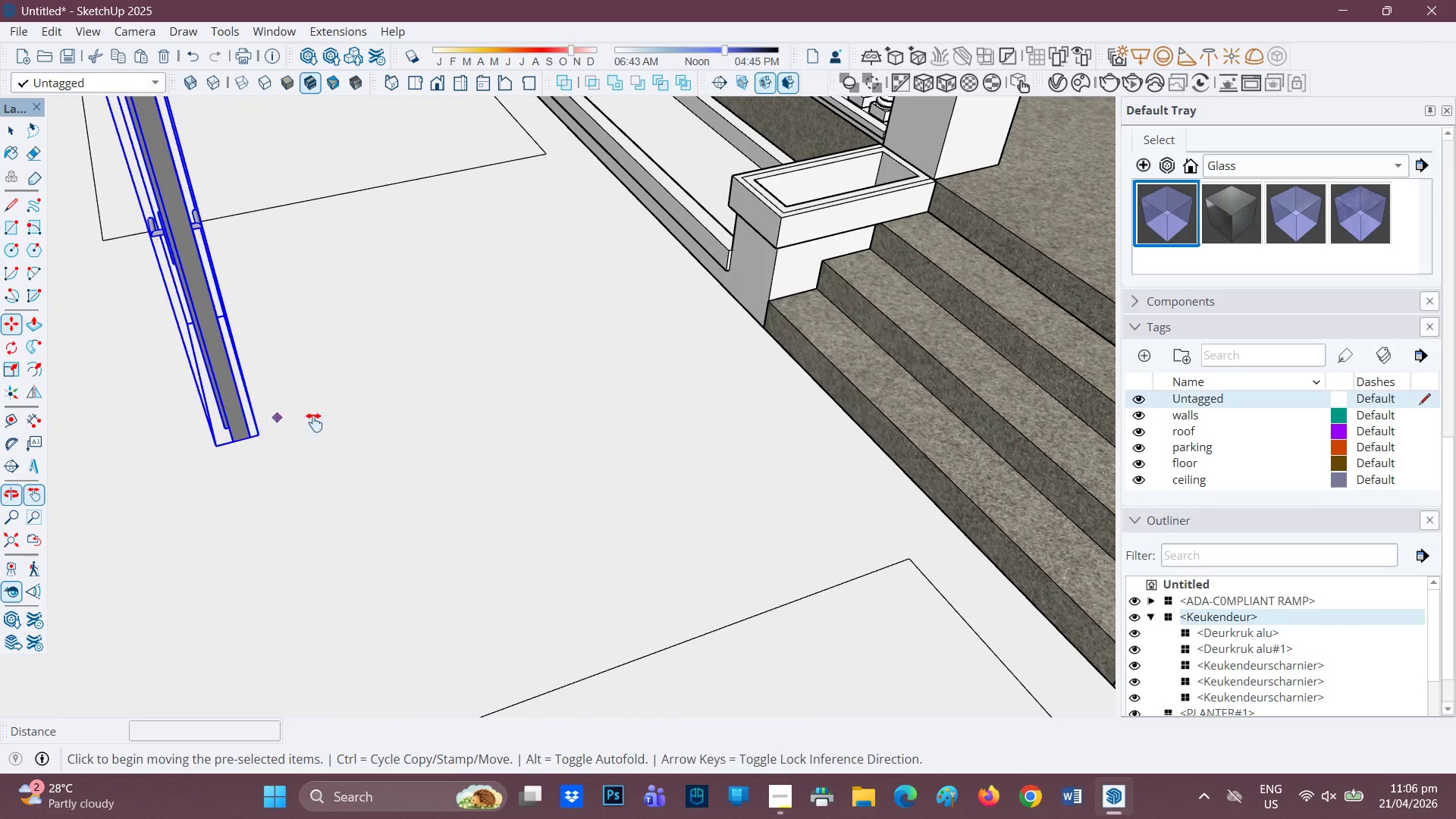 
left_click_drag(start_coordinate=[289, 417], to_coordinate=[720, 507])
 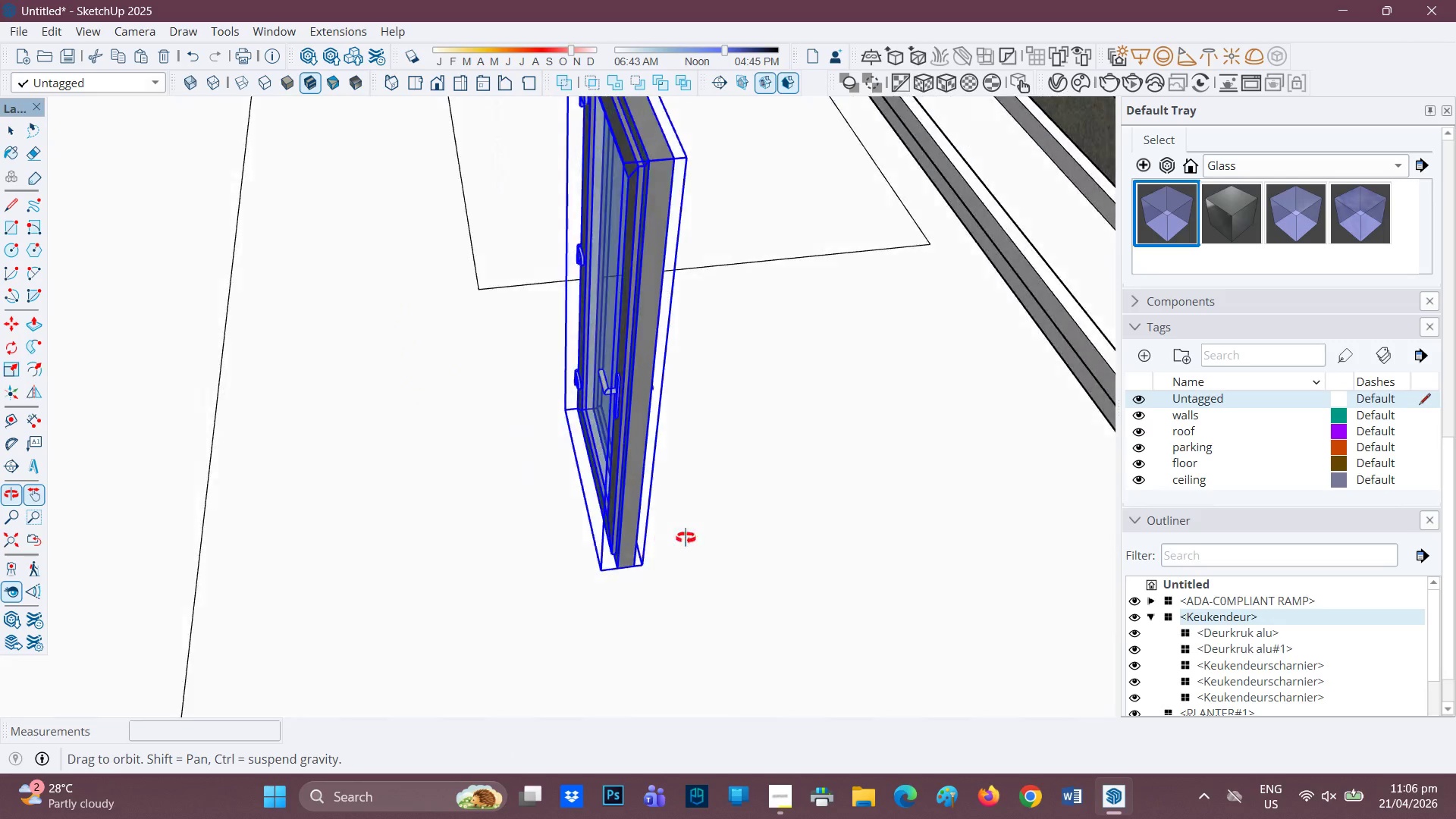 
key(Space)
 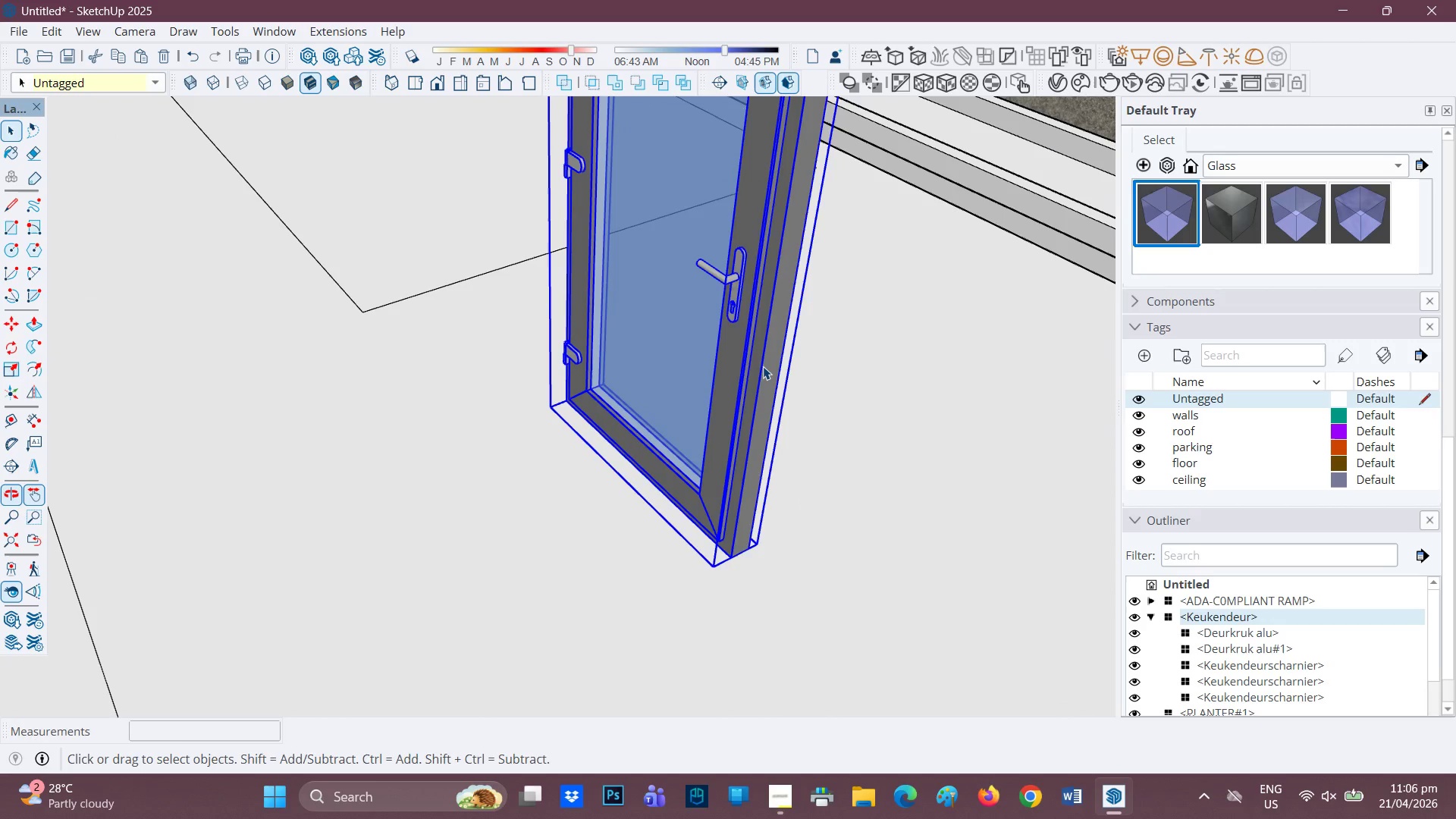 
scroll: coordinate [666, 384], scroll_direction: up, amount: 3.0
 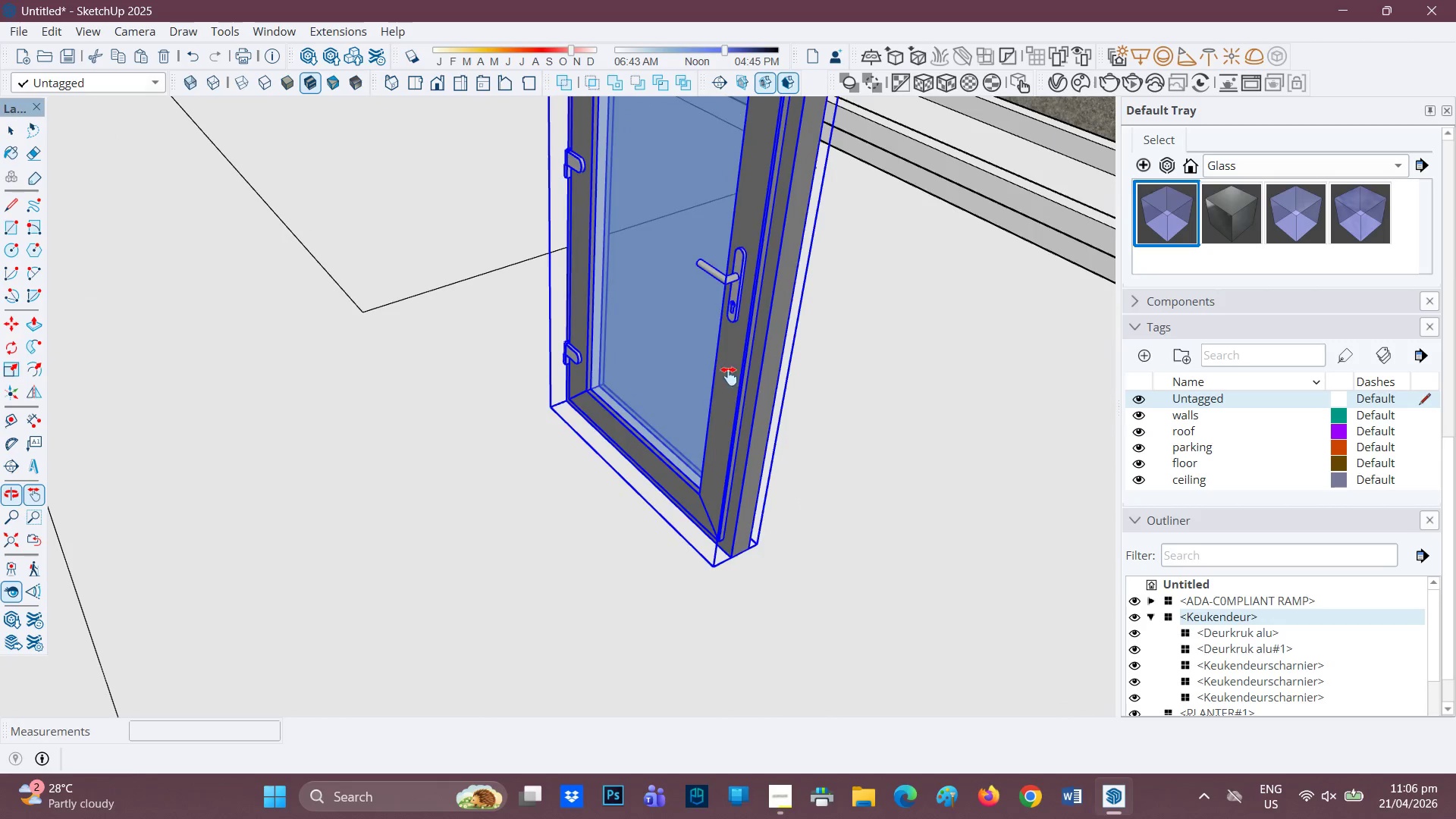 
left_click([763, 366])
 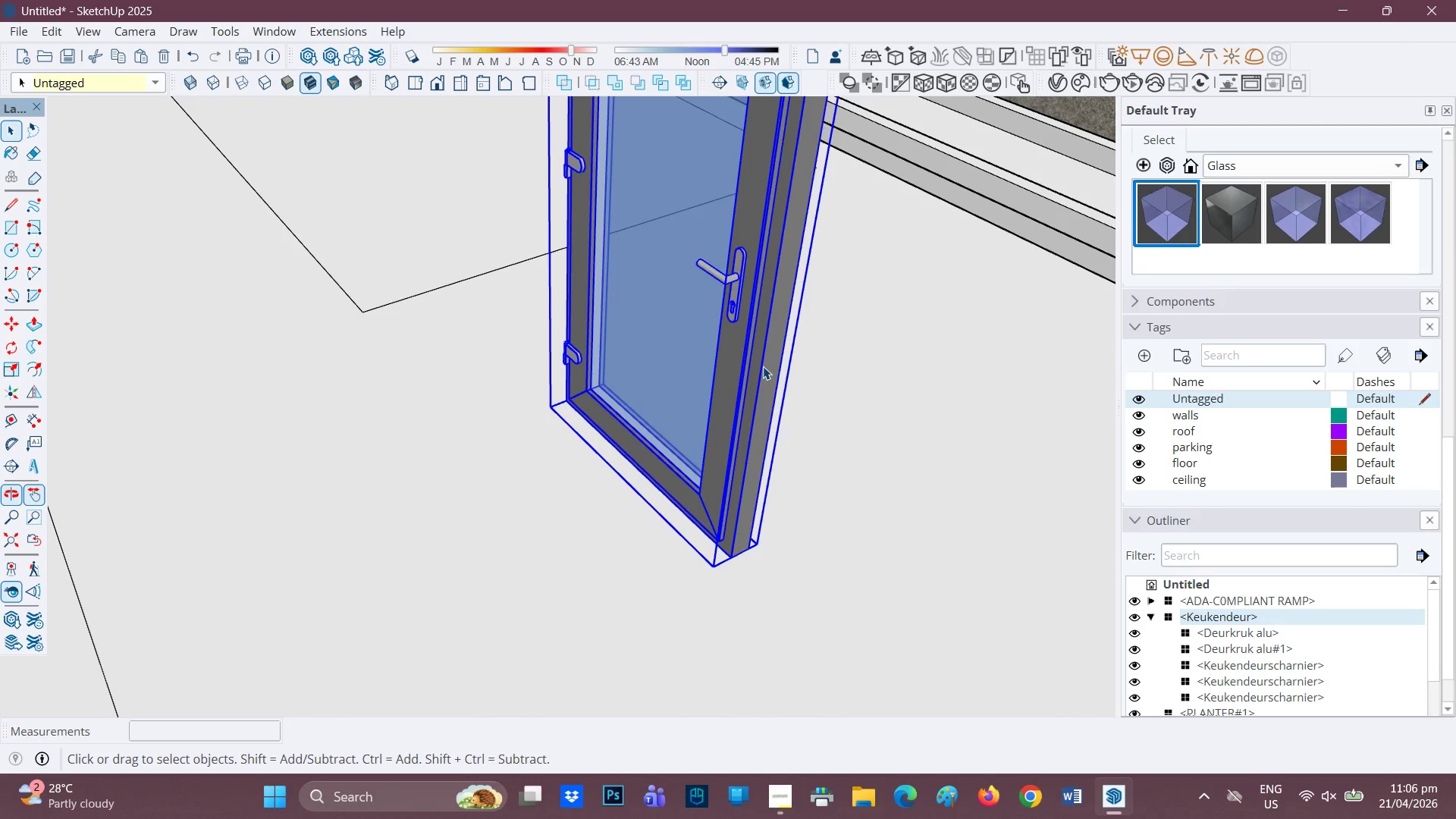 
left_click([763, 366])
 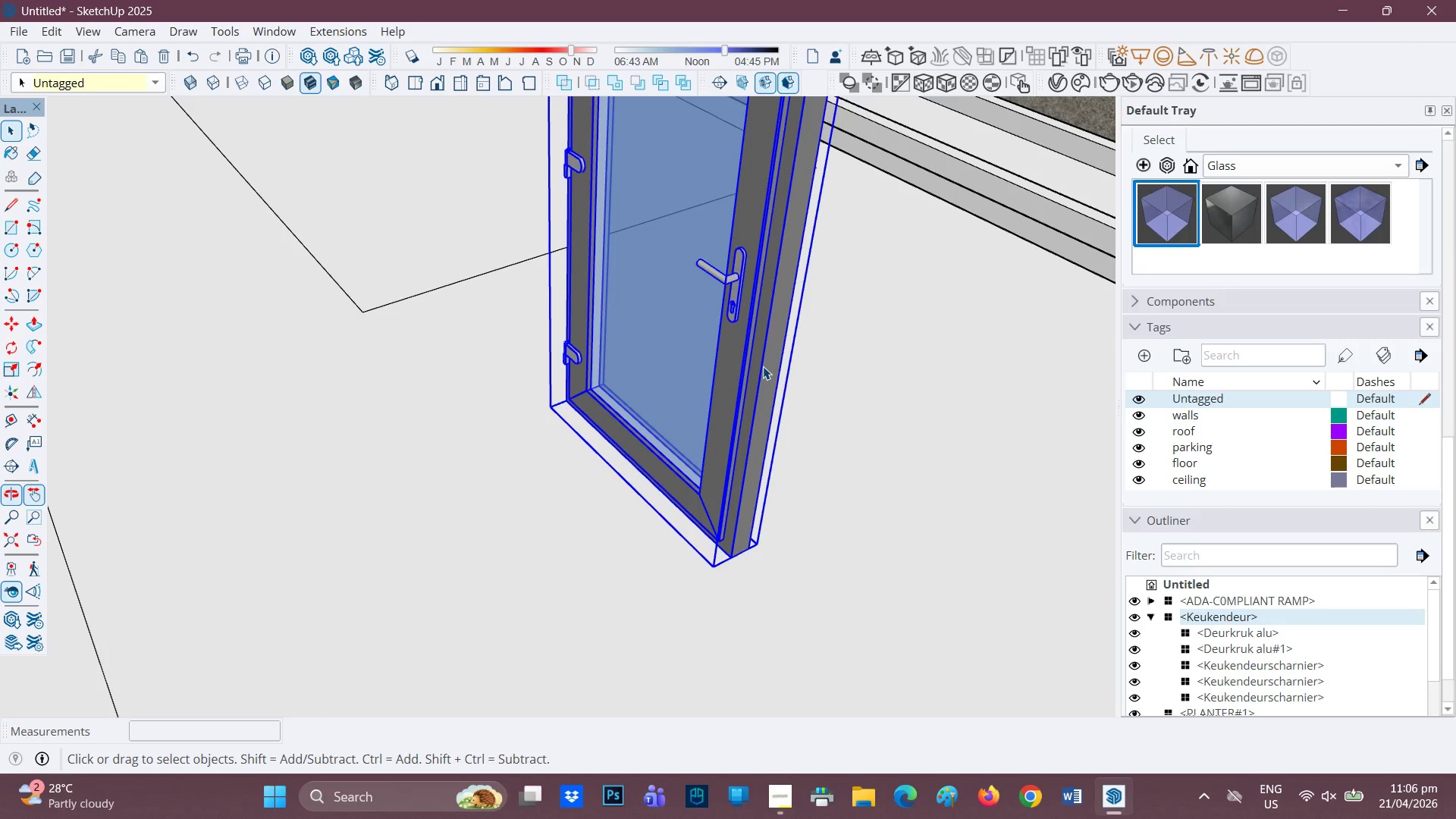 
left_click([763, 366])
 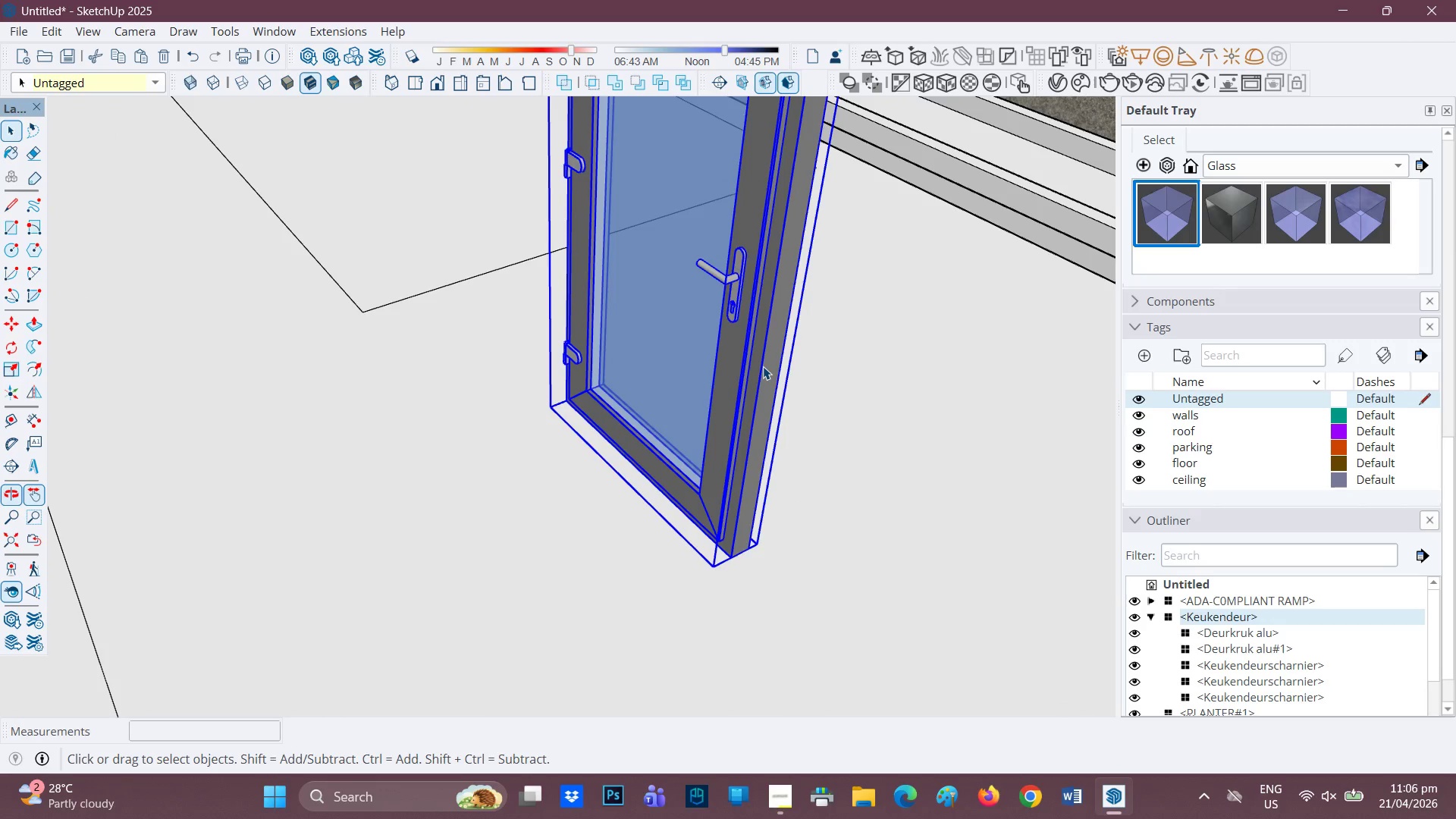 
double_click([763, 366])
 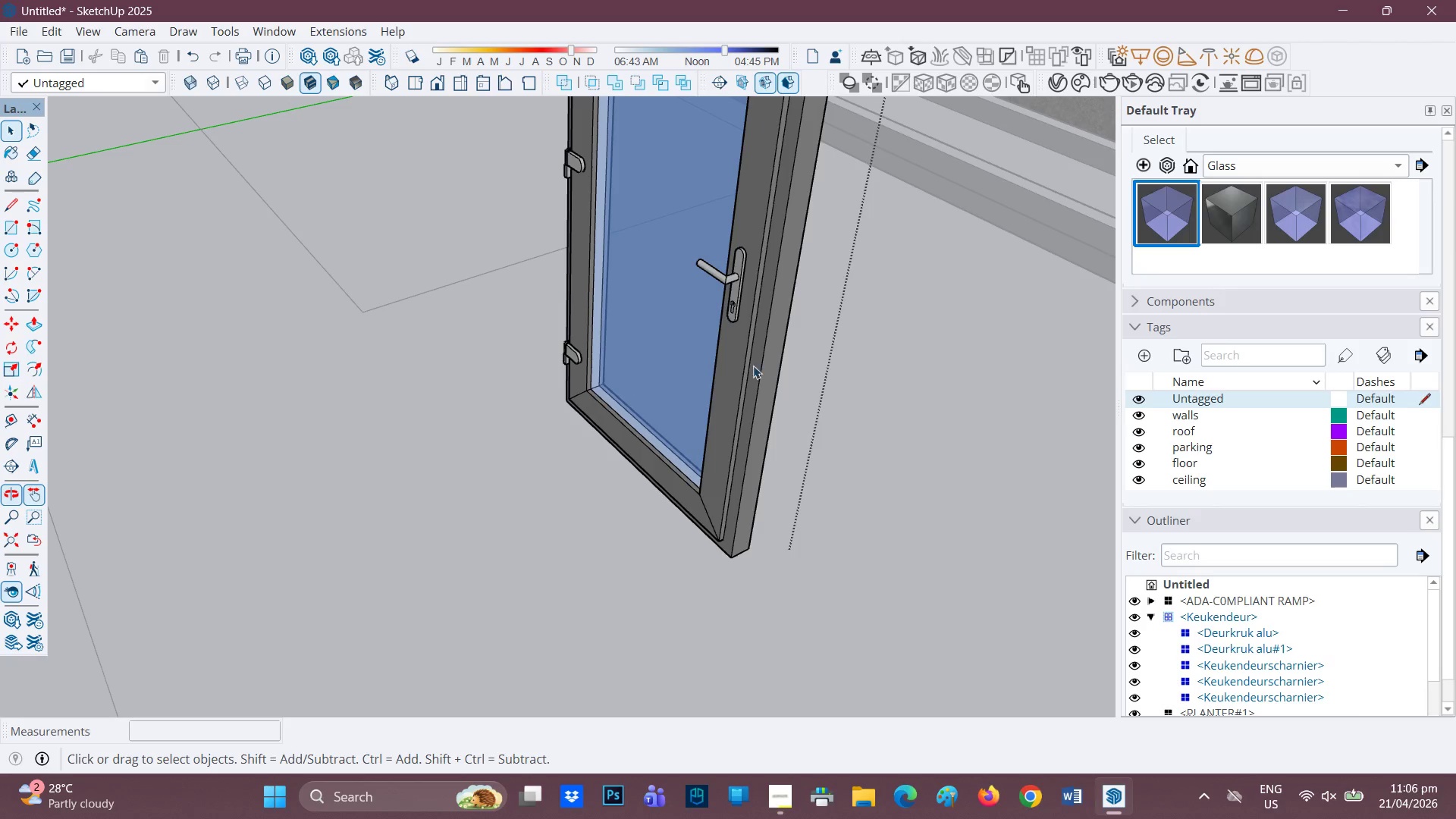 
left_click([747, 364])
 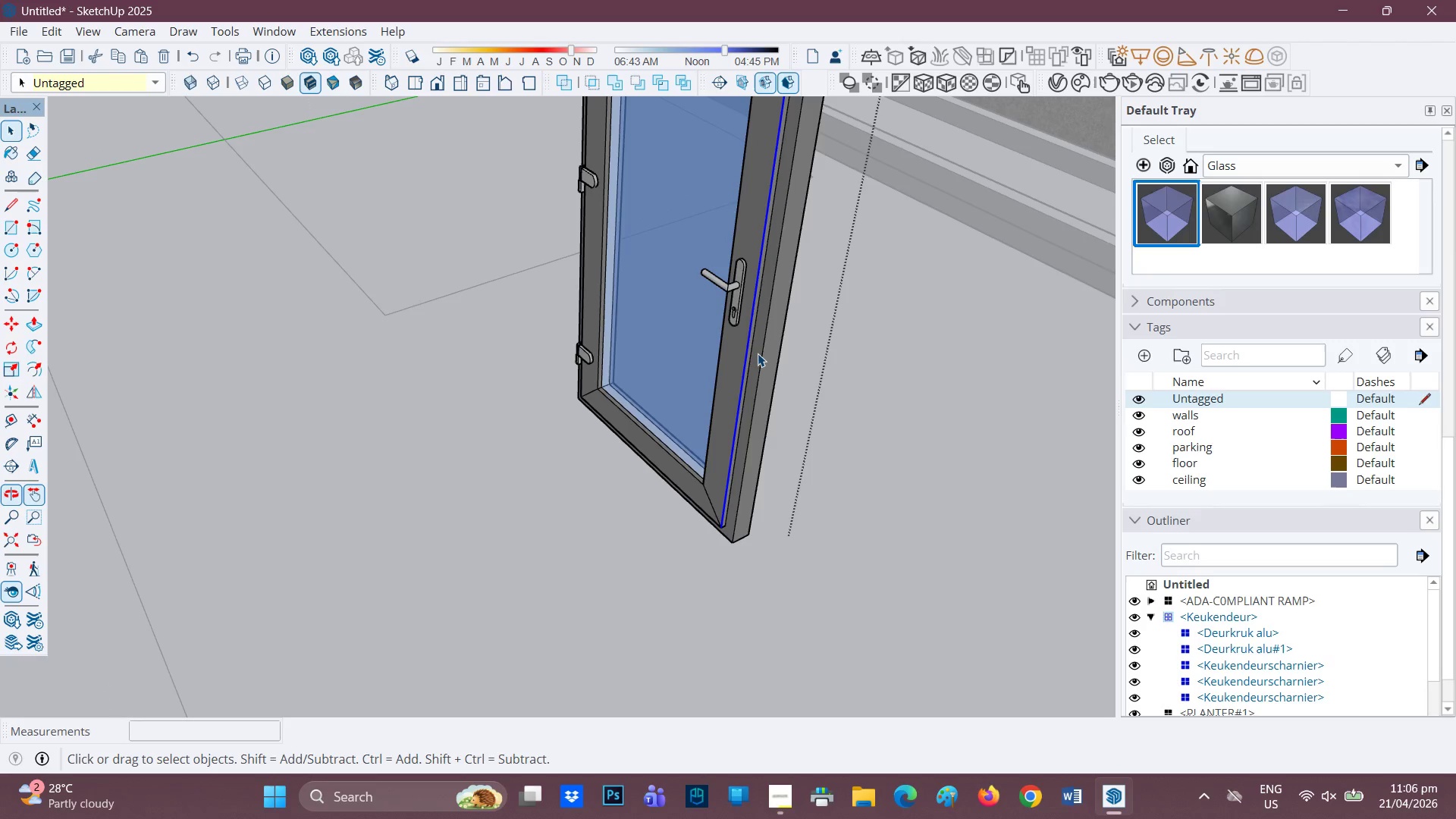 
scroll: coordinate [747, 365], scroll_direction: none, amount: 0.0
 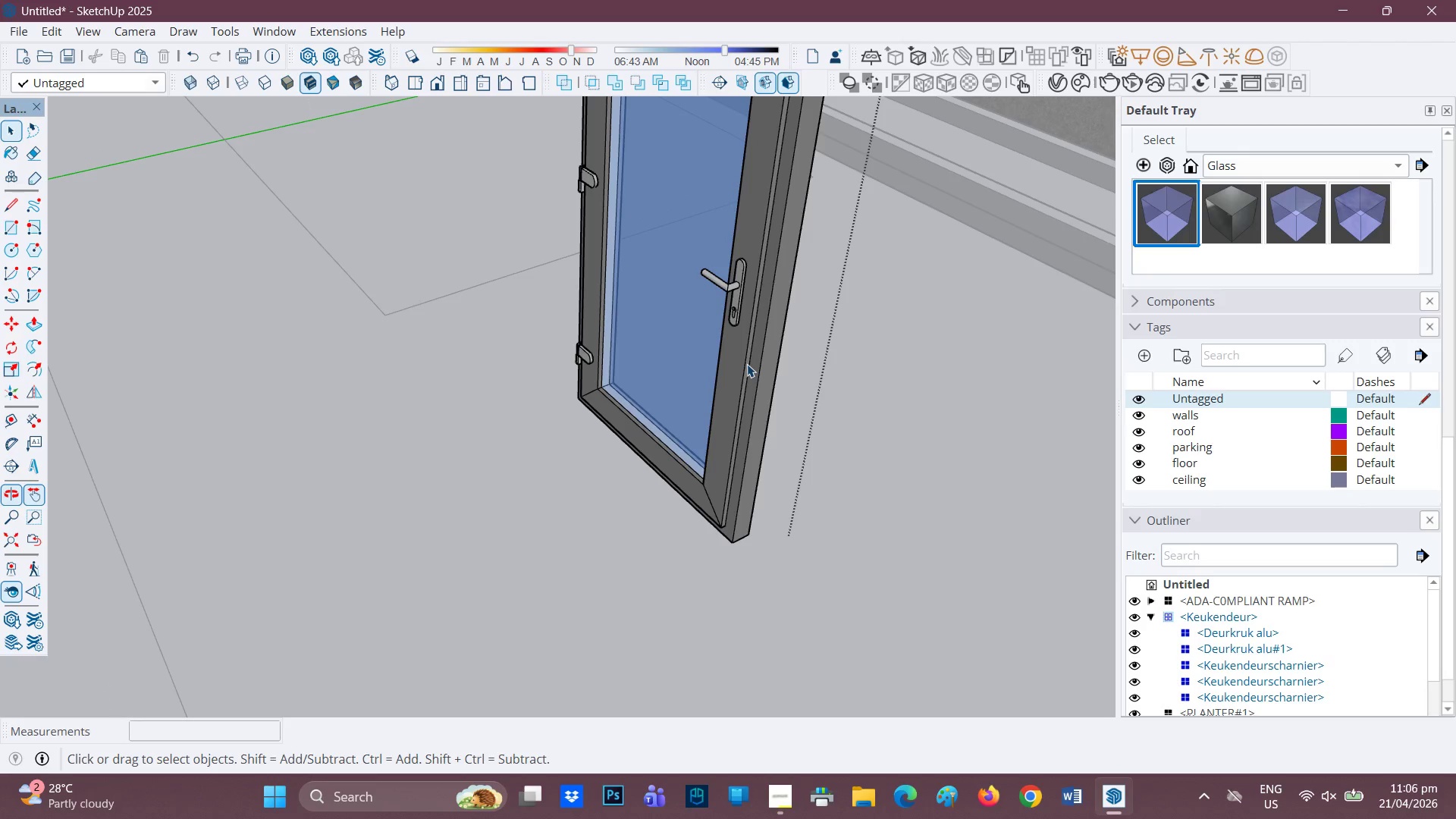 
scroll: coordinate [758, 353], scroll_direction: down, amount: 1.0
 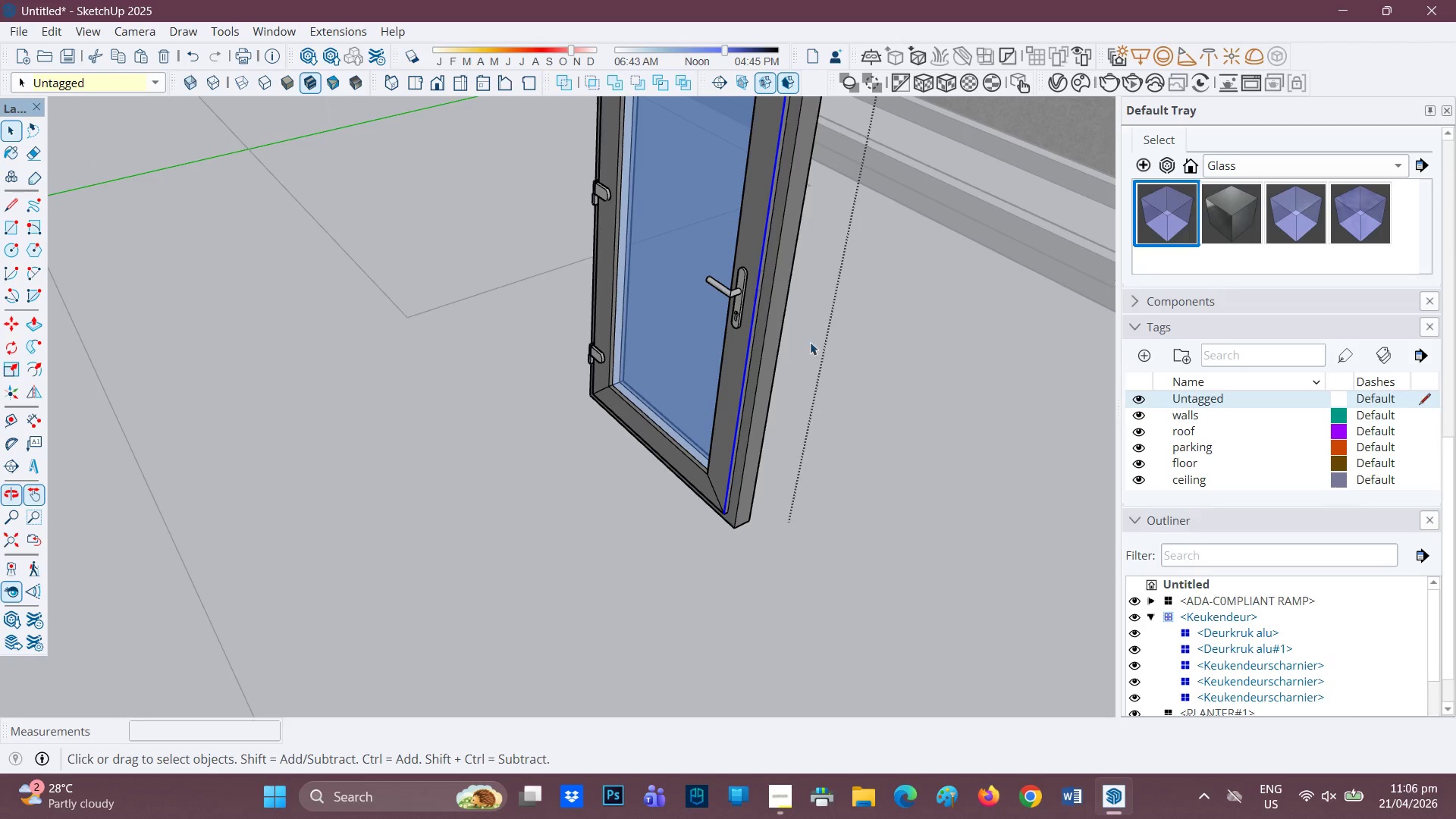 
left_click([814, 340])
 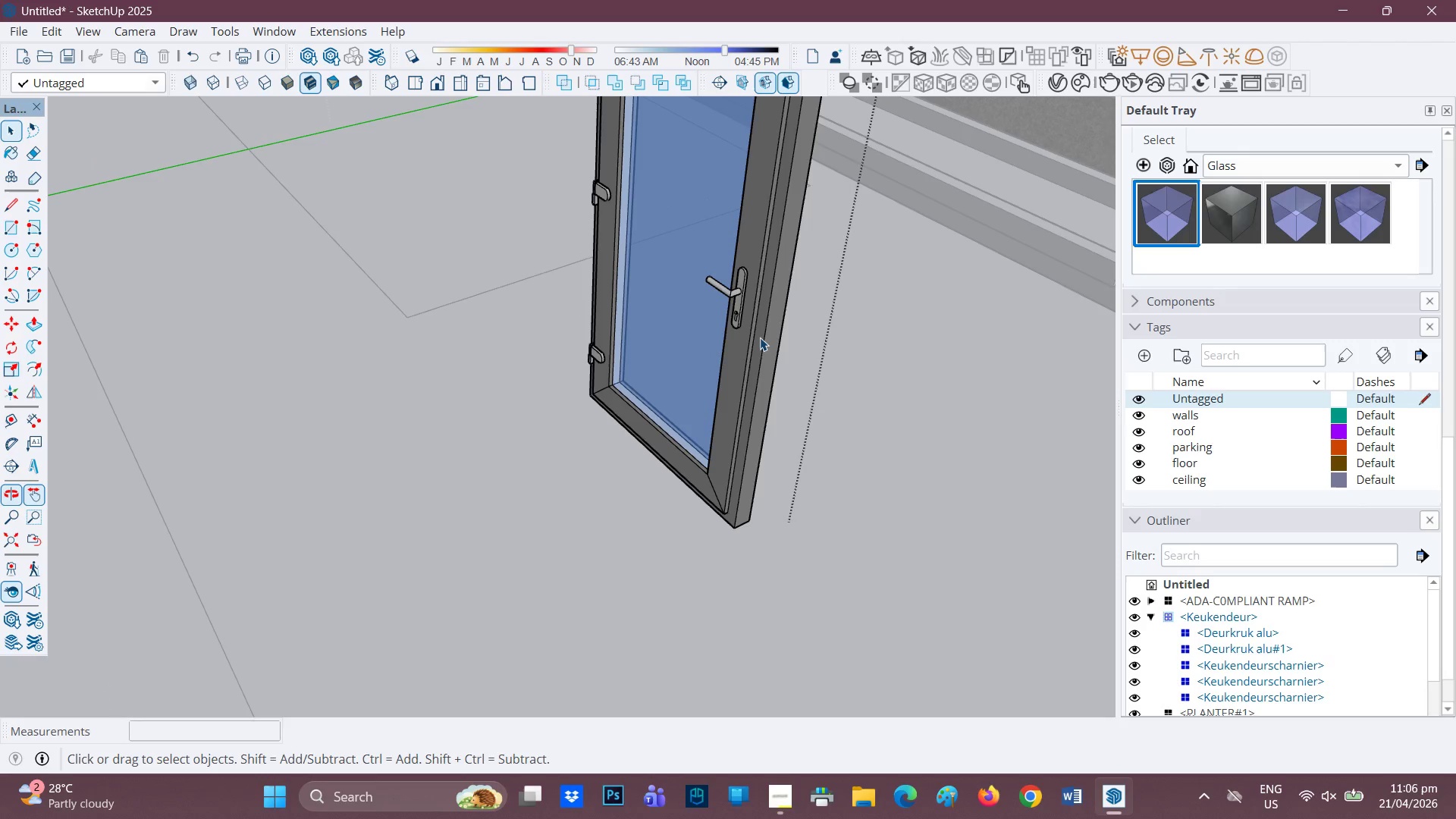 
left_click([760, 338])
 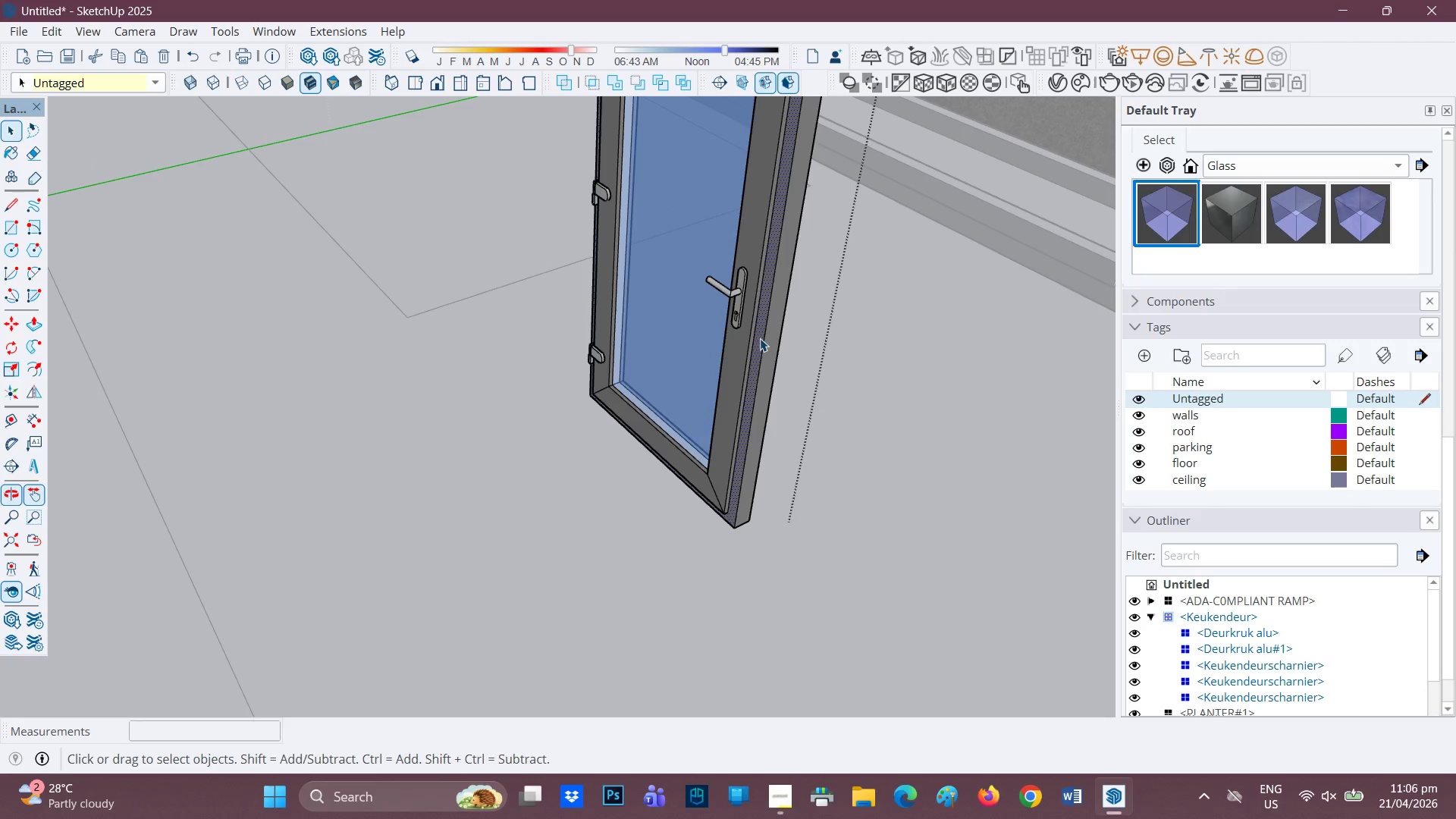 
left_click([839, 399])
 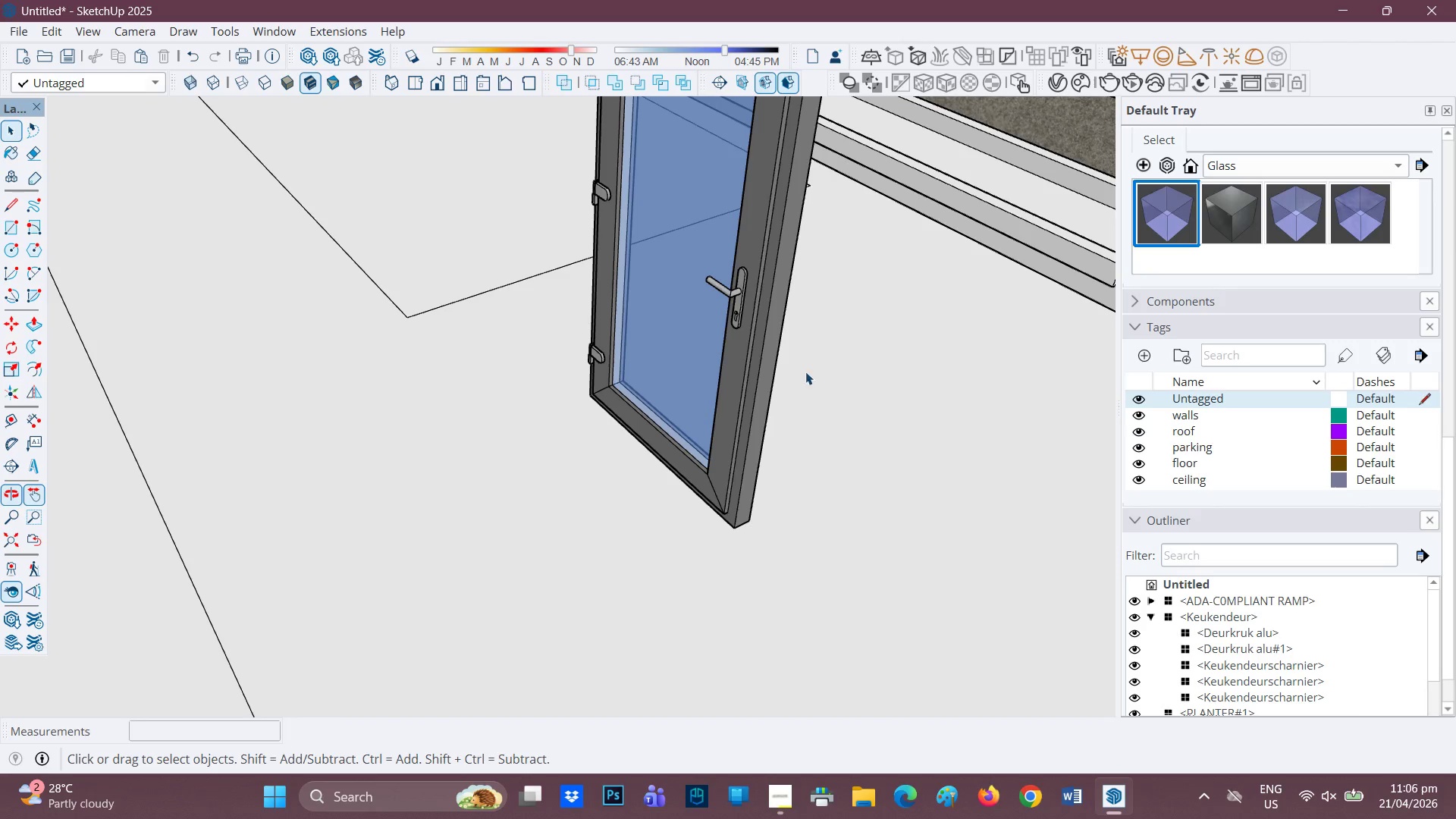 
left_click([758, 350])
 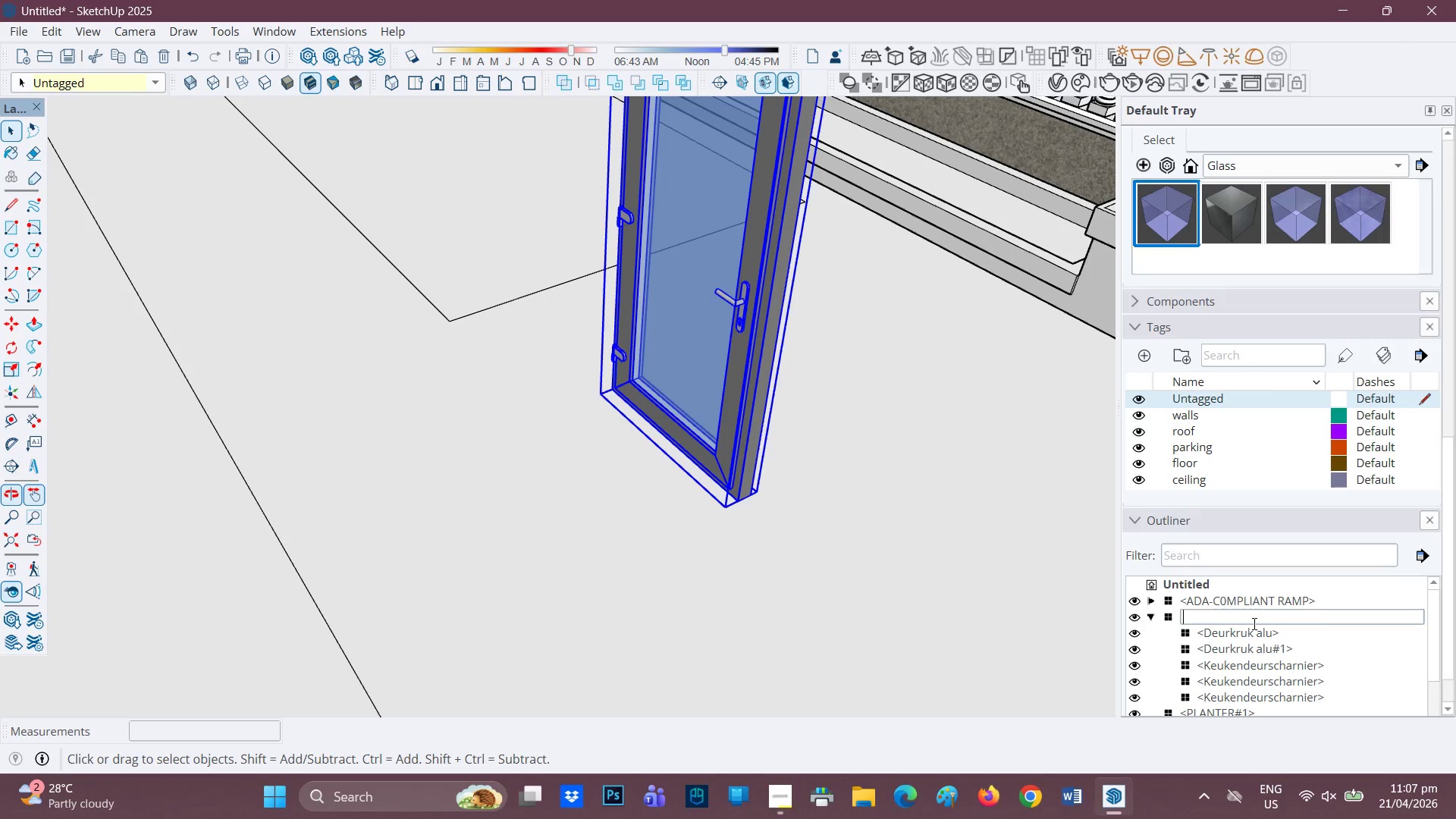 
scroll: coordinate [759, 350], scroll_direction: down, amount: 2.0
 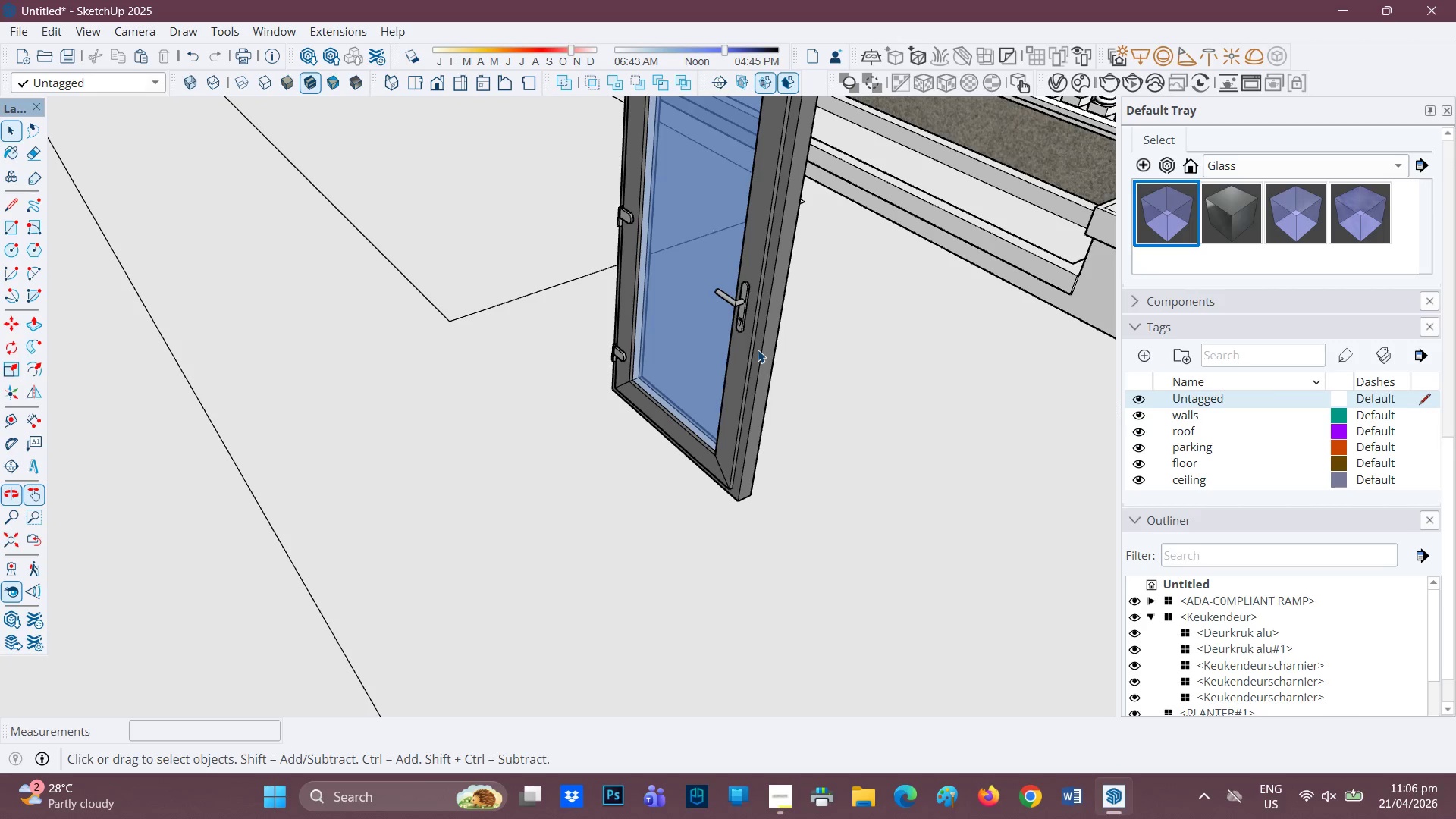 
wait(6.61)
 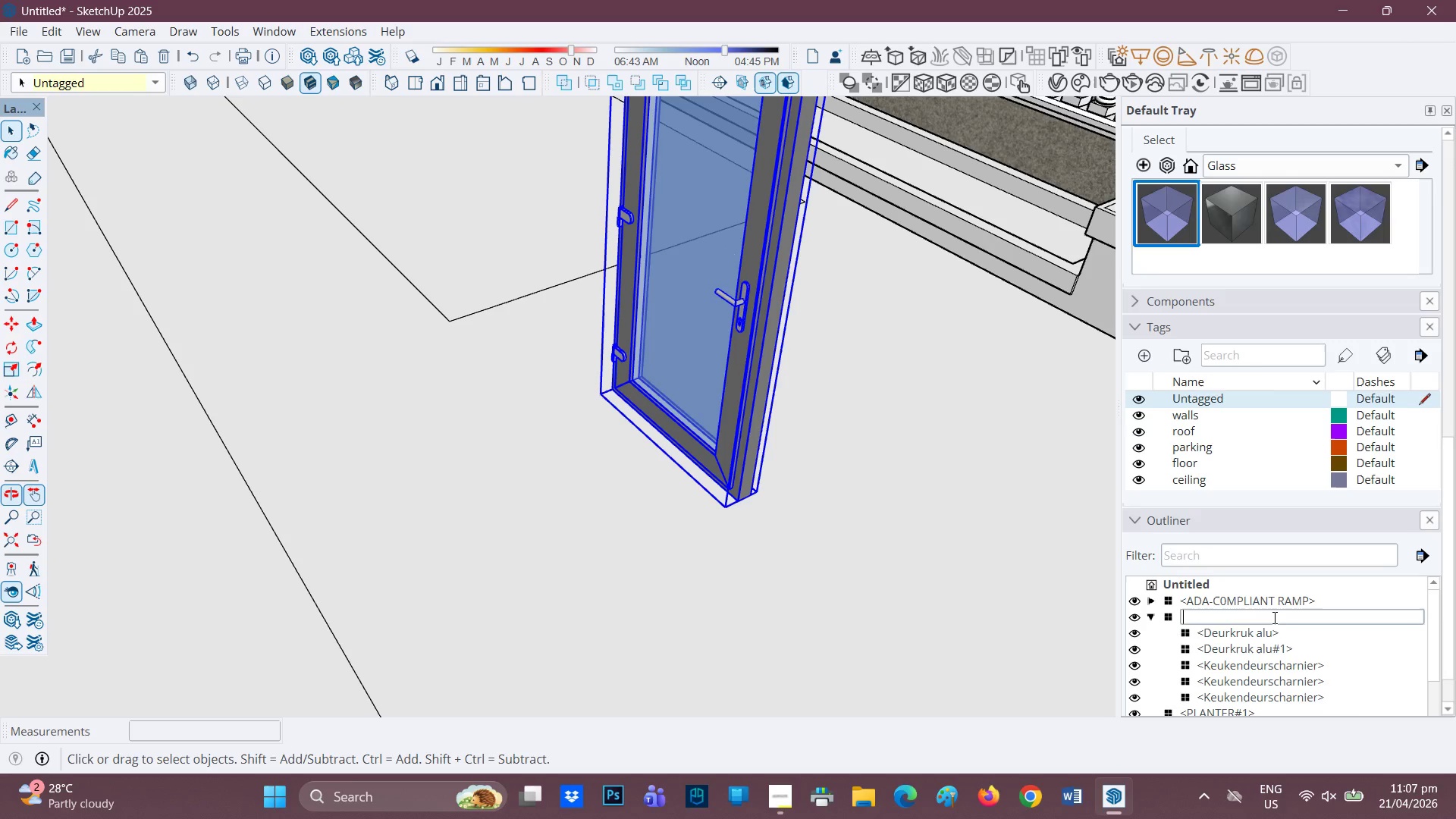 
type(DOOR)
 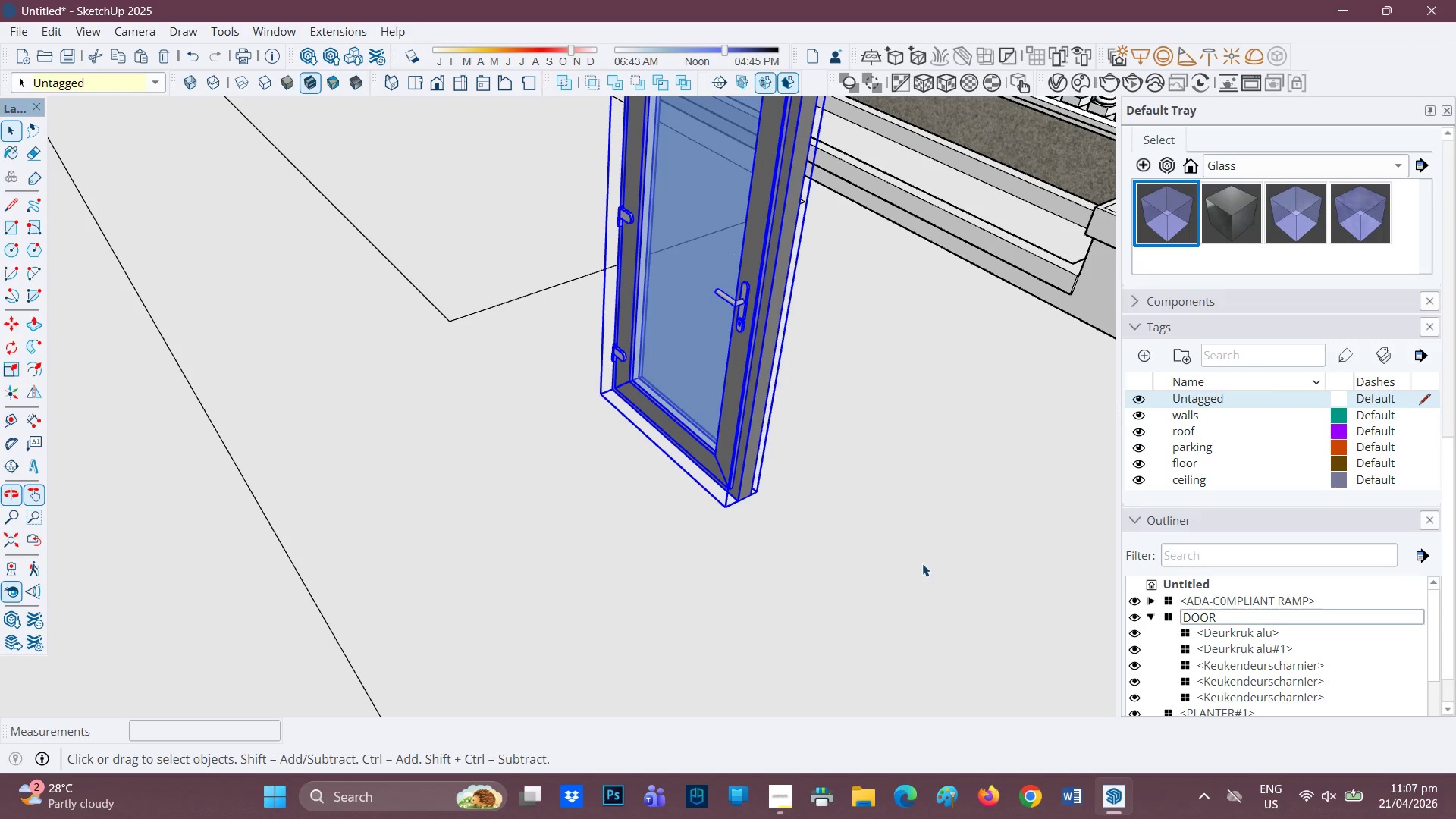 
key(Space)
 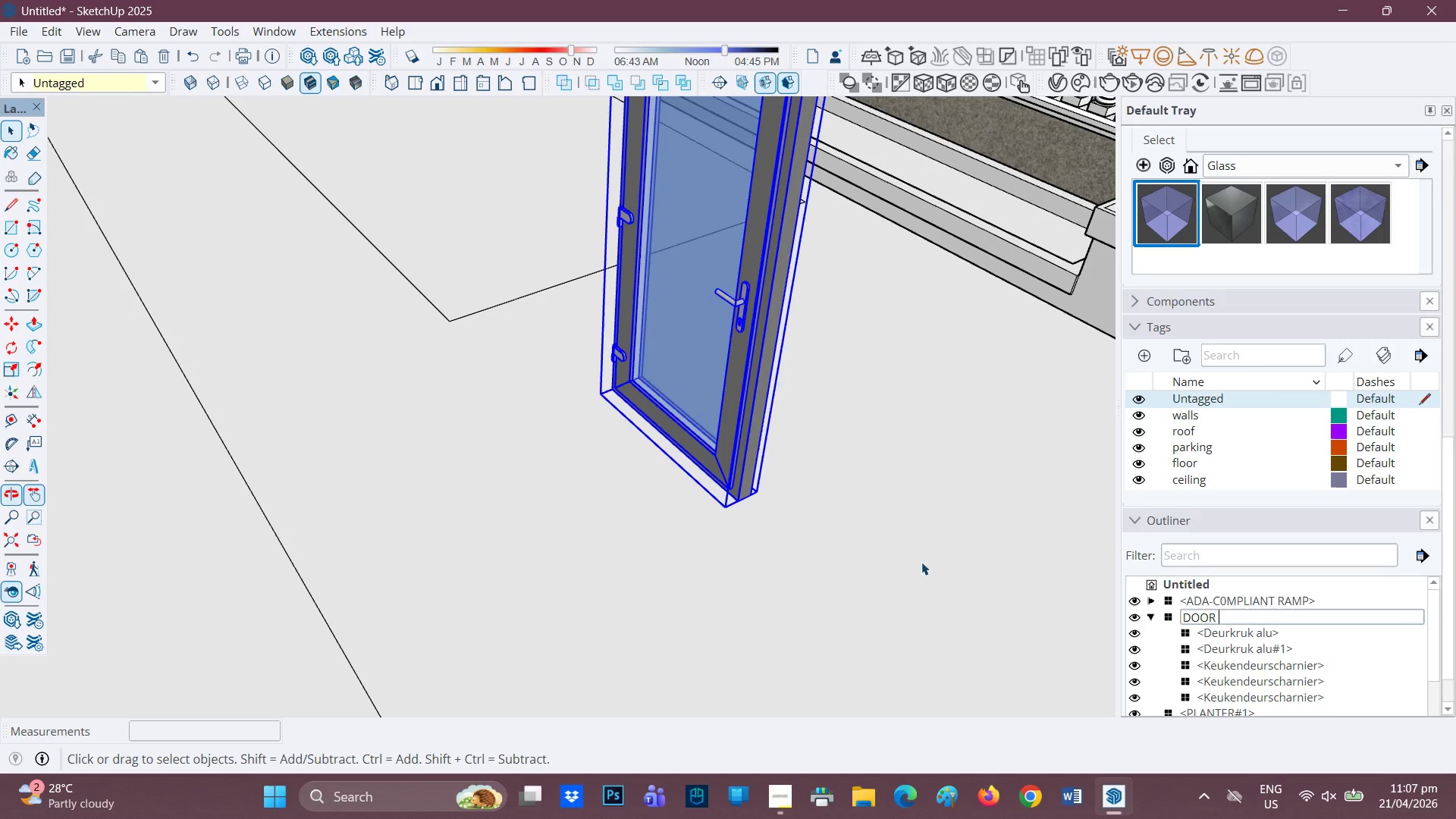 
left_click([921, 562])
 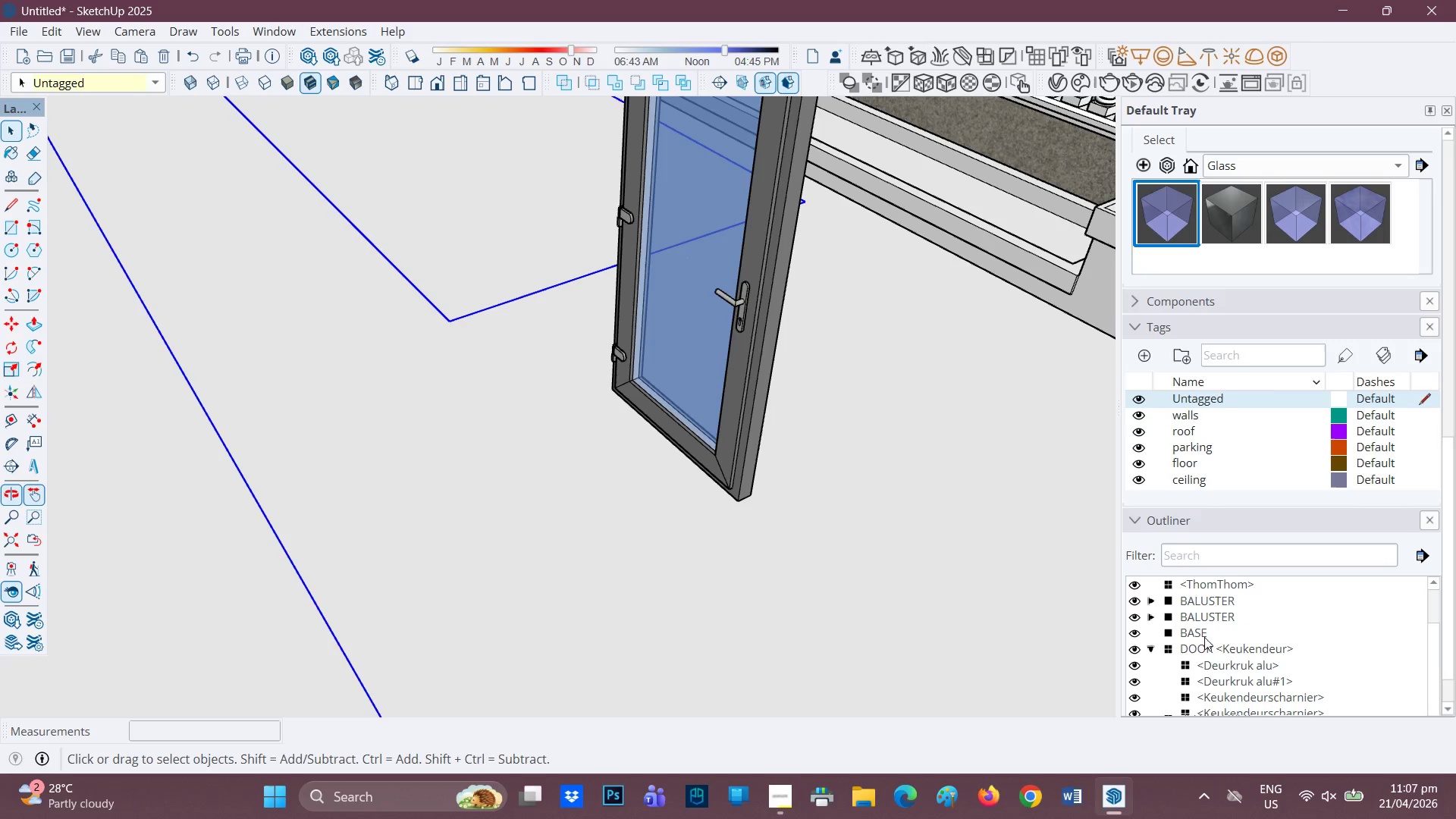 
scroll: coordinate [1265, 681], scroll_direction: down, amount: 1.0
 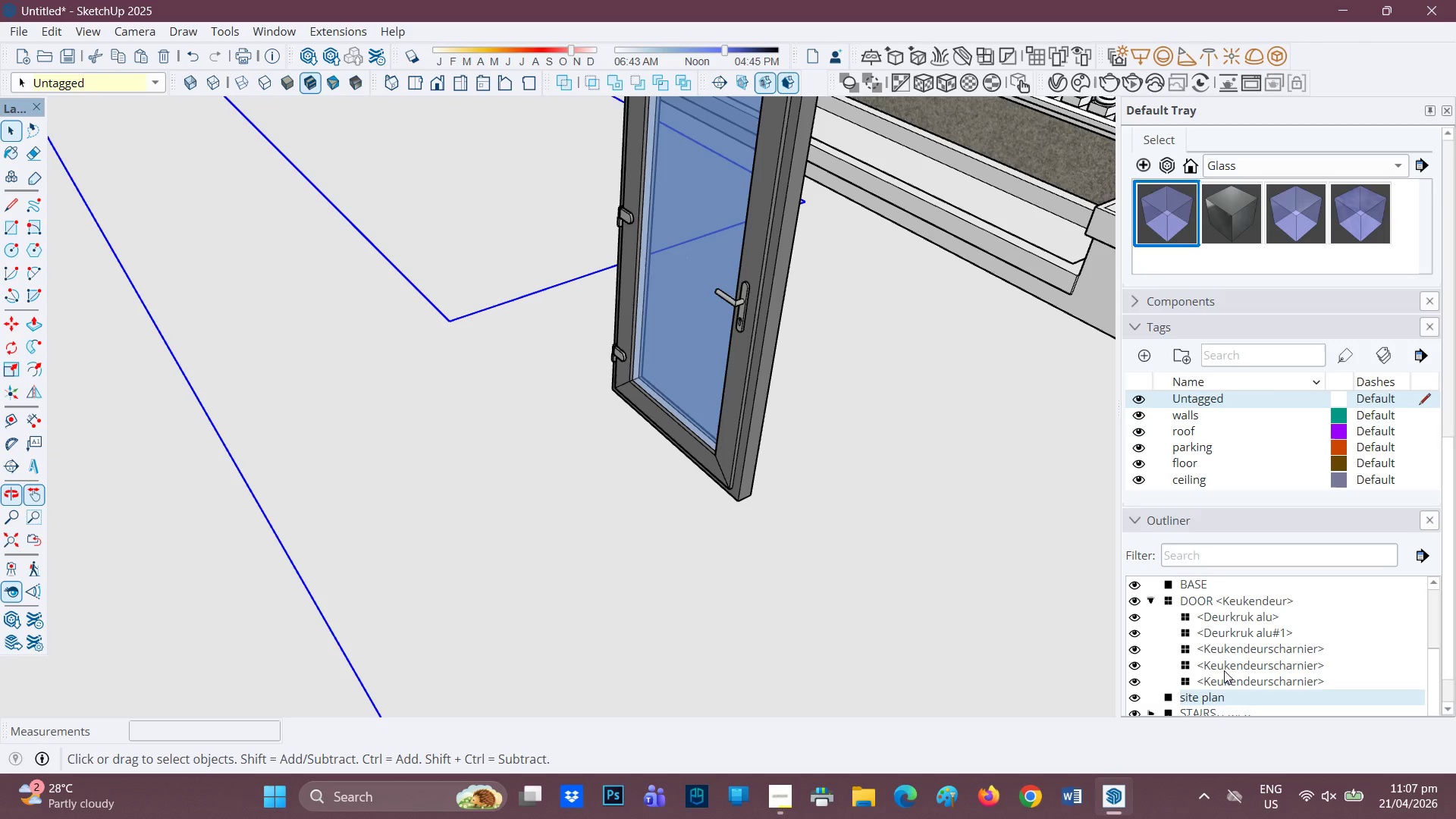 
left_click([1221, 689])
 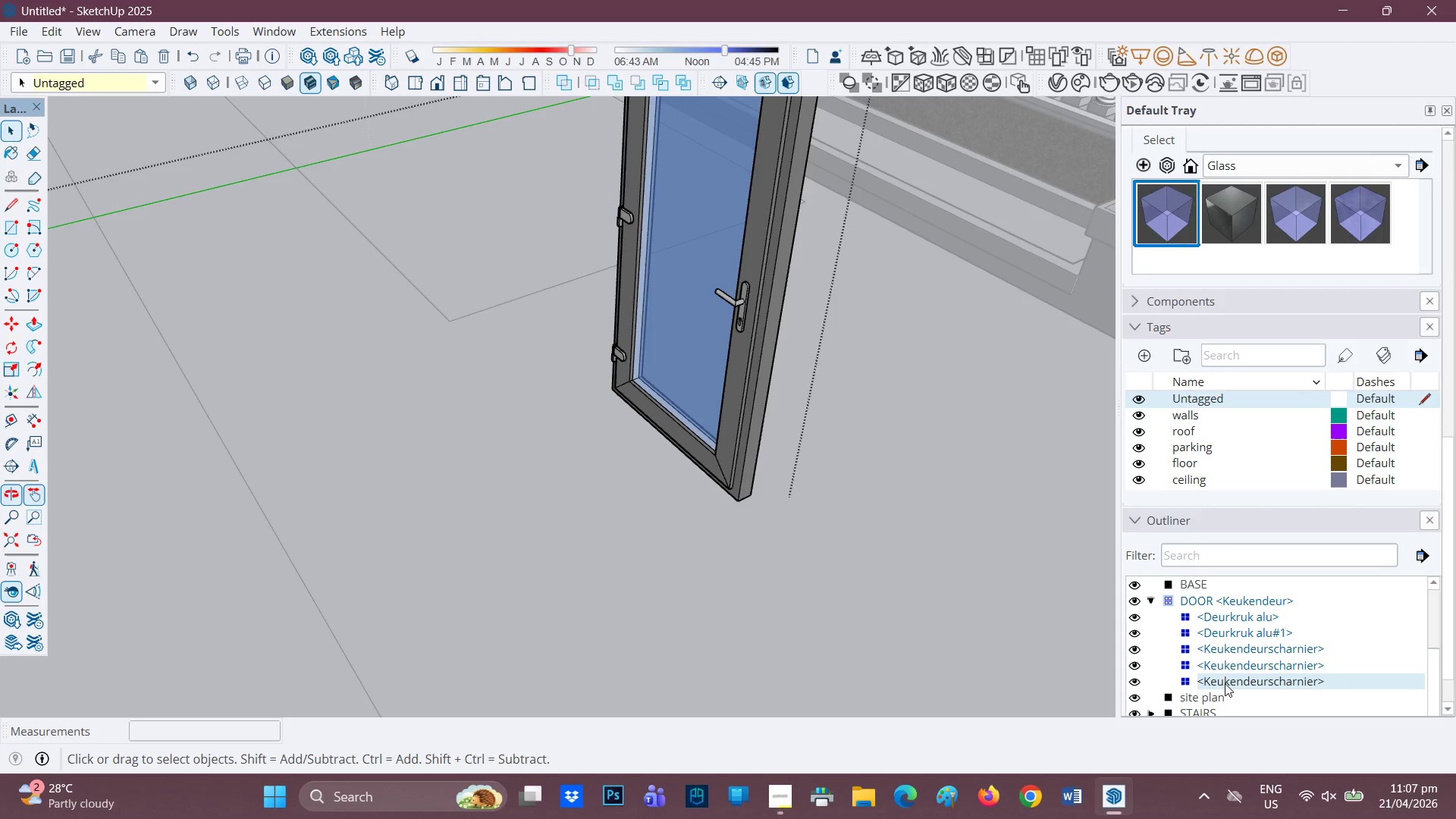 
left_click([1225, 683])
 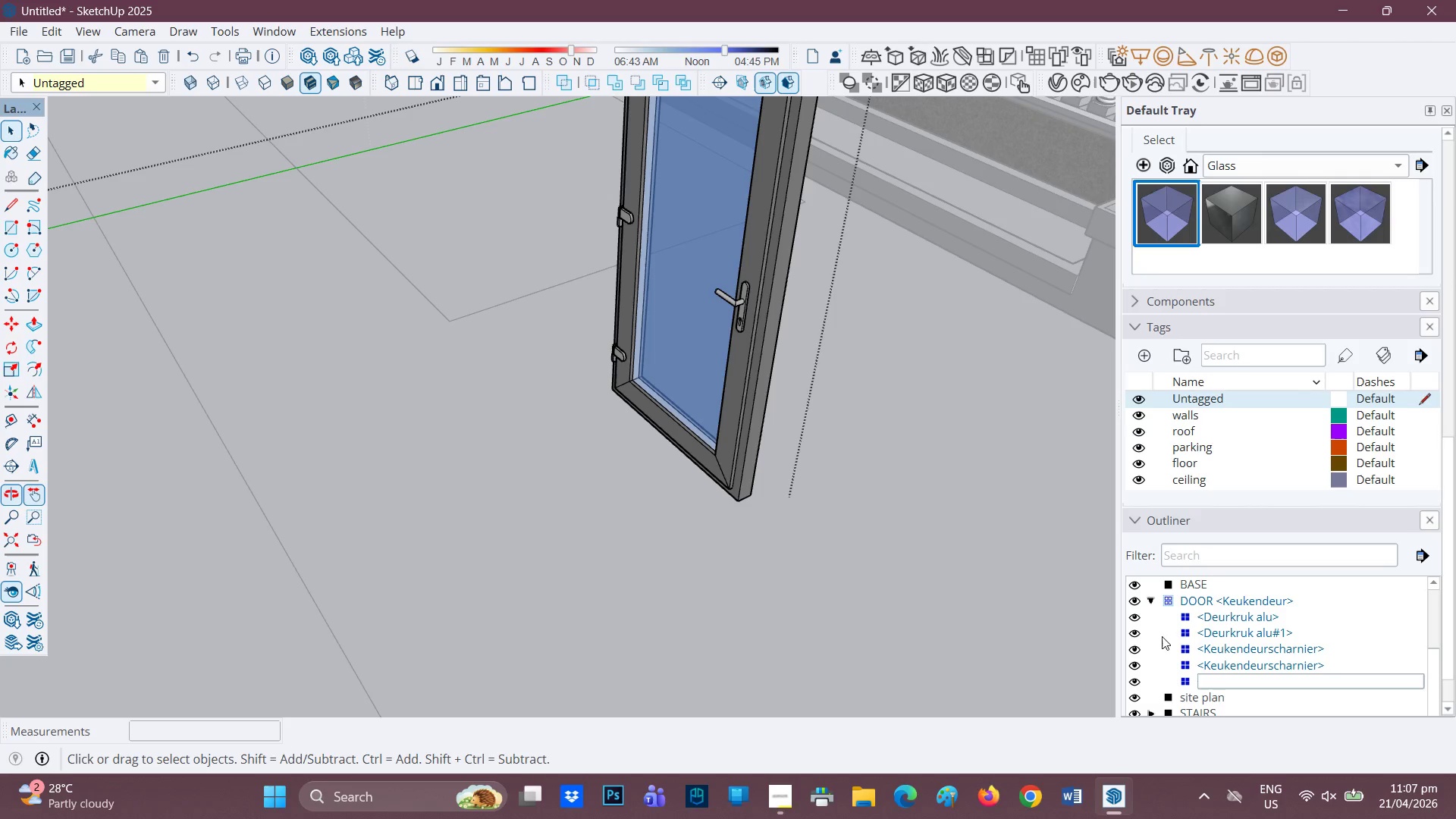 
left_click([1168, 599])
 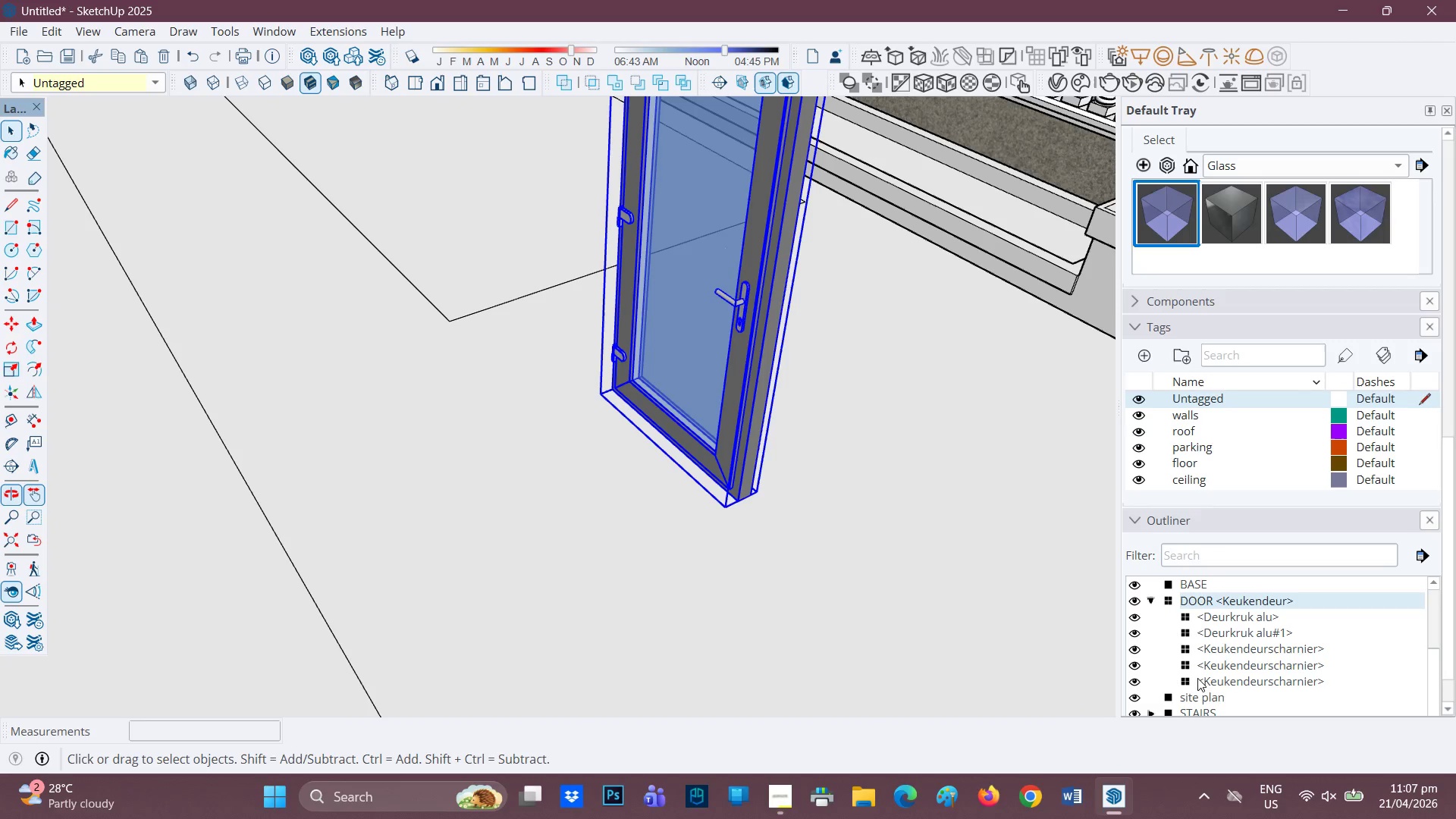 
left_click([1208, 682])
 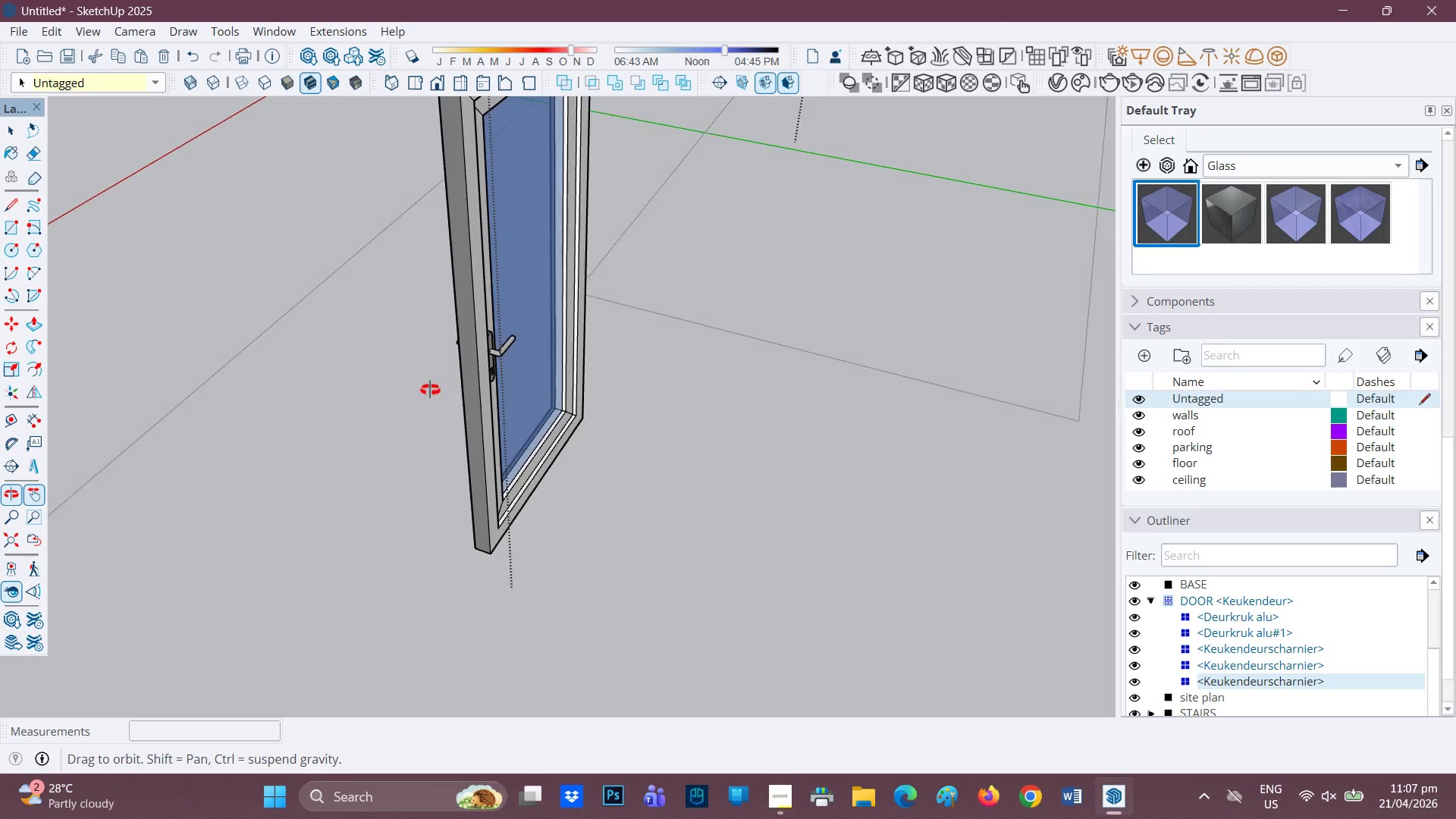 
scroll: coordinate [1137, 693], scroll_direction: none, amount: 0.0
 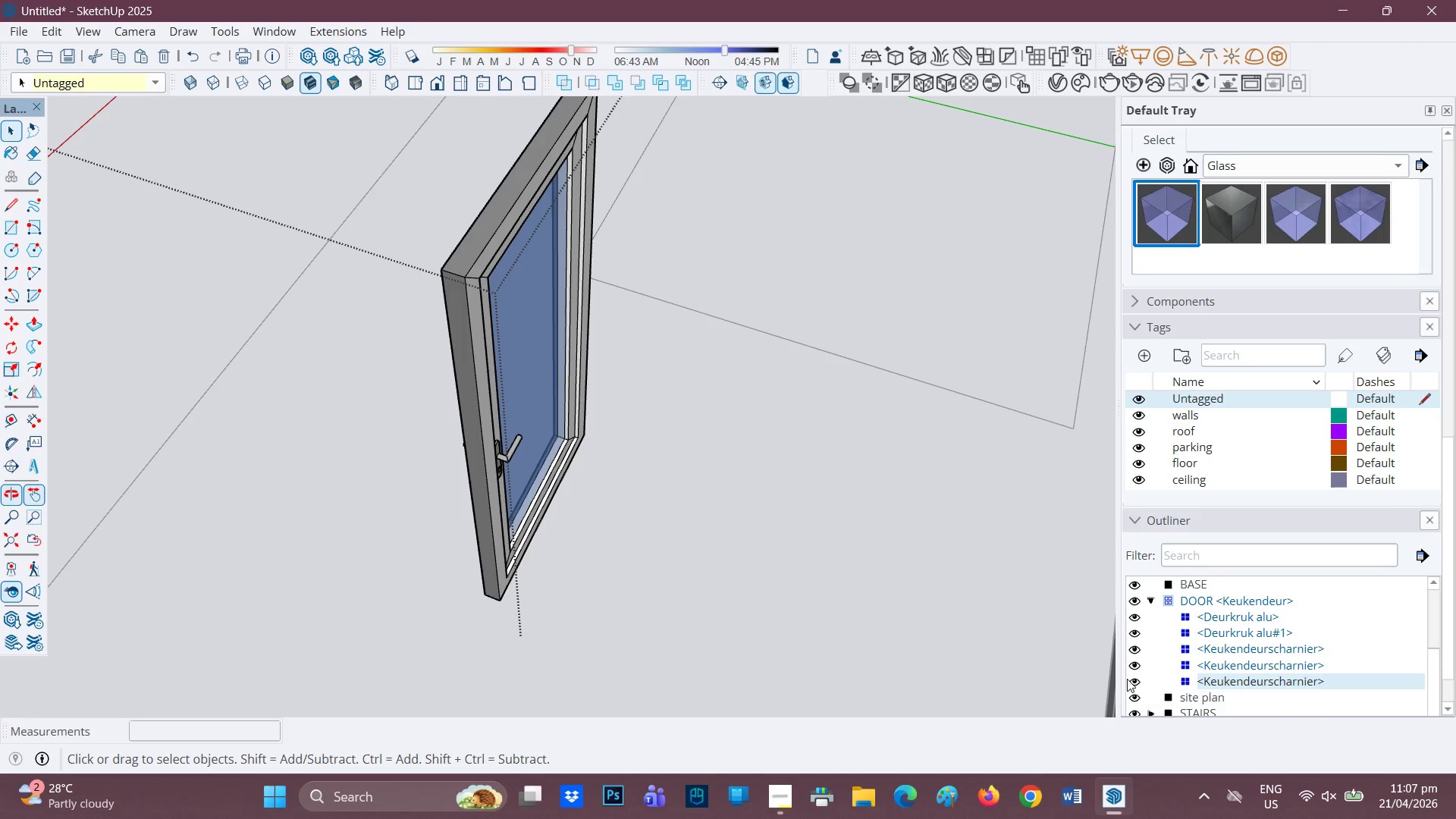 
left_click([1136, 679])
 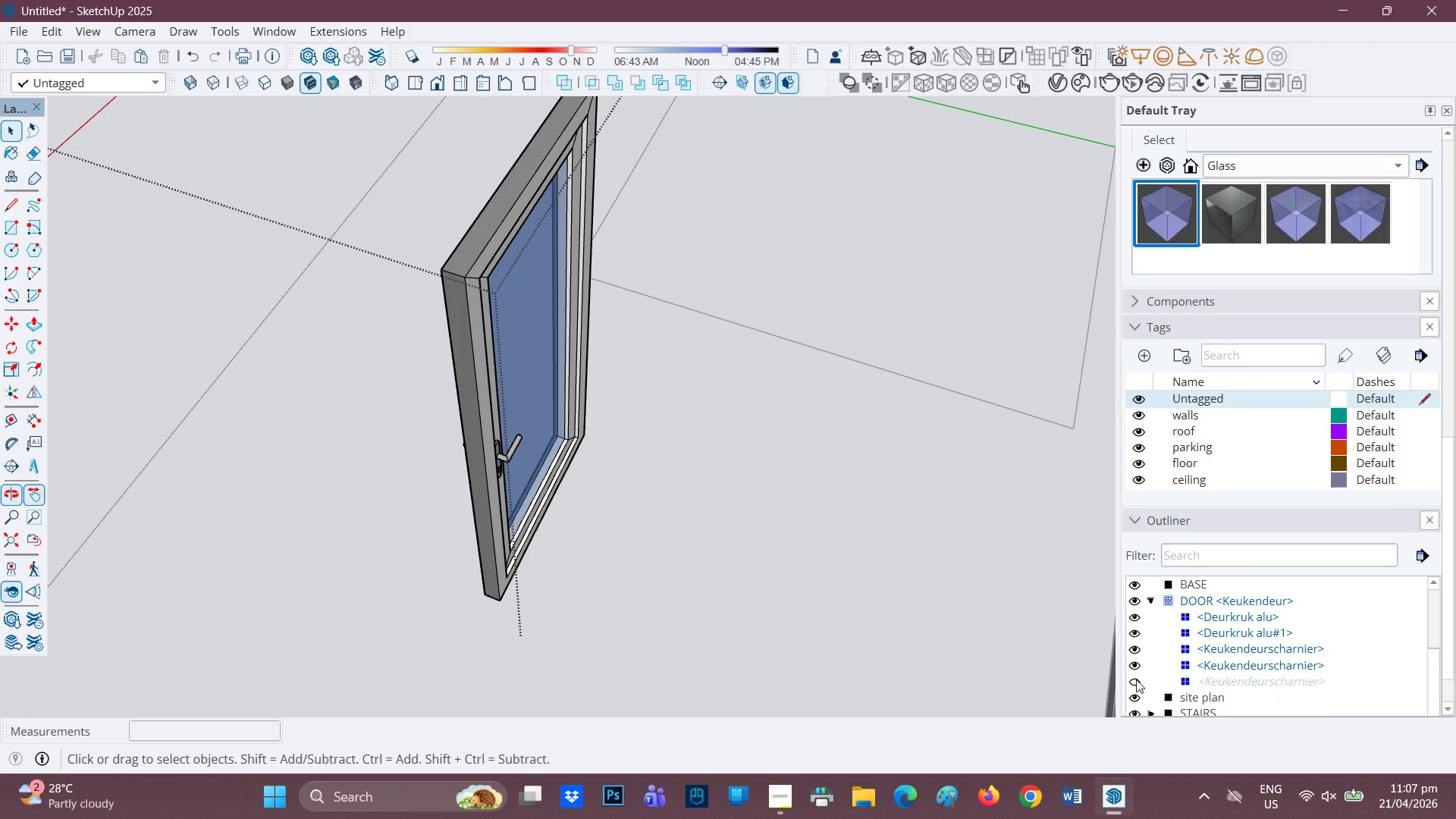 
left_click([1136, 679])
 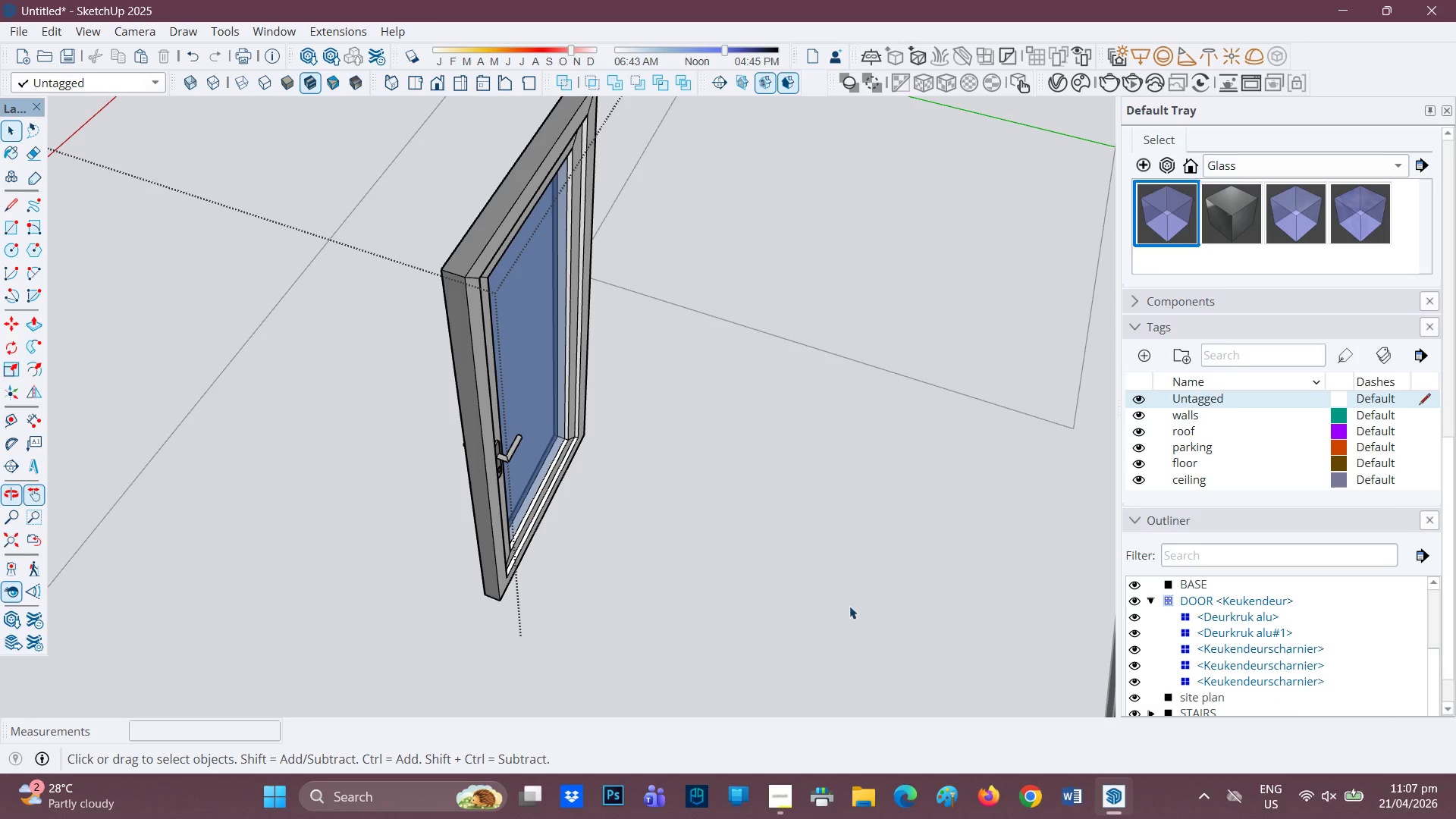 
scroll: coordinate [620, 552], scroll_direction: none, amount: 0.0
 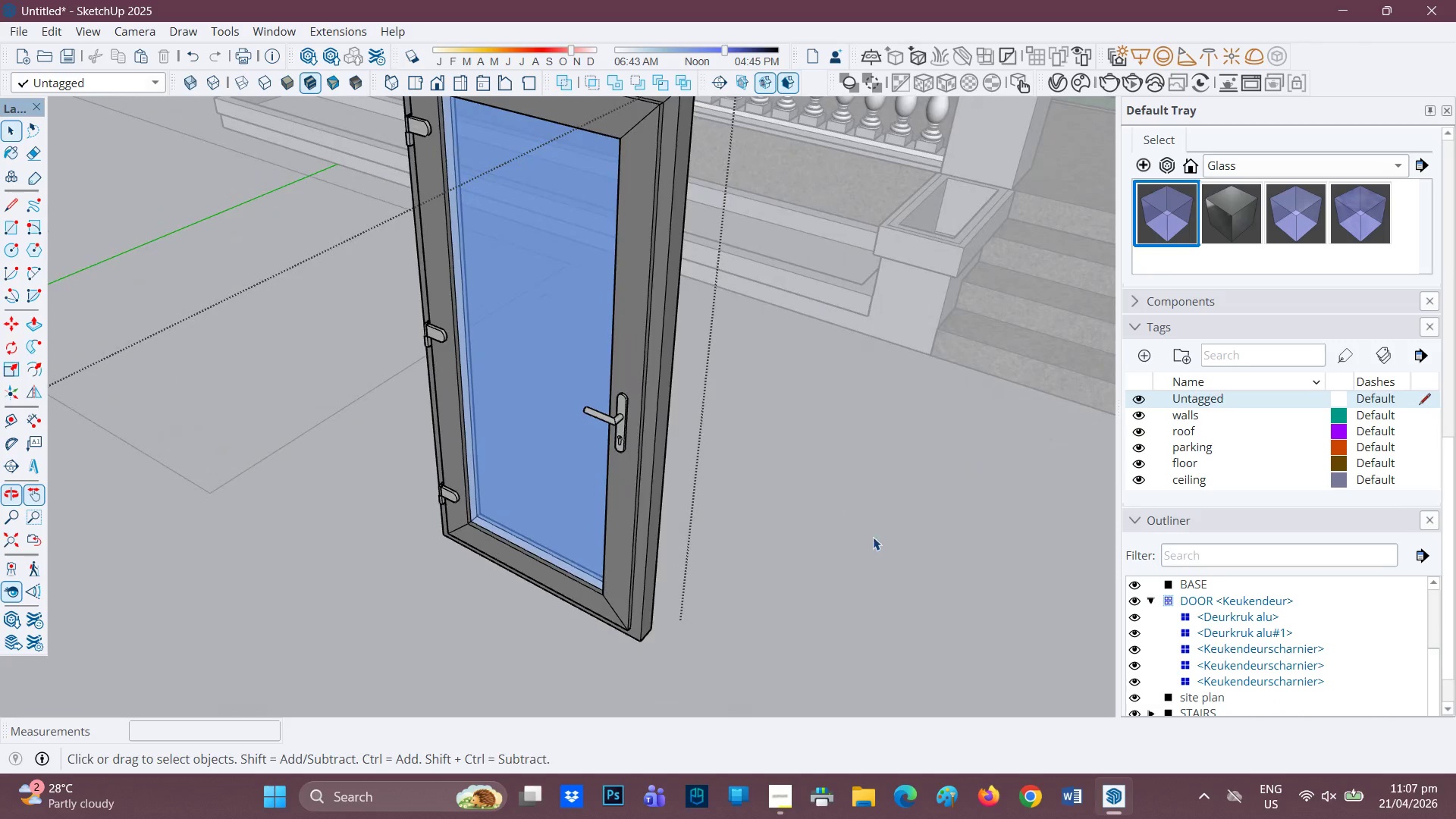 
left_click([1302, 682])
 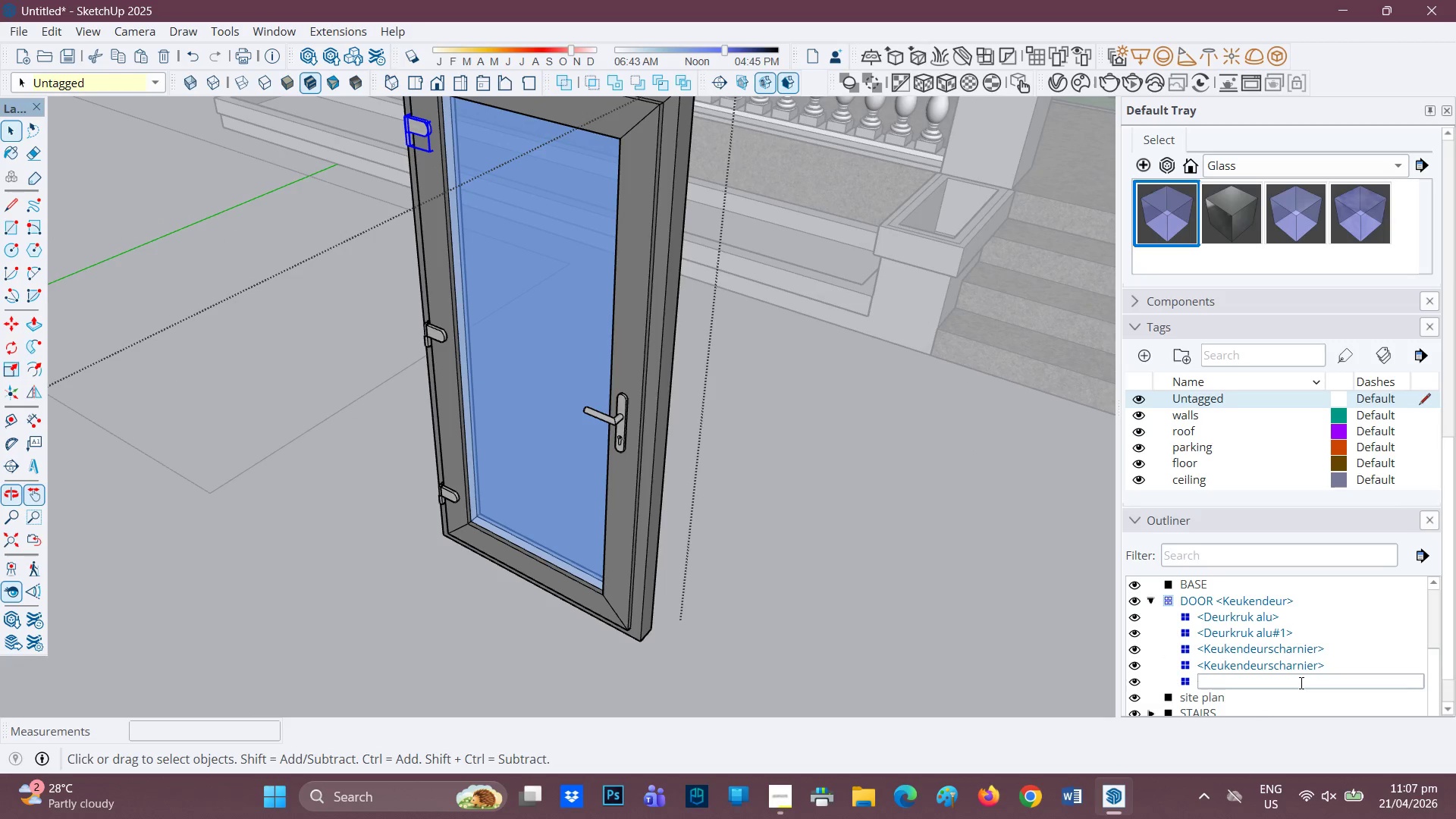 
type(DOOR)
key(Backspace)
key(Backspace)
key(Backspace)
key(Backspace)
 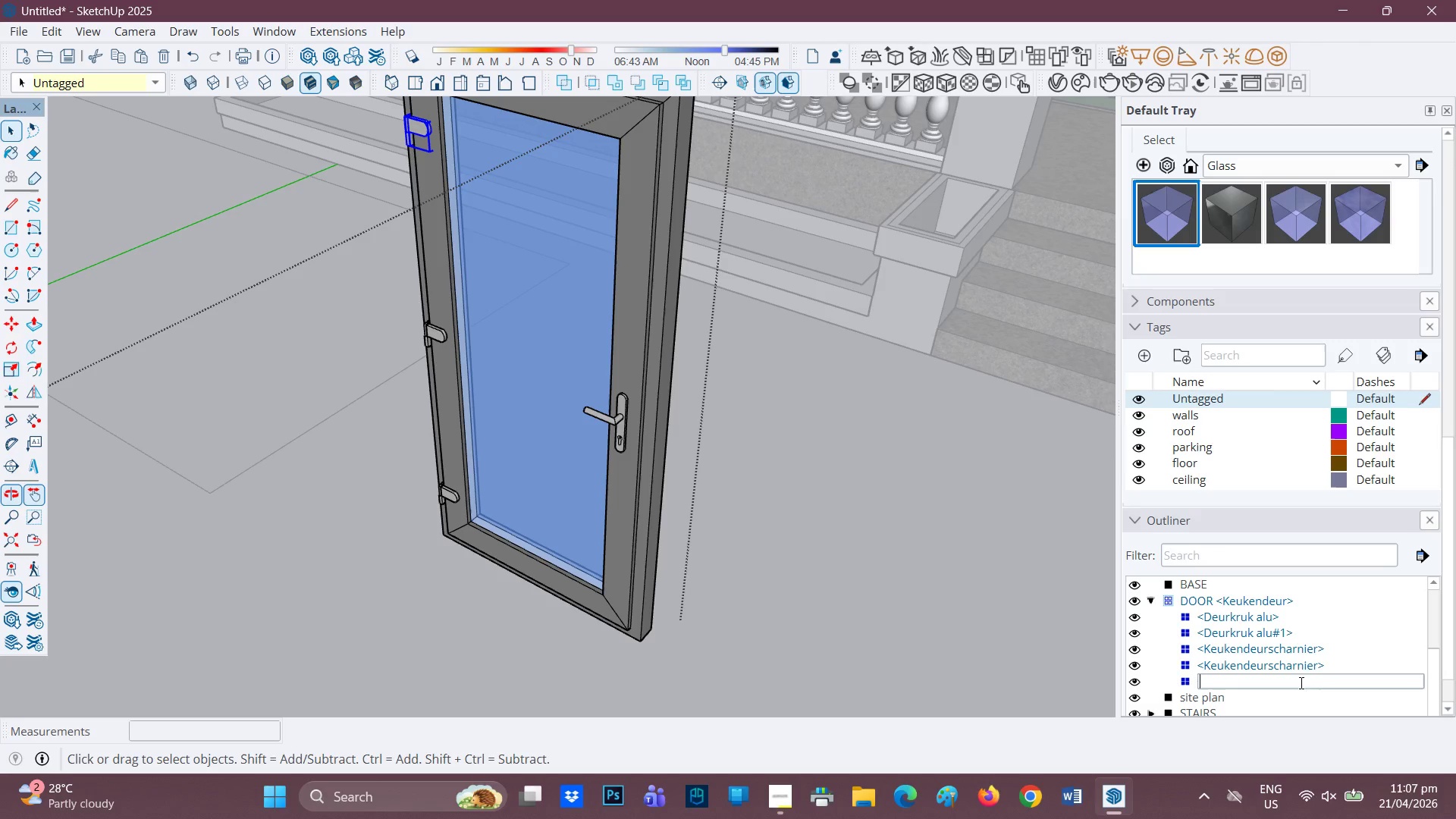 
scroll: coordinate [480, 370], scroll_direction: down, amount: 4.0
 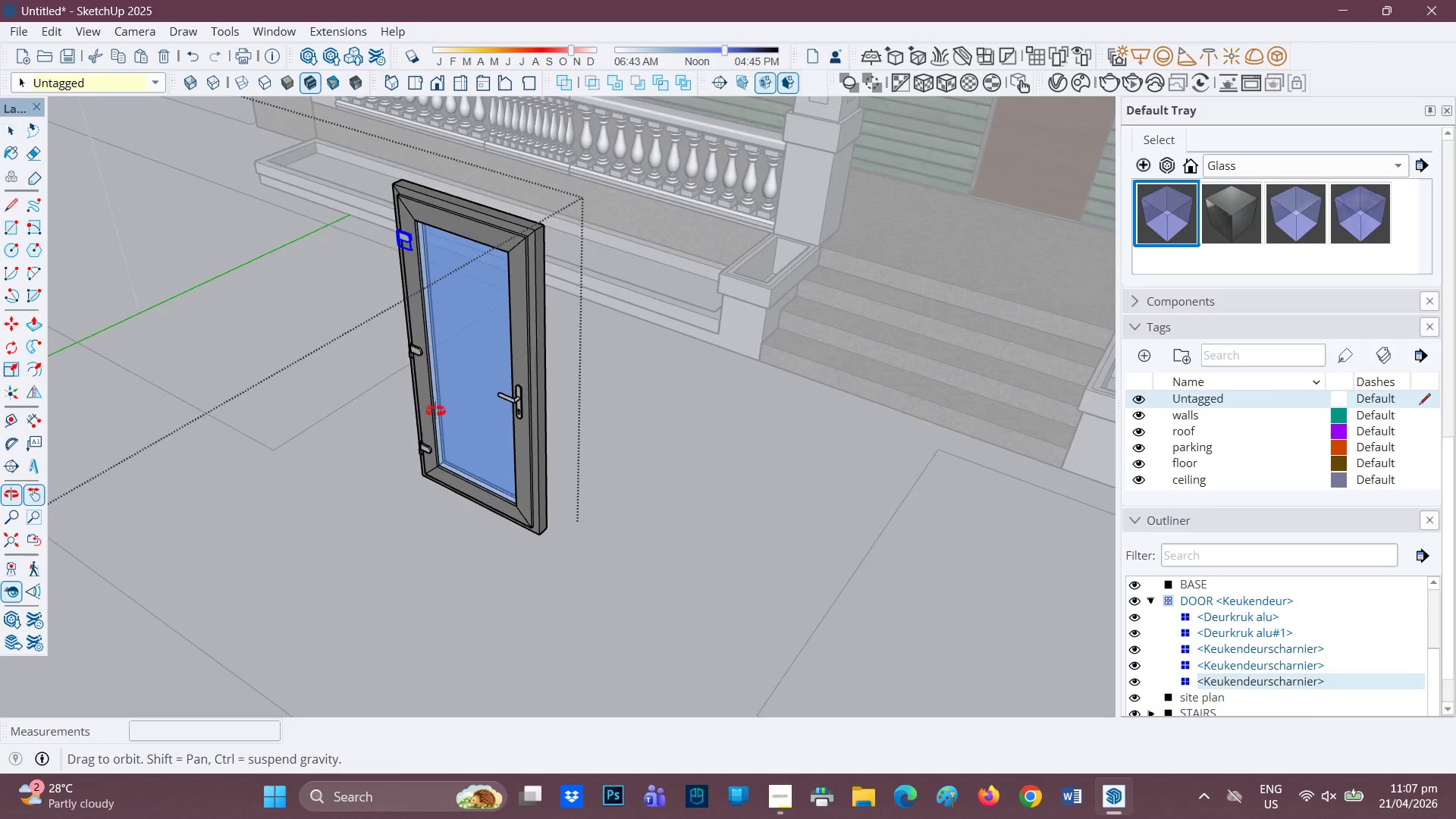 
key(Space)
 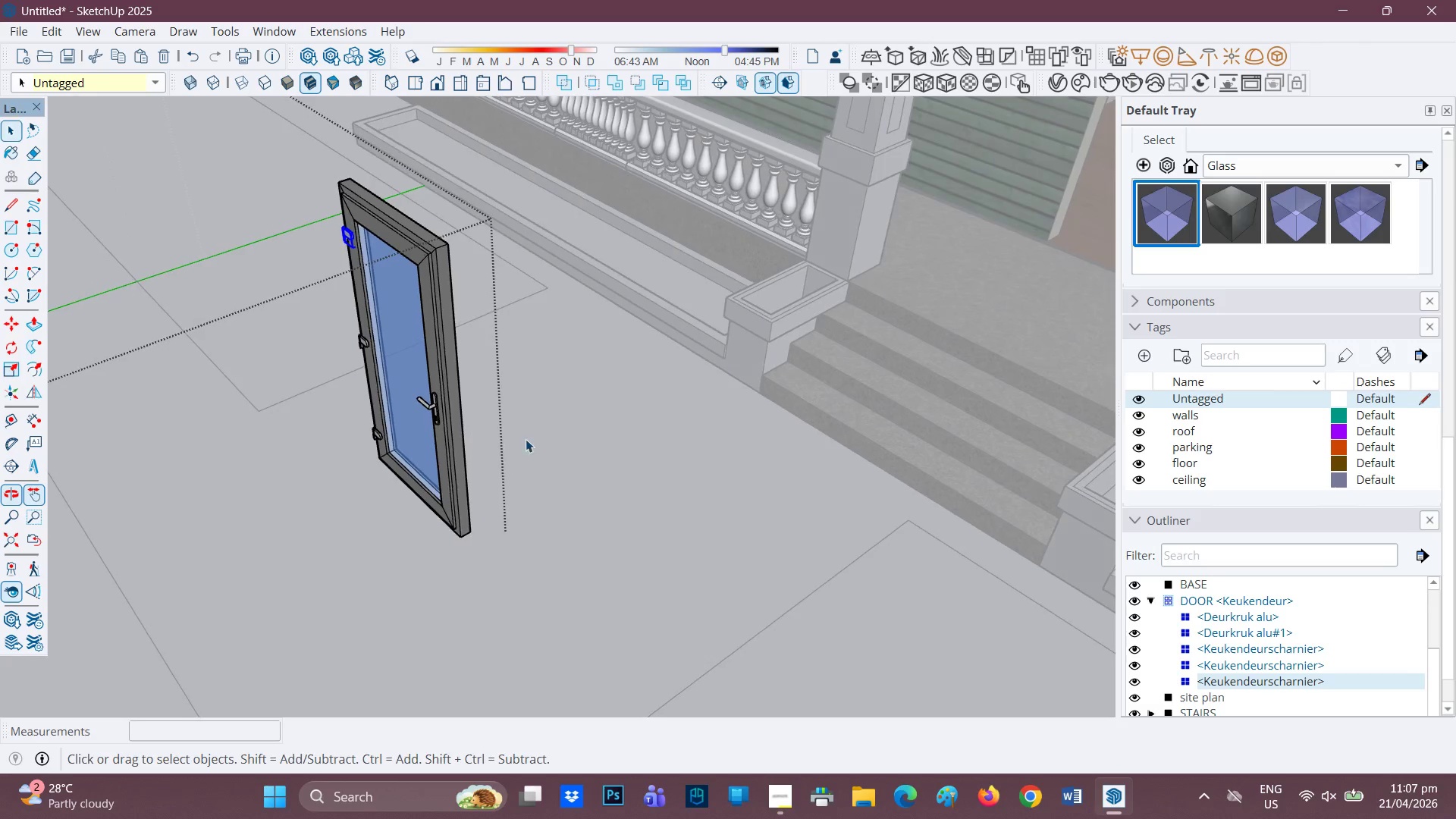 
left_click([526, 439])
 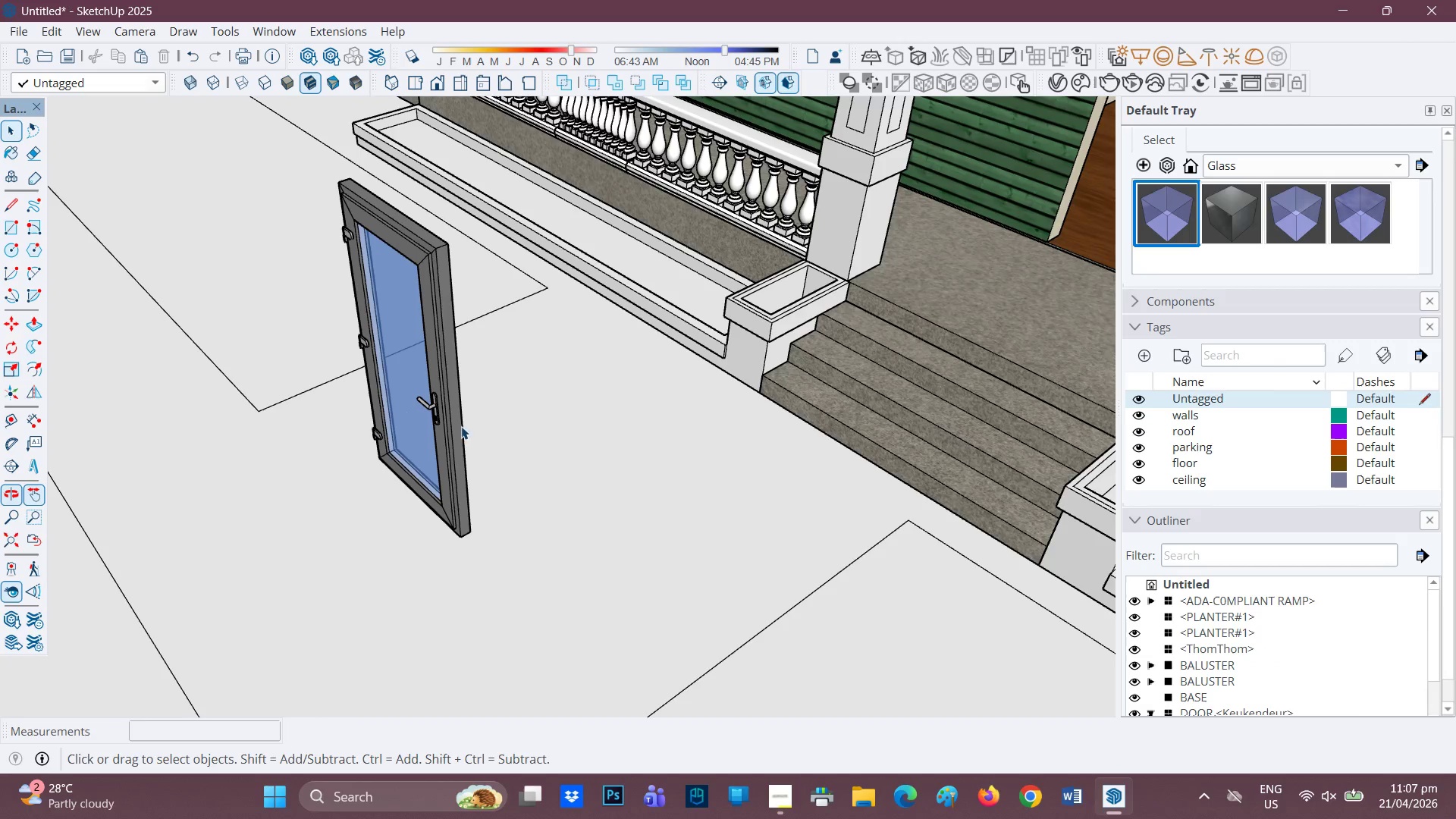 
left_click([442, 408])
 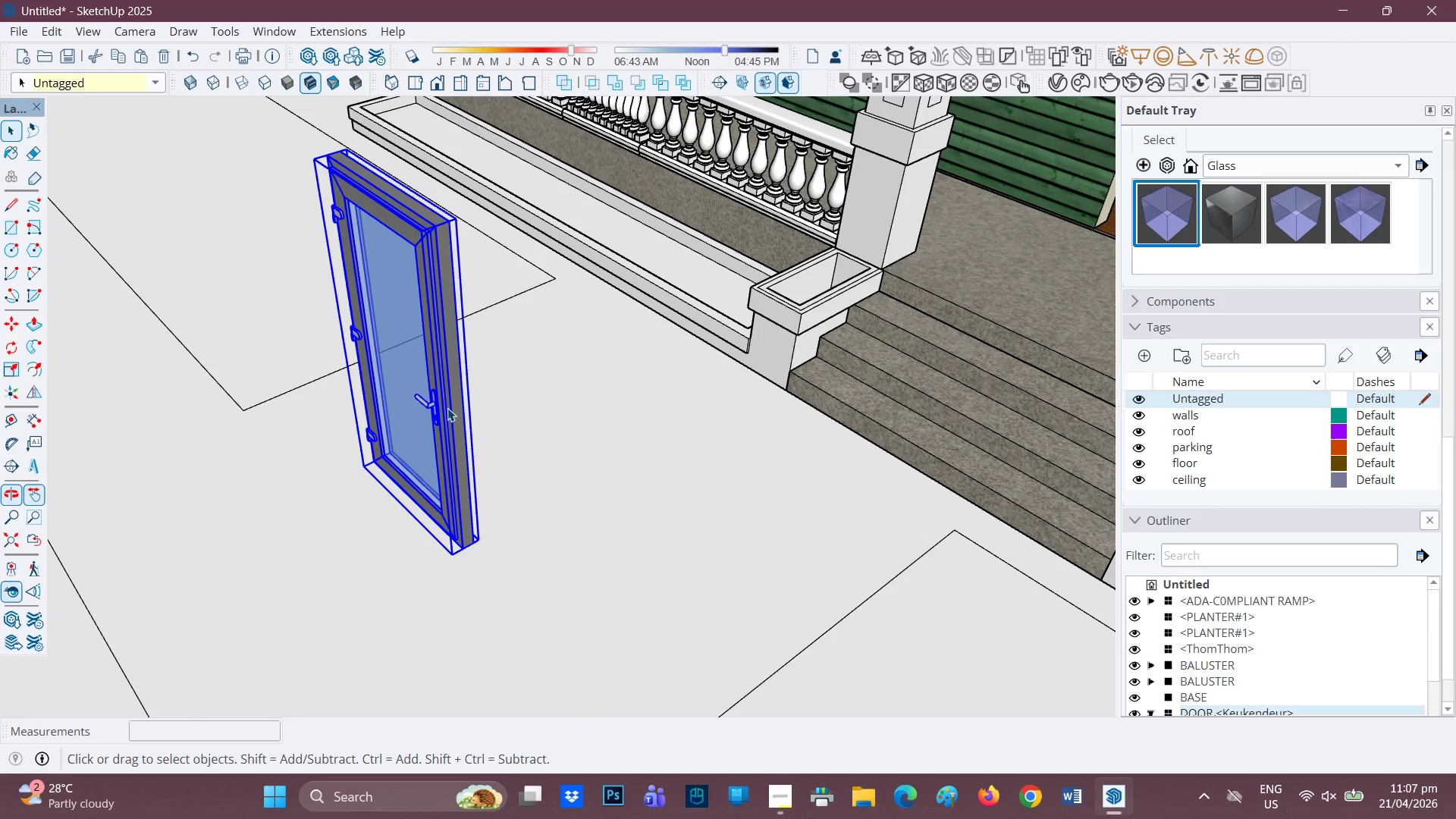 
scroll: coordinate [439, 420], scroll_direction: none, amount: 0.0
 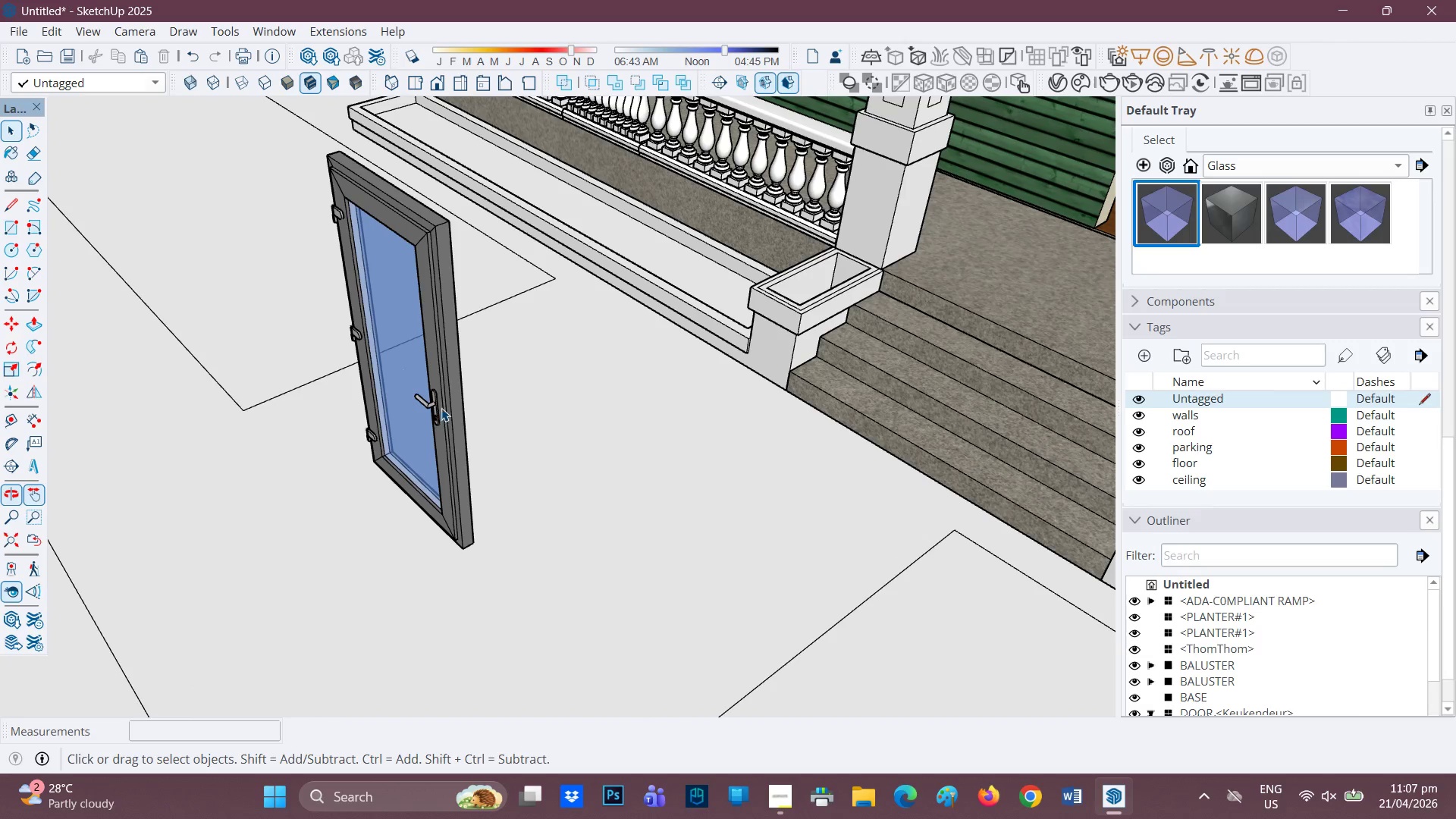 
double_click([447, 408])
 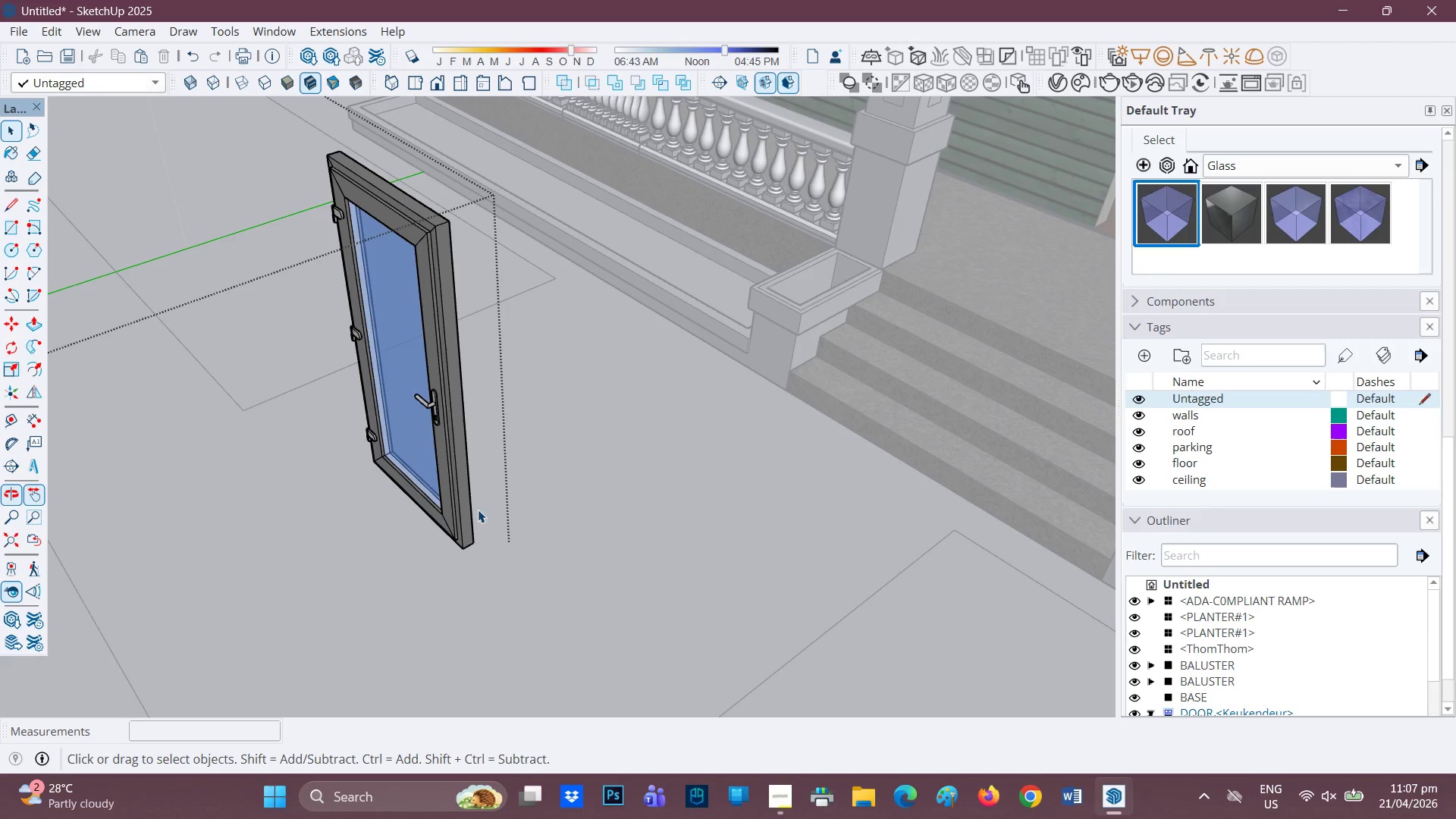 
left_click_drag(start_coordinate=[481, 538], to_coordinate=[241, 131])
 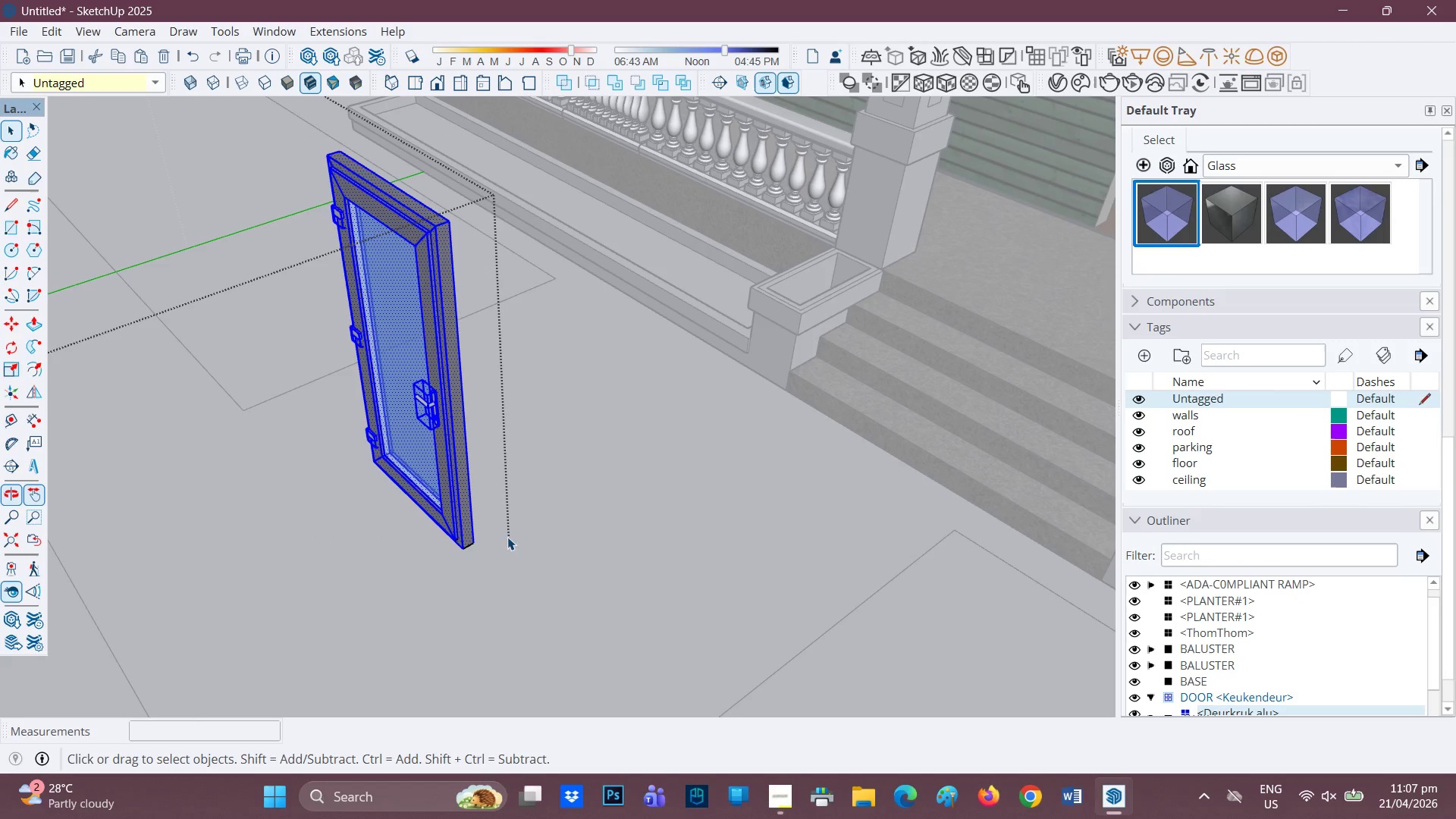 
left_click_drag(start_coordinate=[512, 571], to_coordinate=[256, 121])
 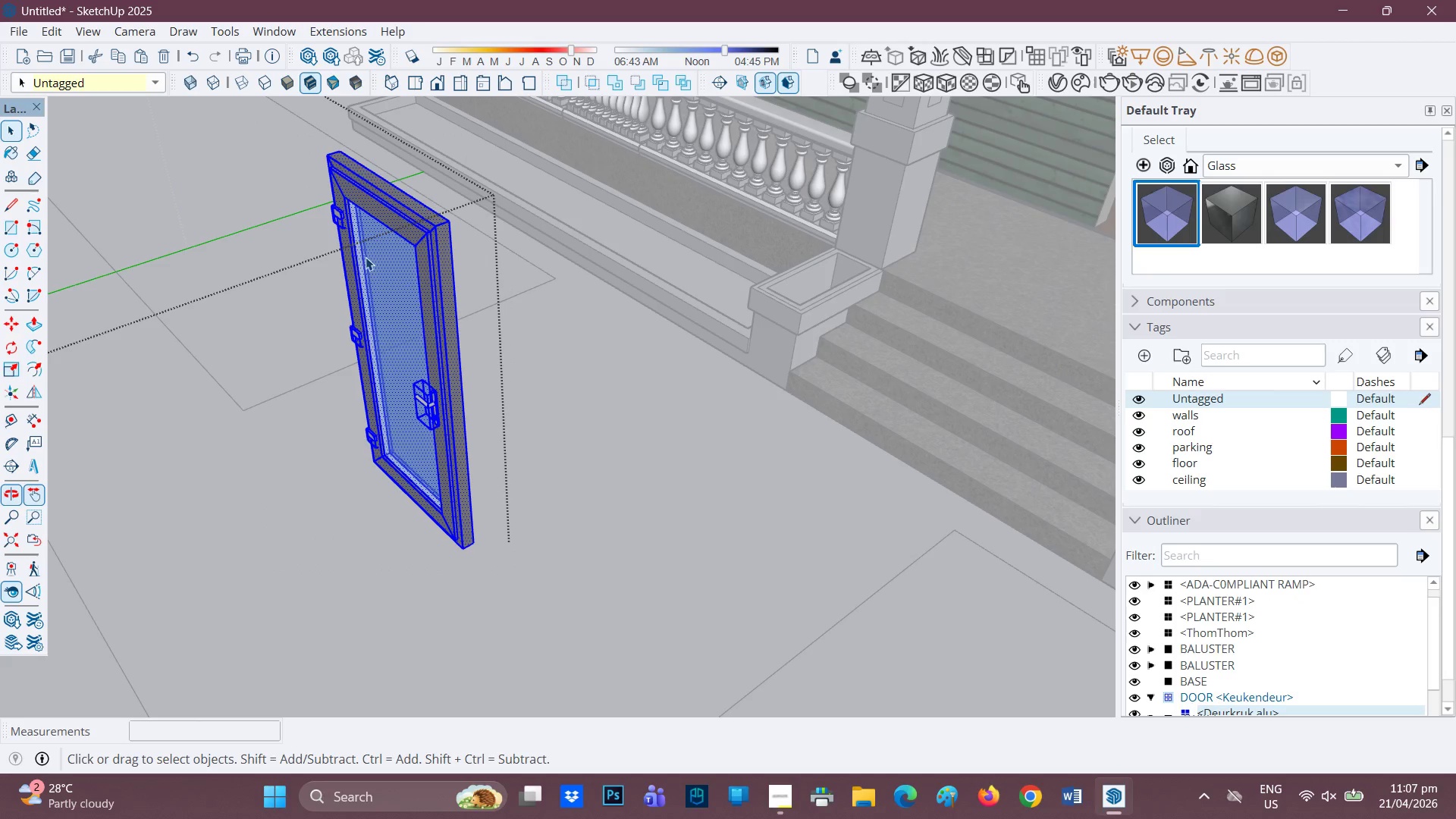 
key(Control+C)
 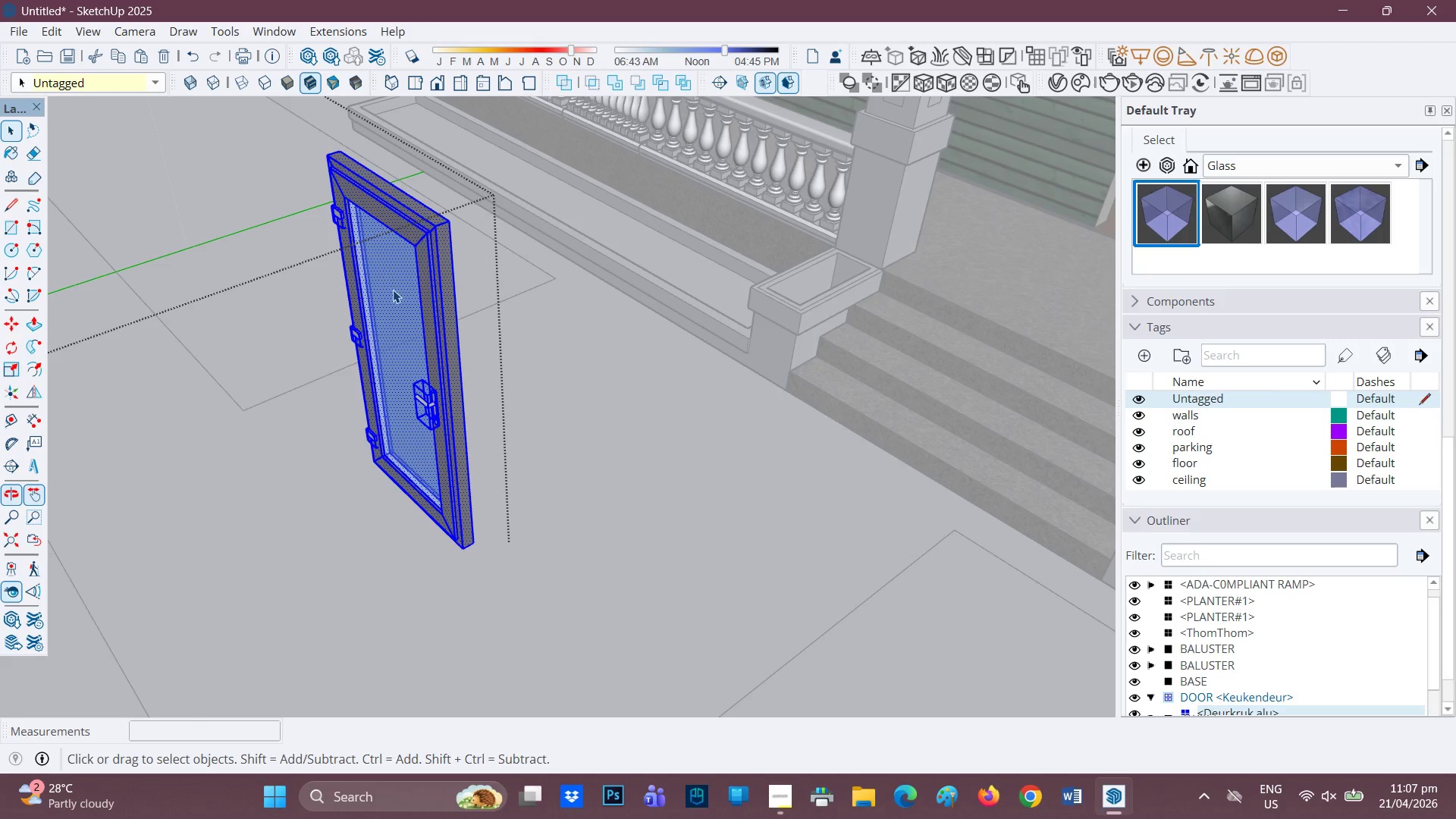 
scroll: coordinate [425, 397], scroll_direction: down, amount: 15.0
 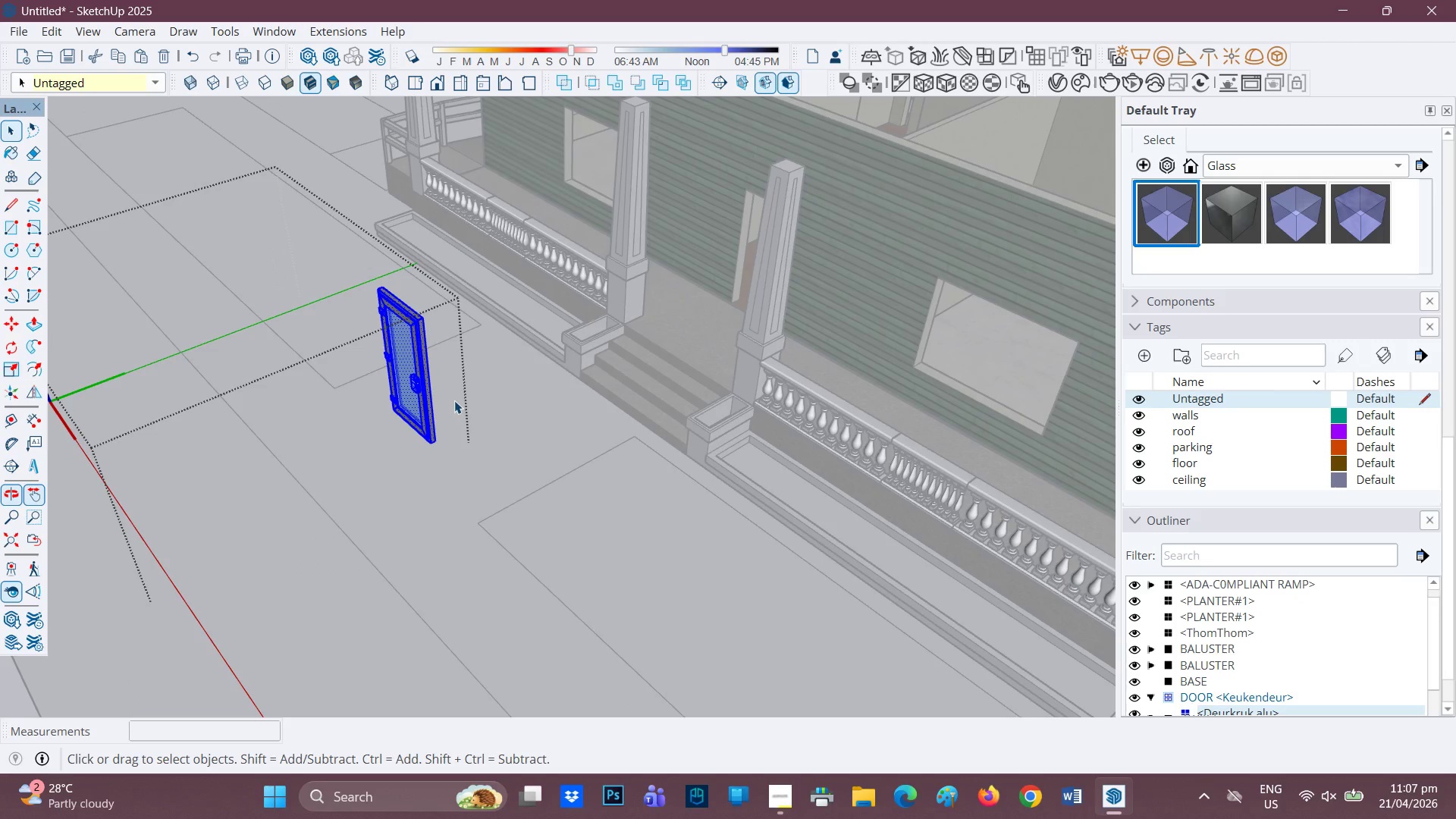 
key(Space)
 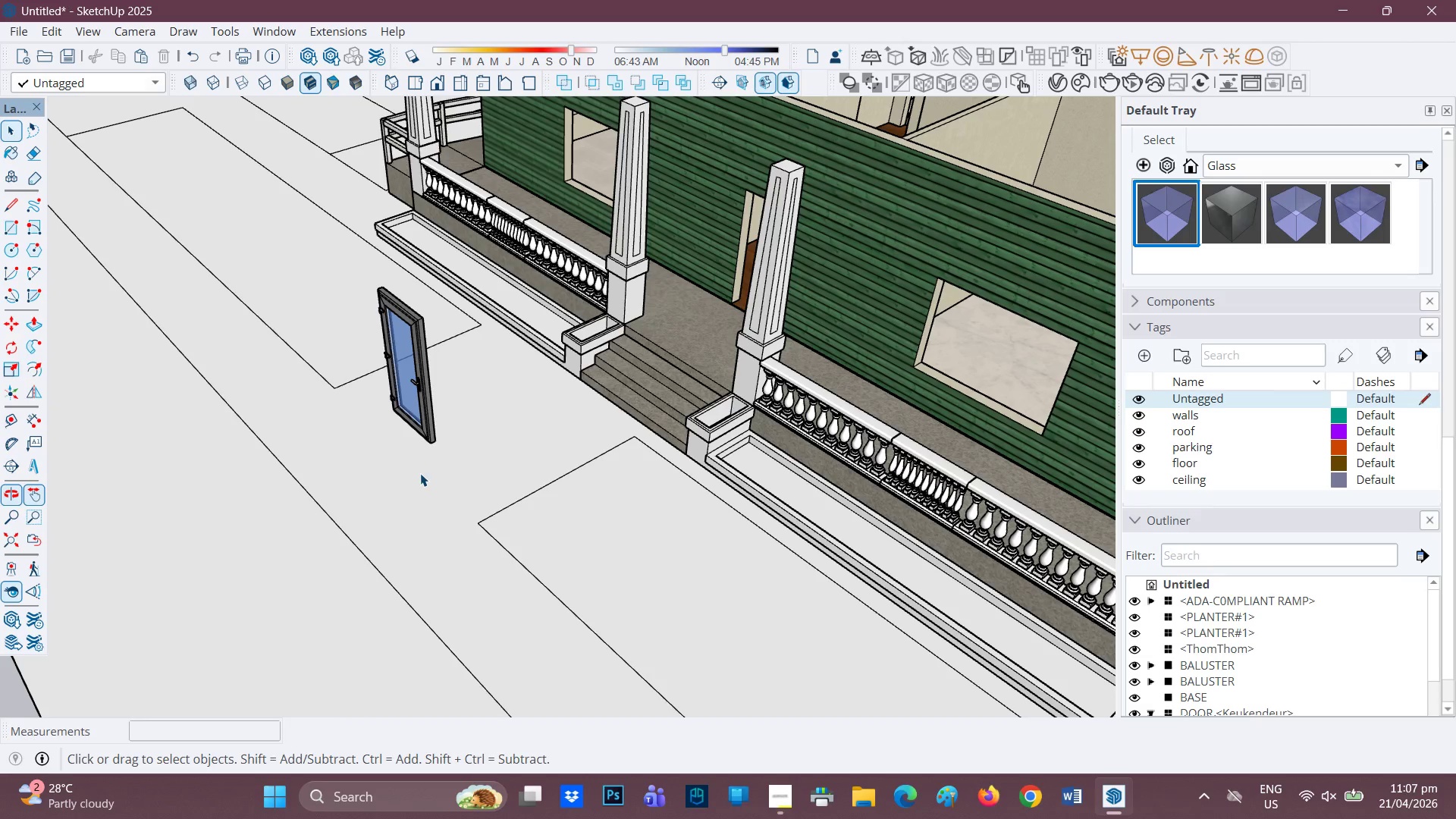 
scroll: coordinate [266, 413], scroll_direction: down, amount: 3.0
 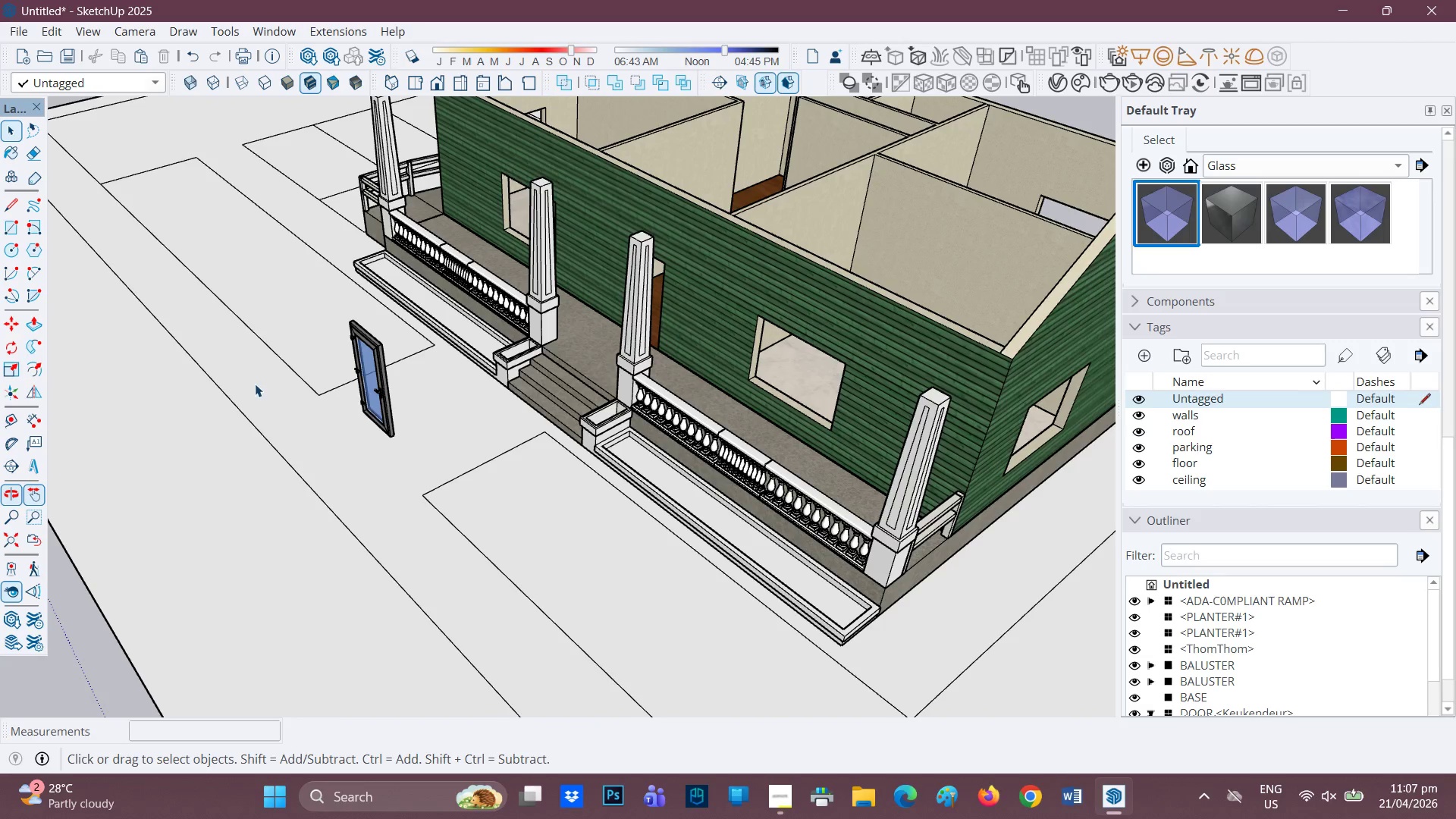 
key(Control+V)
 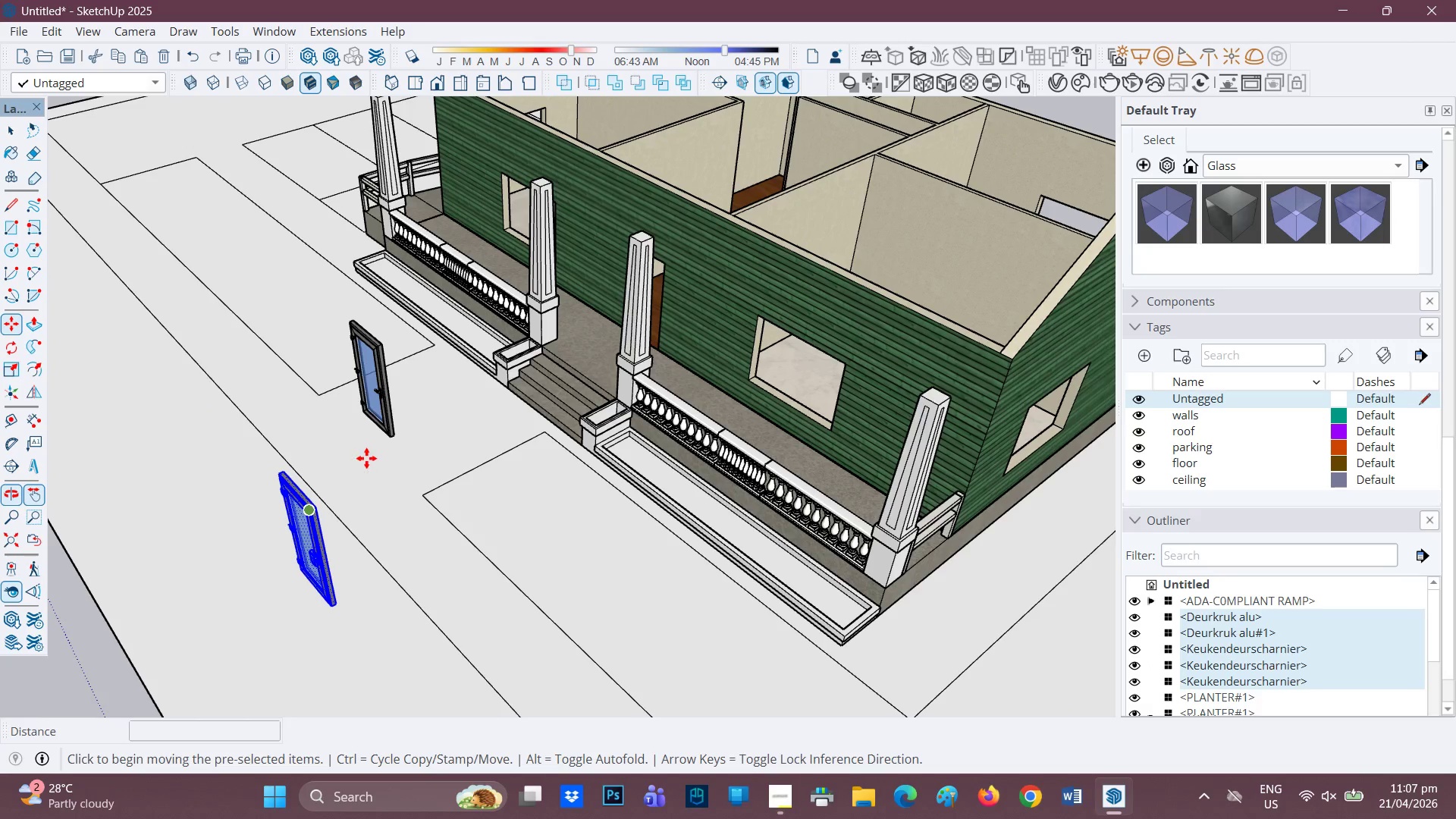 
key(Space)
 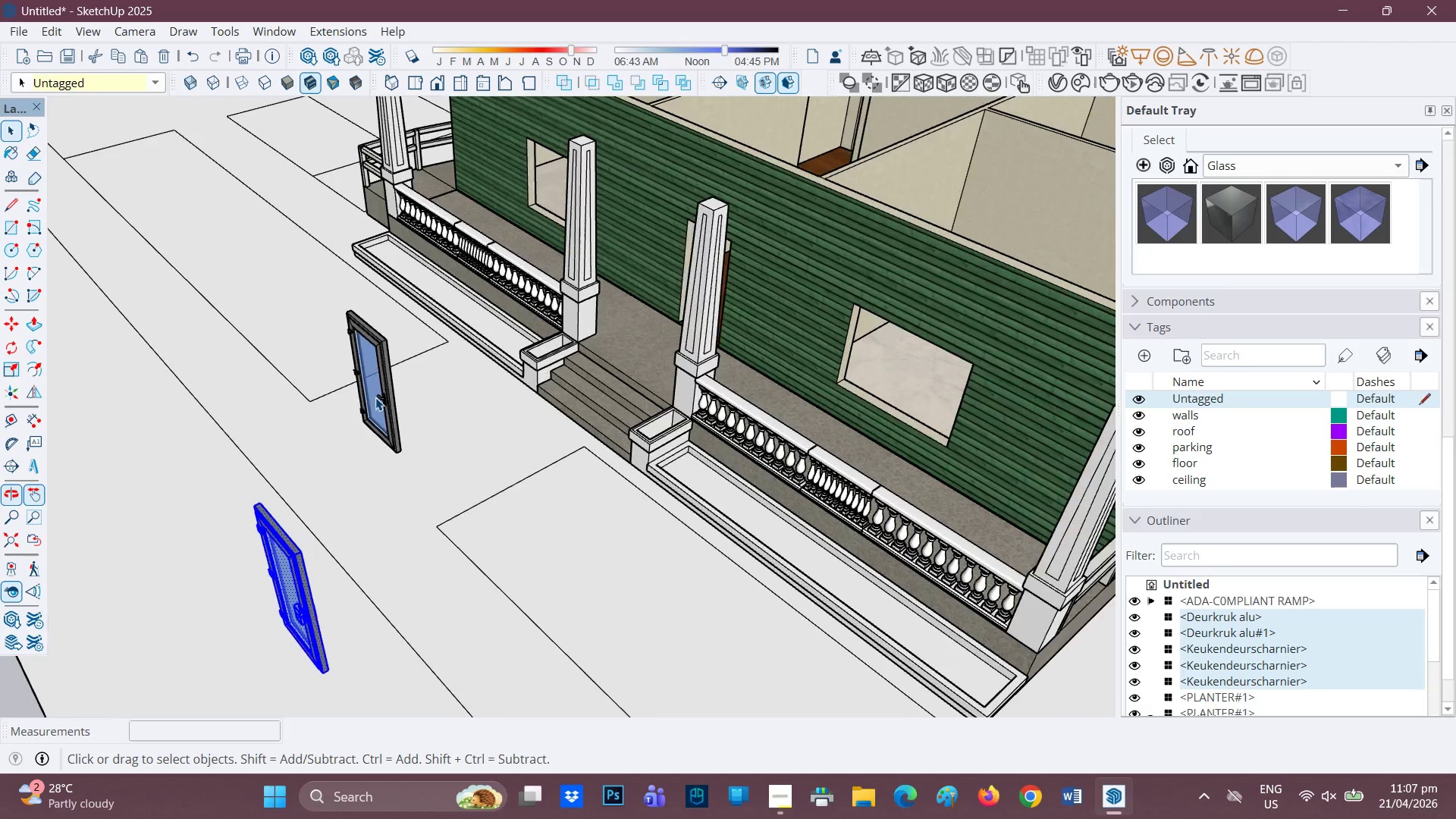 
left_click([375, 397])
 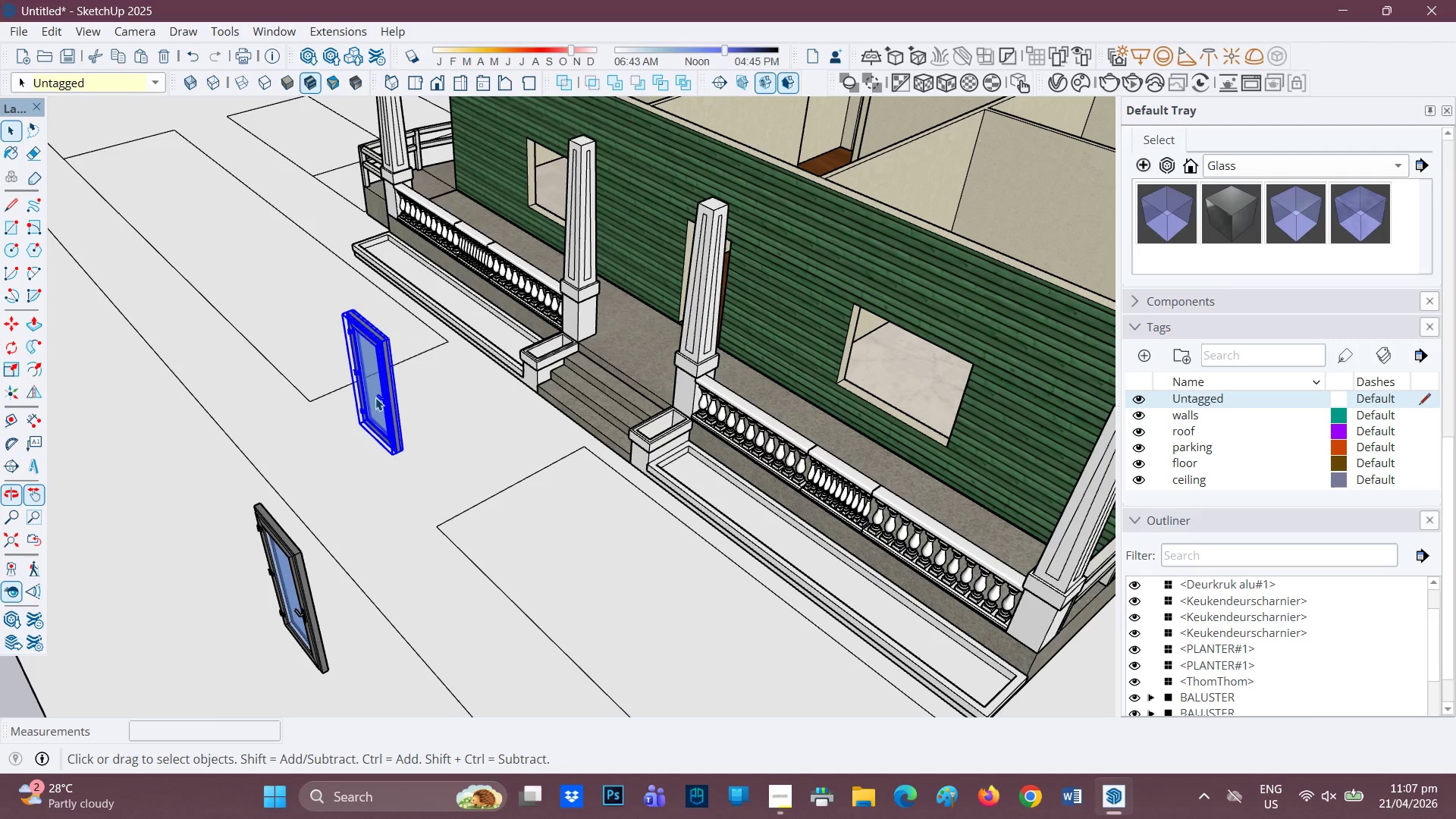 
scroll: coordinate [375, 397], scroll_direction: up, amount: 1.0
 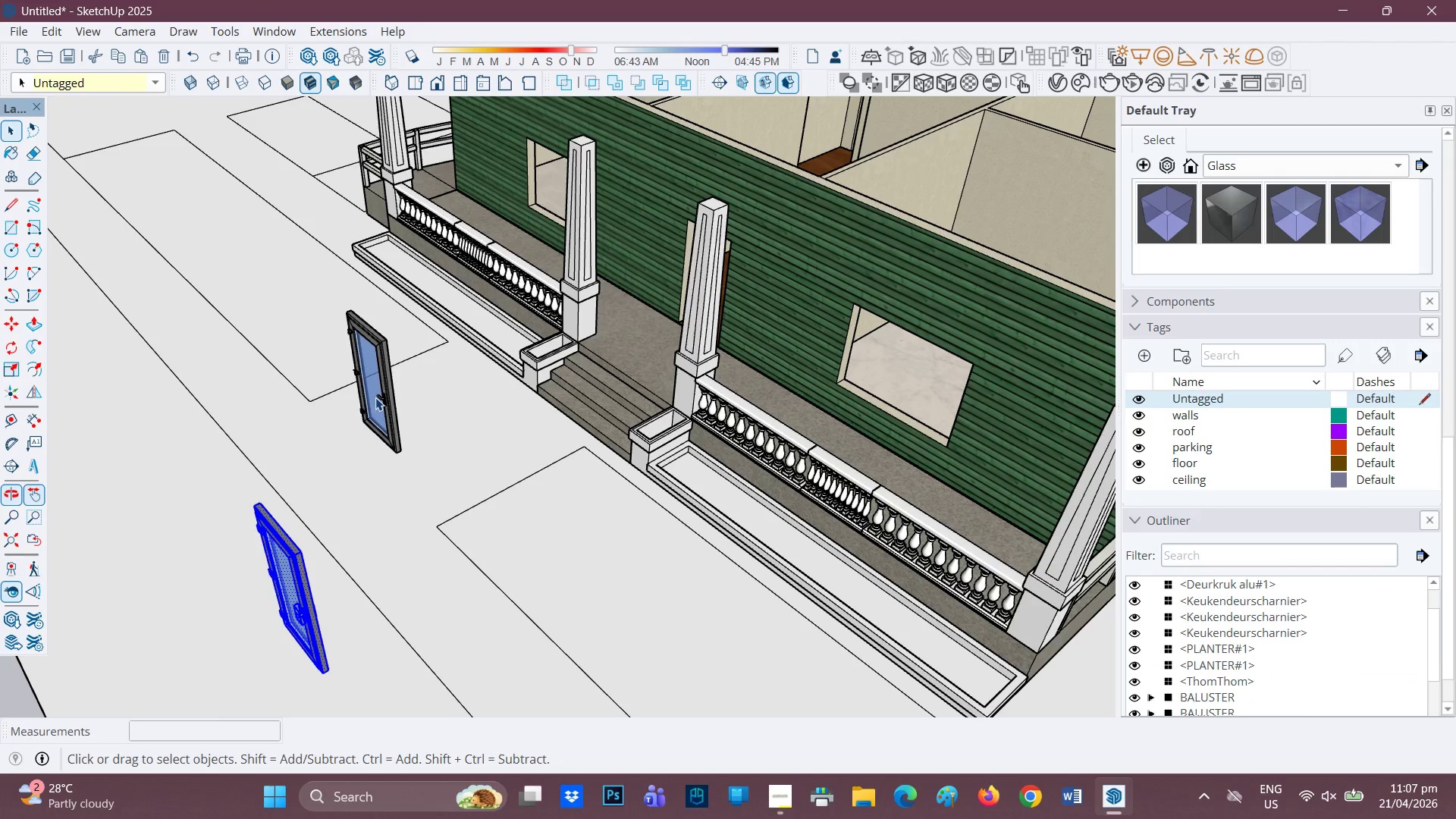 
right_click([375, 397])
 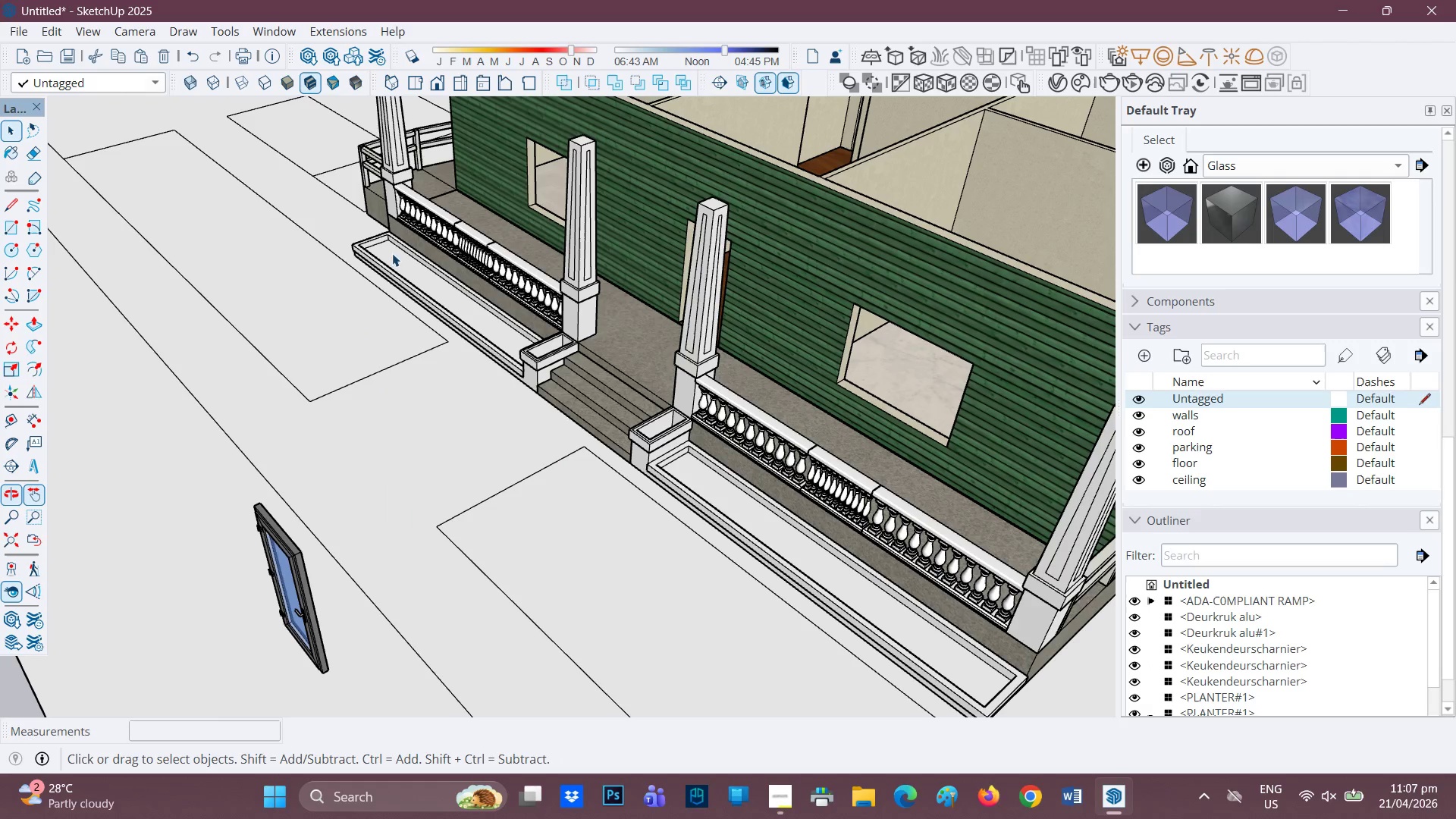 
scroll: coordinate [334, 585], scroll_direction: up, amount: 3.0
 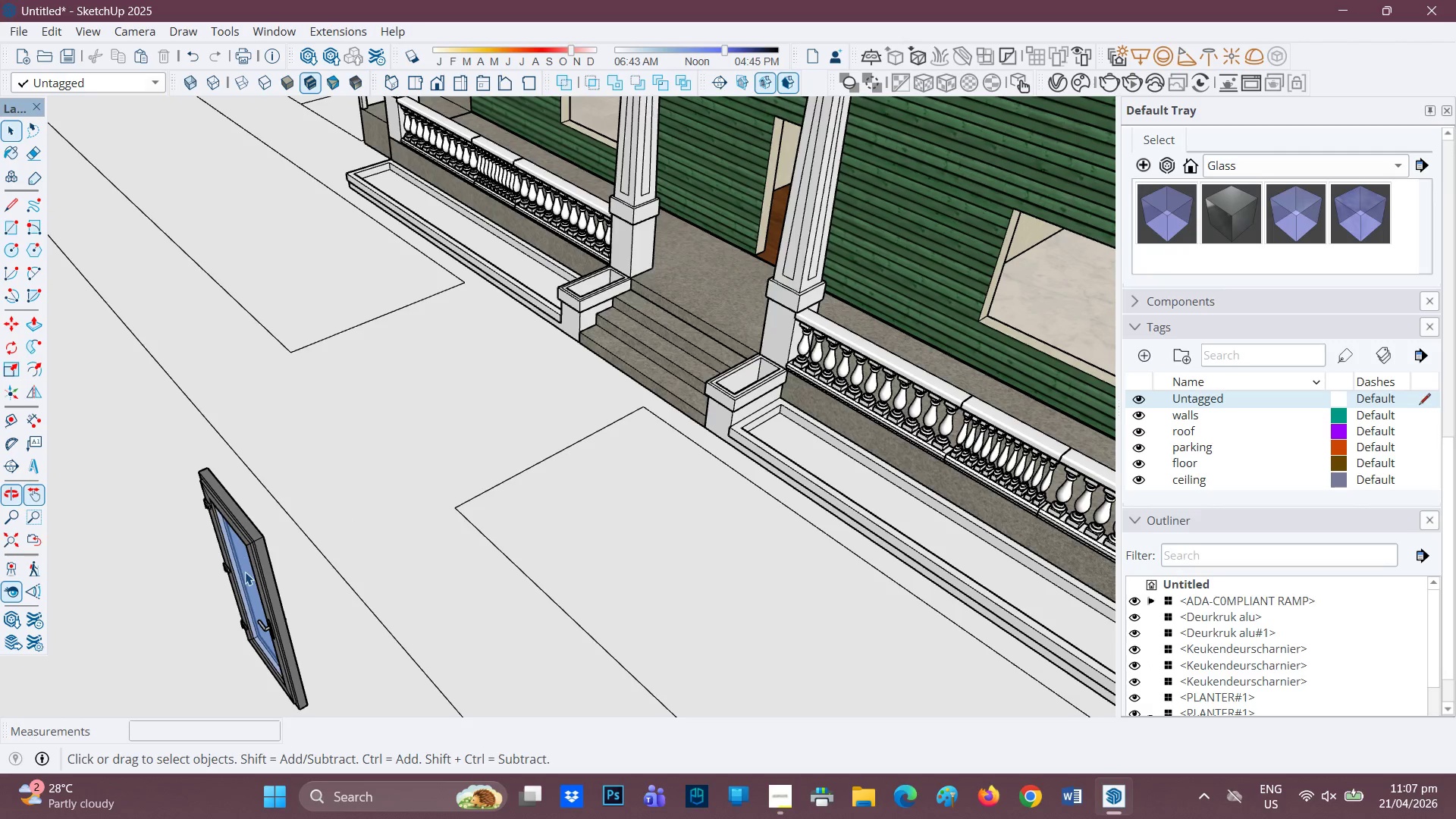 
left_click([249, 573])
 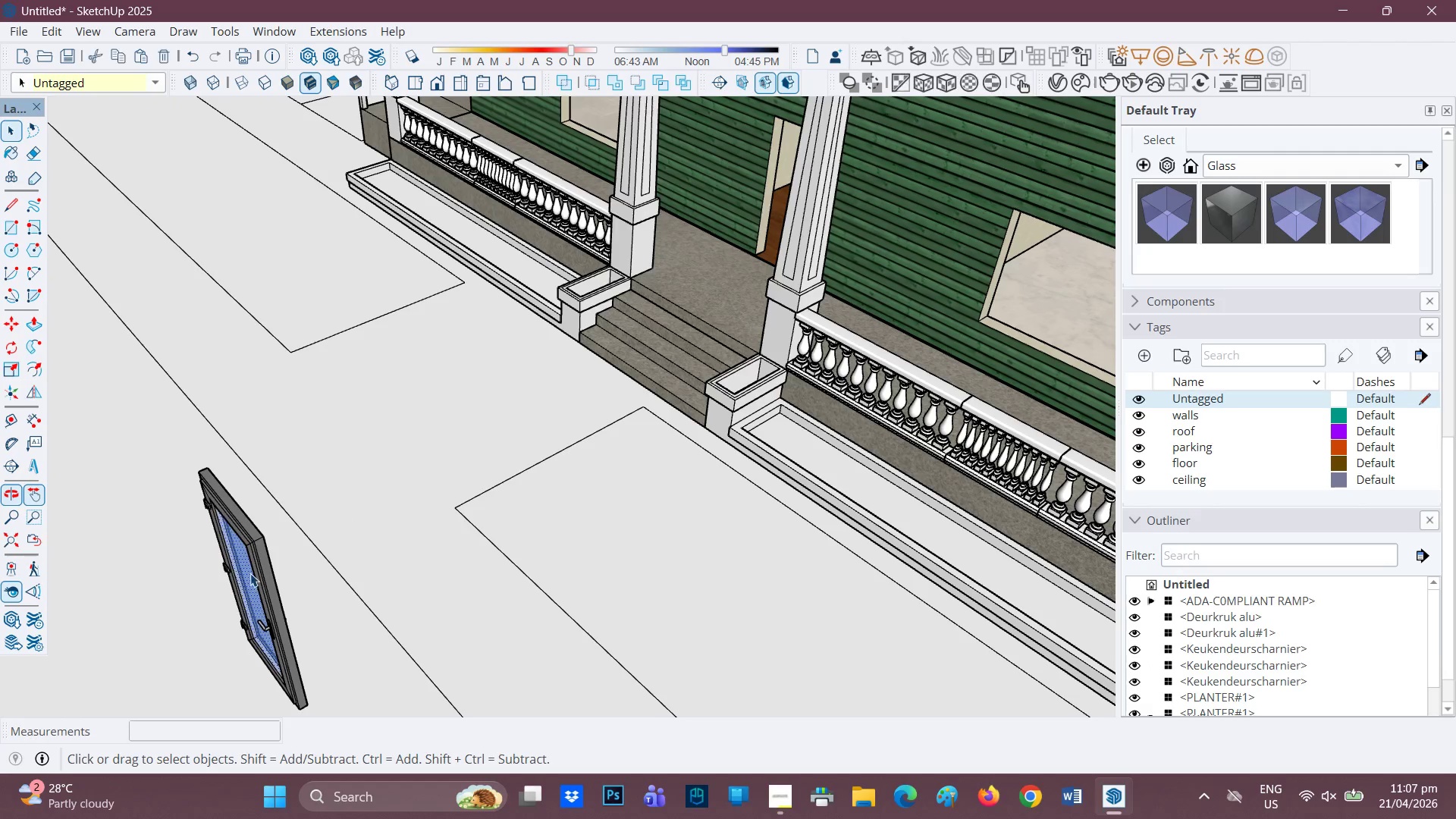 
scroll: coordinate [251, 574], scroll_direction: up, amount: 3.0
 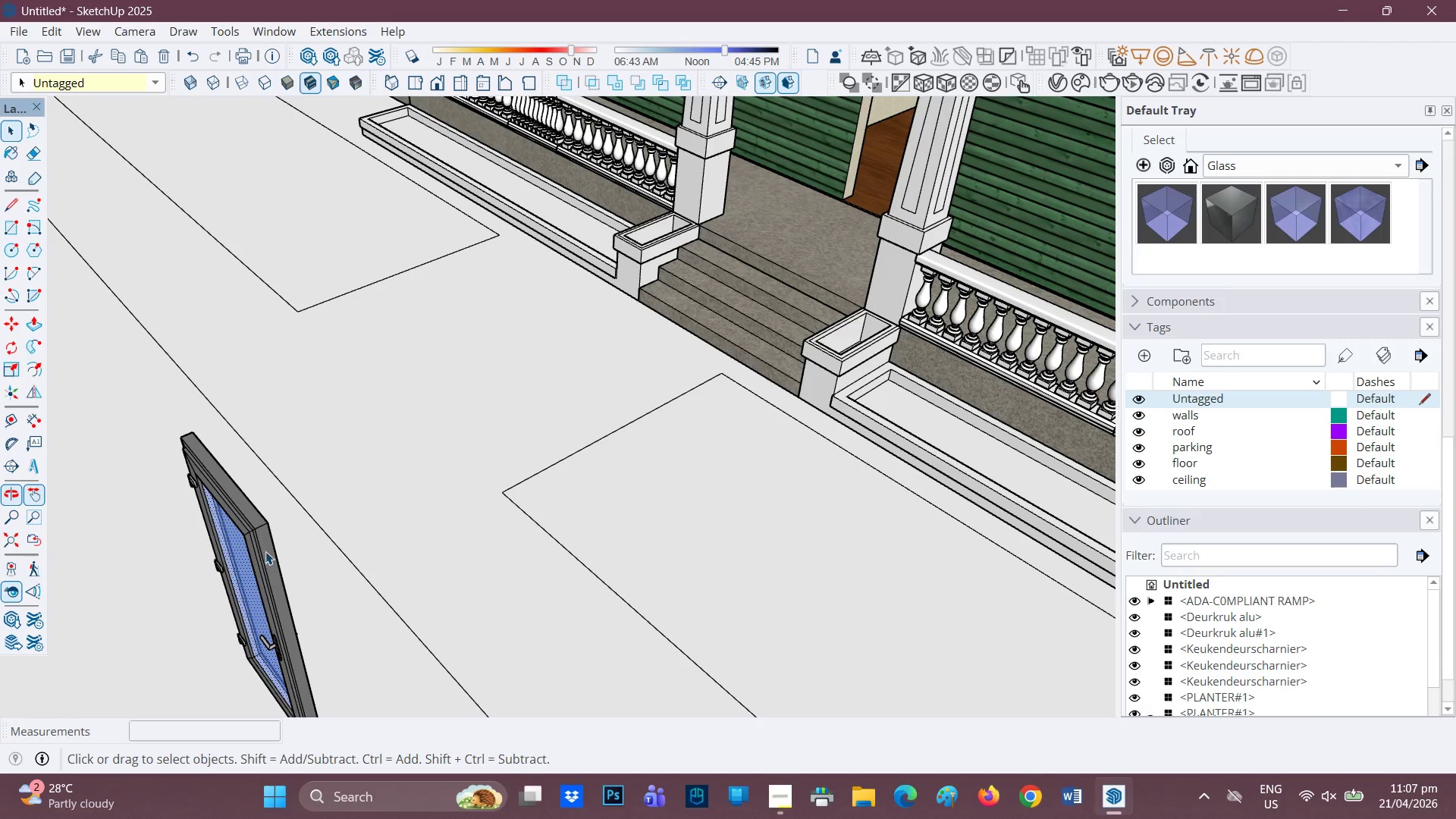 
double_click([266, 551])
 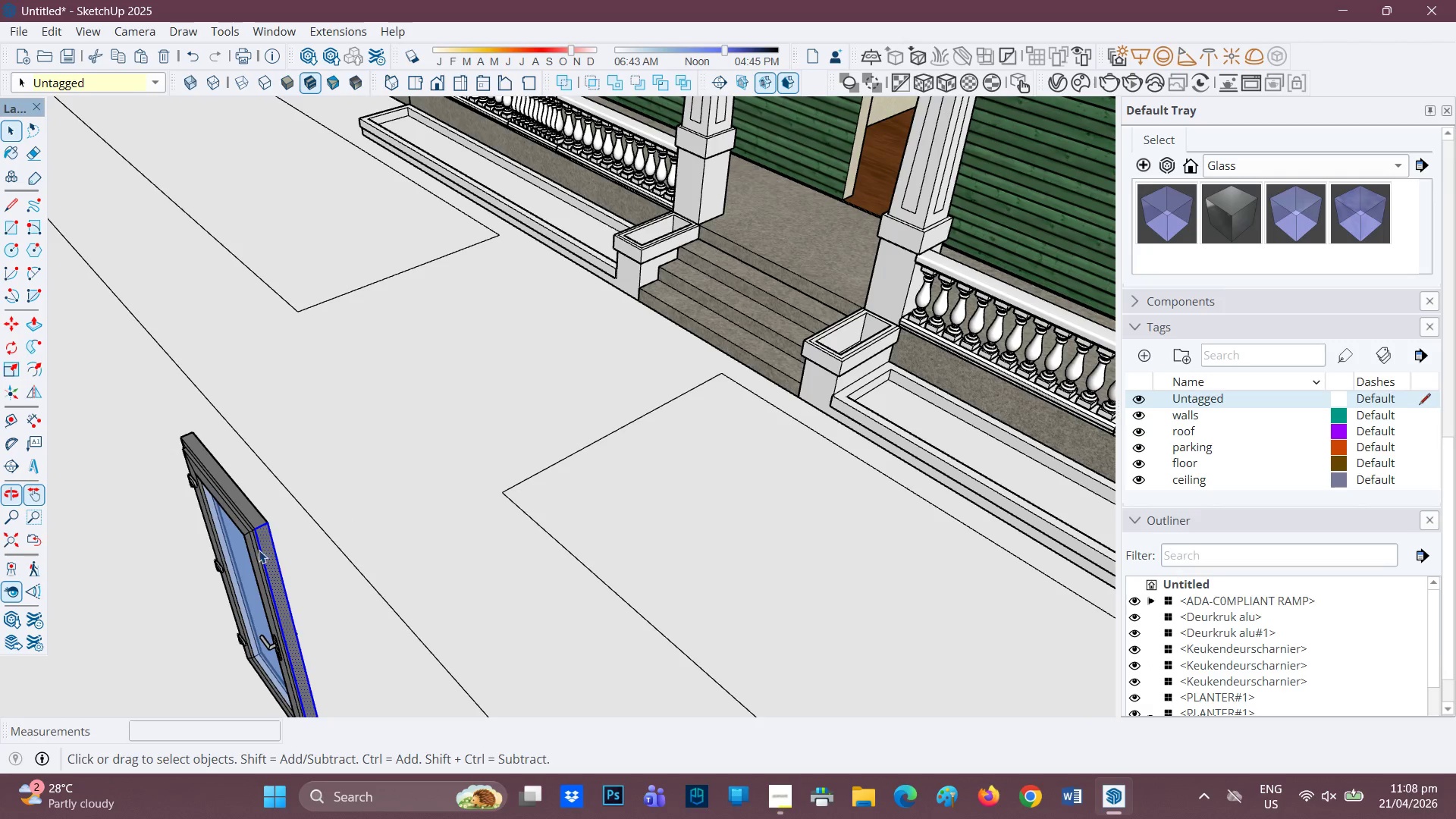 
scroll: coordinate [257, 544], scroll_direction: up, amount: 2.0
 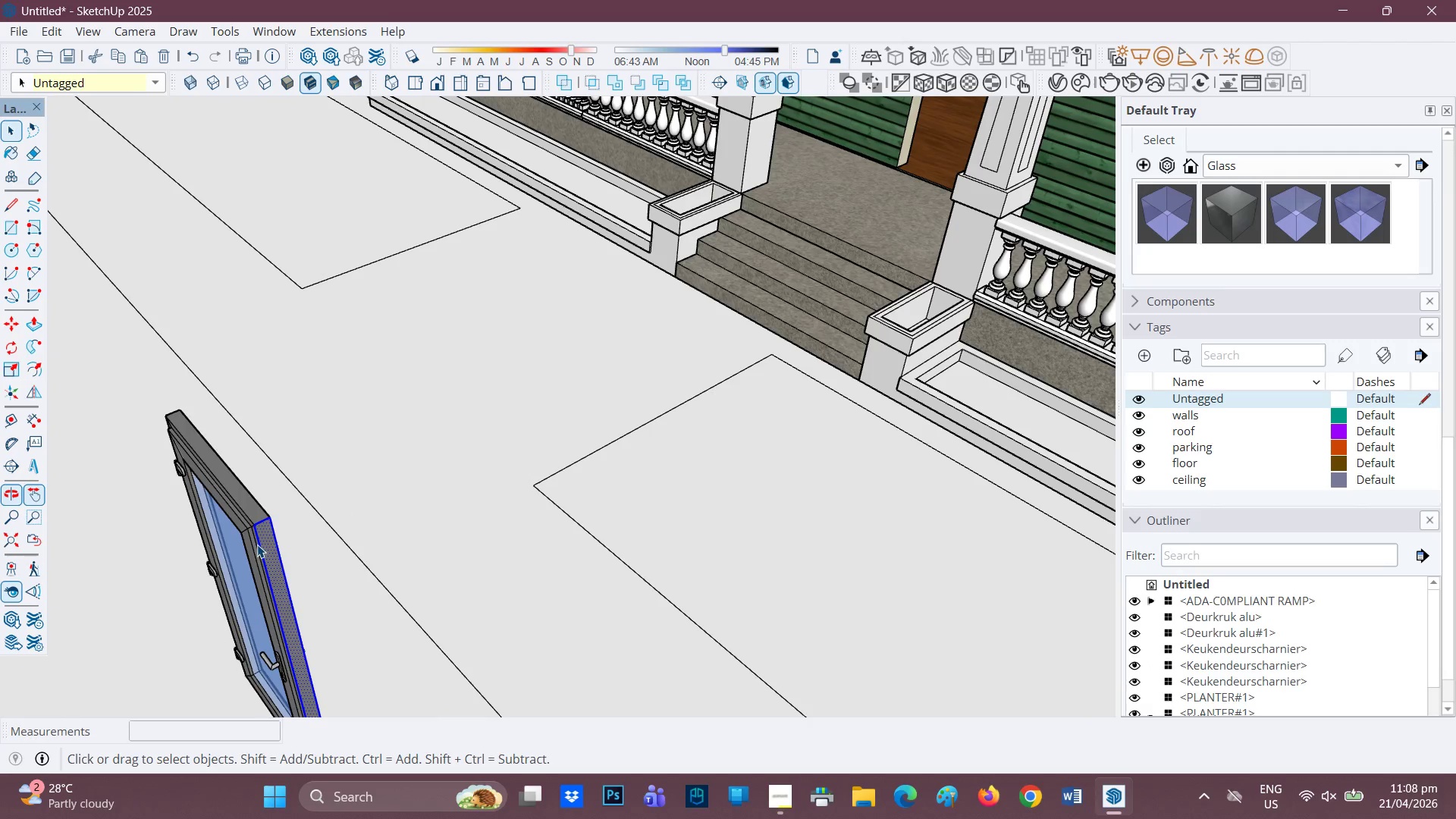 
key(H)
 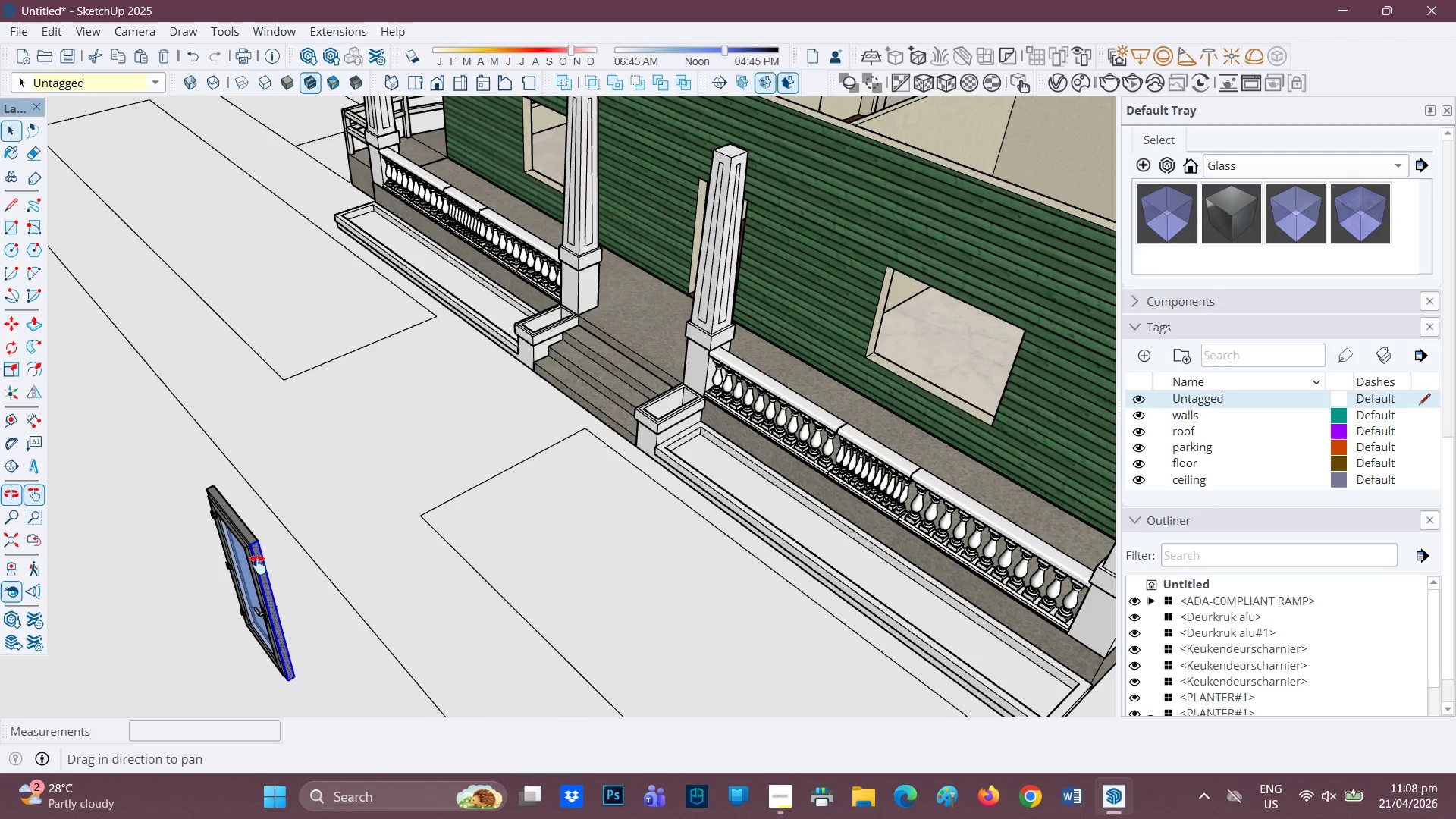 
left_click_drag(start_coordinate=[263, 560], to_coordinate=[368, 413])
 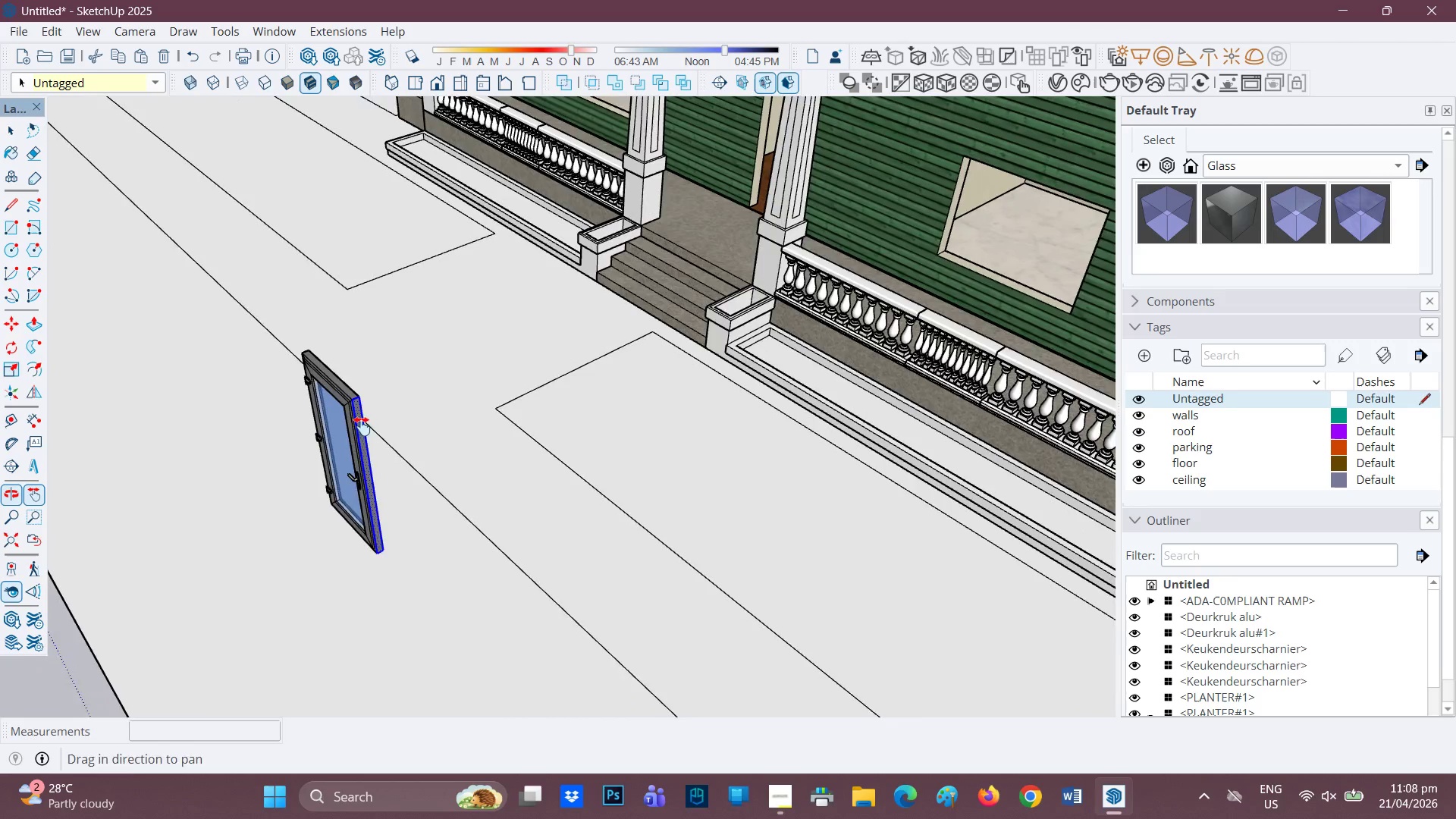 
scroll: coordinate [248, 566], scroll_direction: down, amount: 8.0
 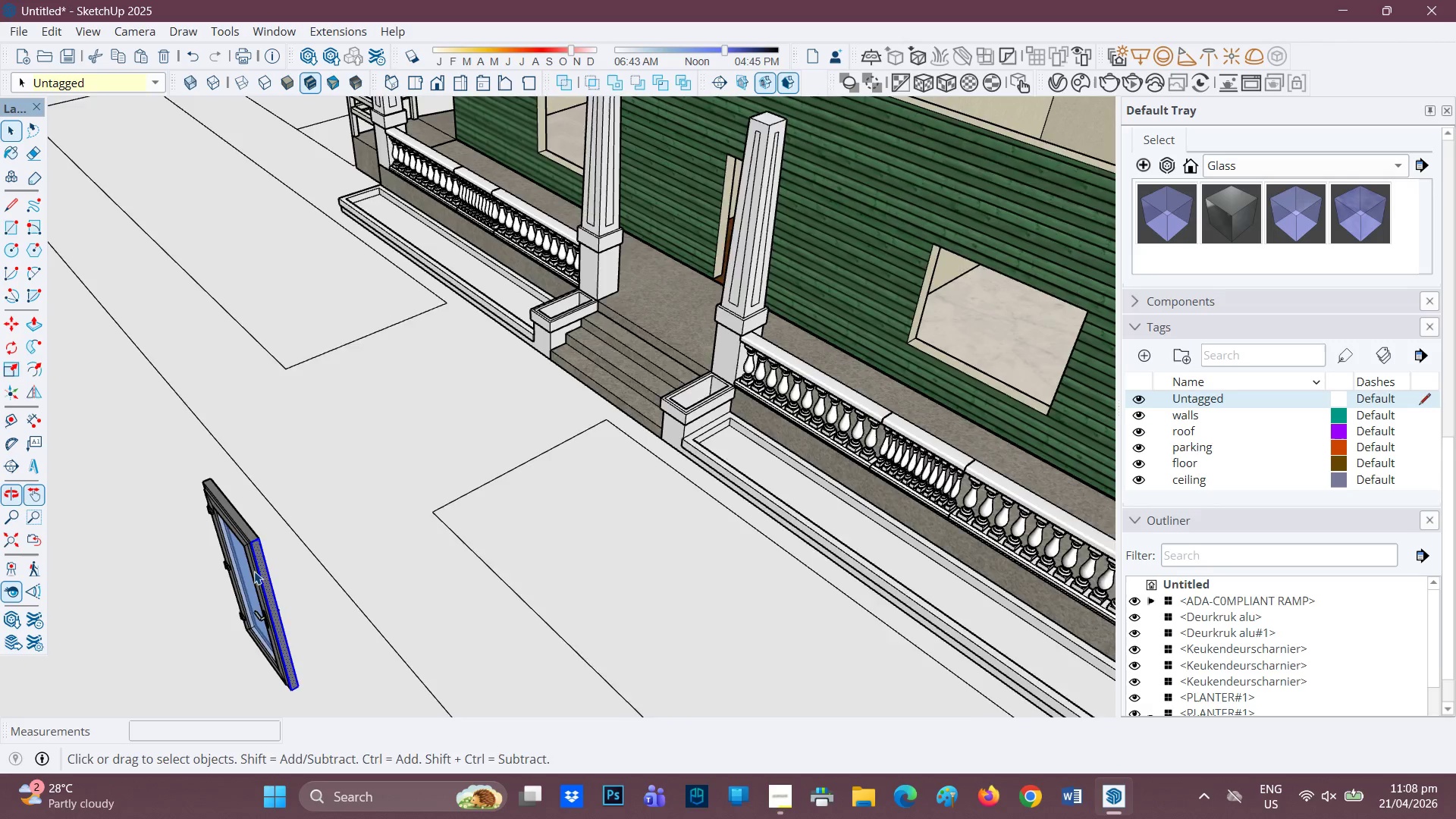 
key(Space)
 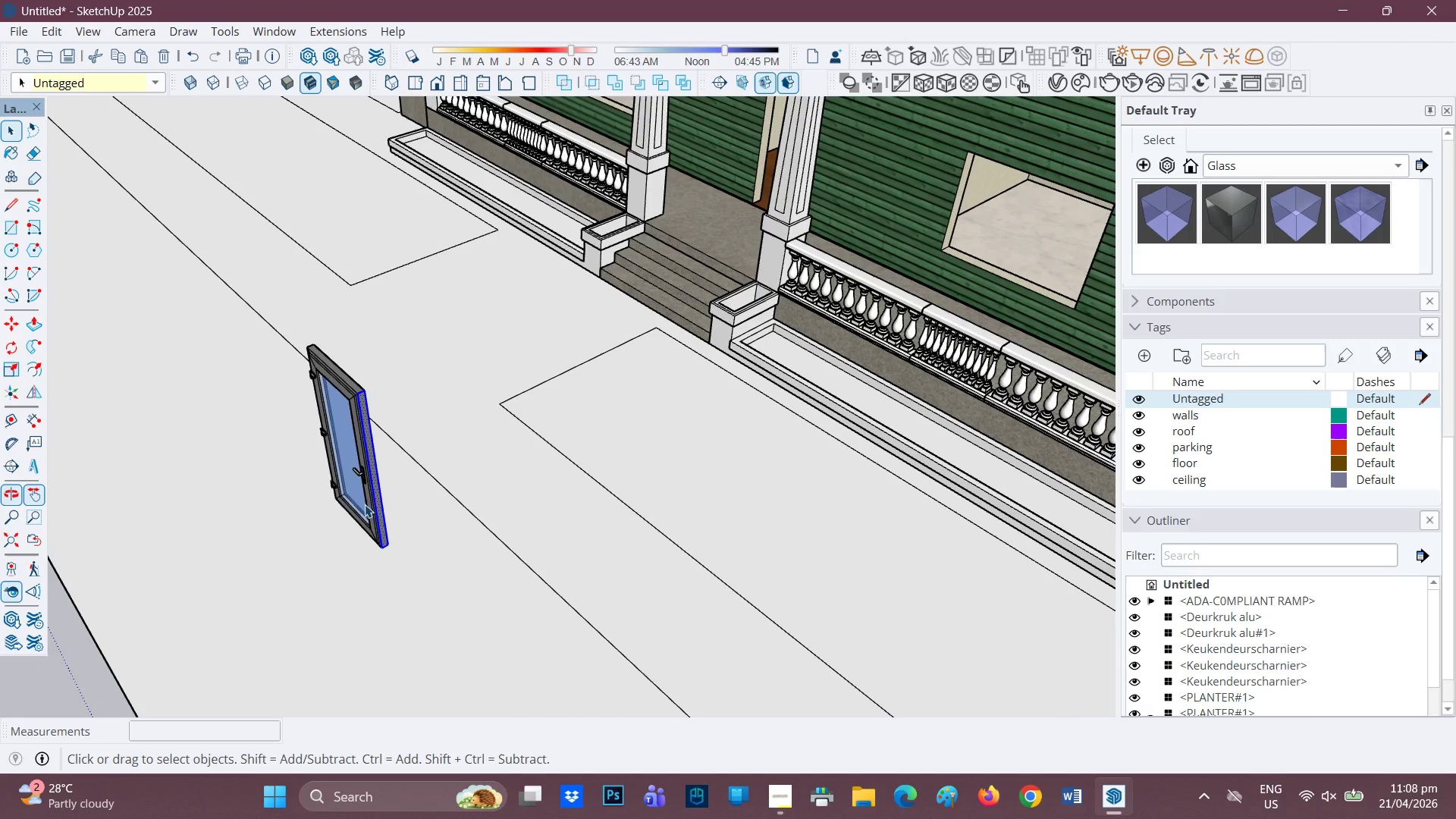 
scroll: coordinate [363, 523], scroll_direction: up, amount: 1.0
 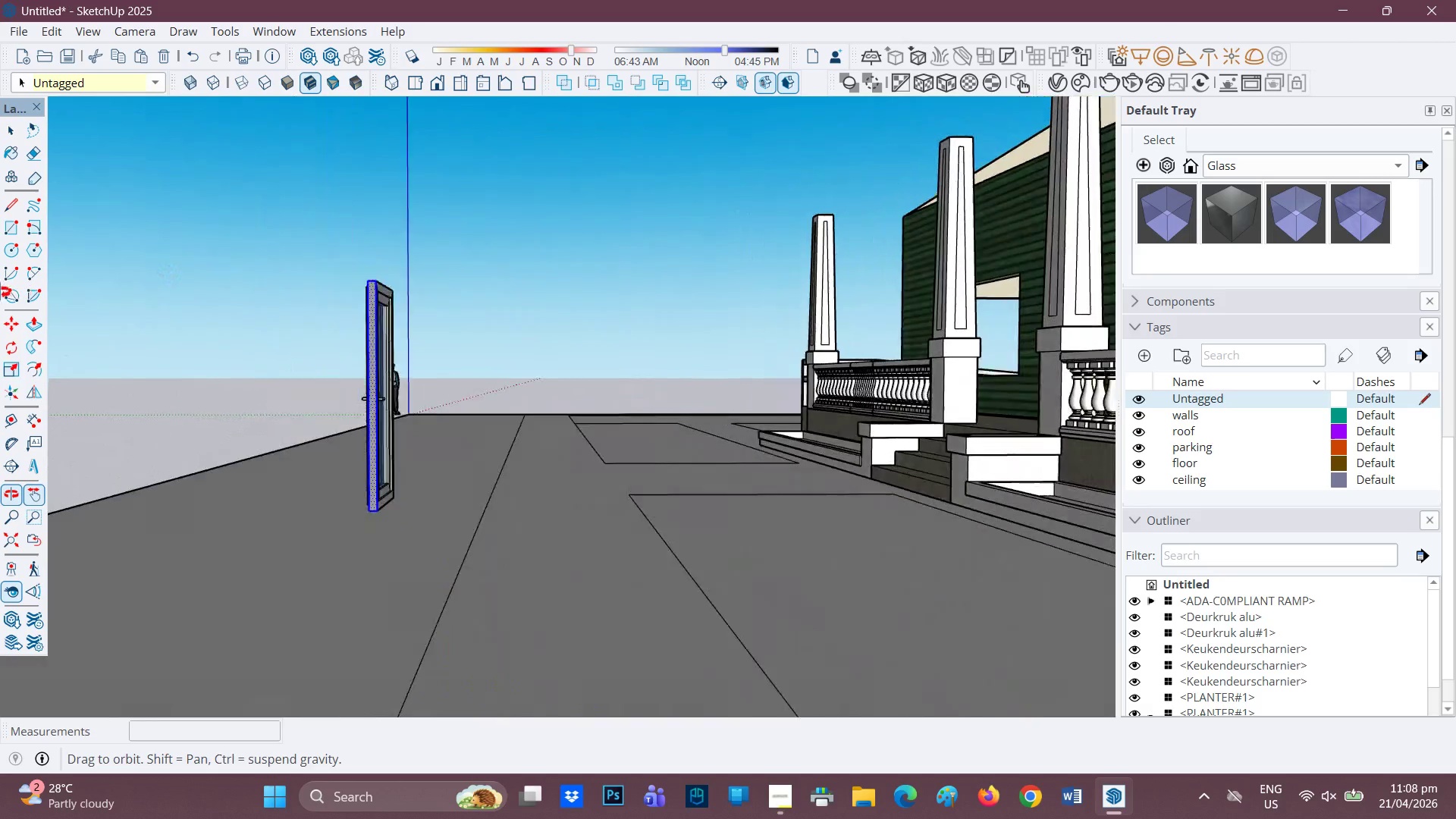 
key(Space)
 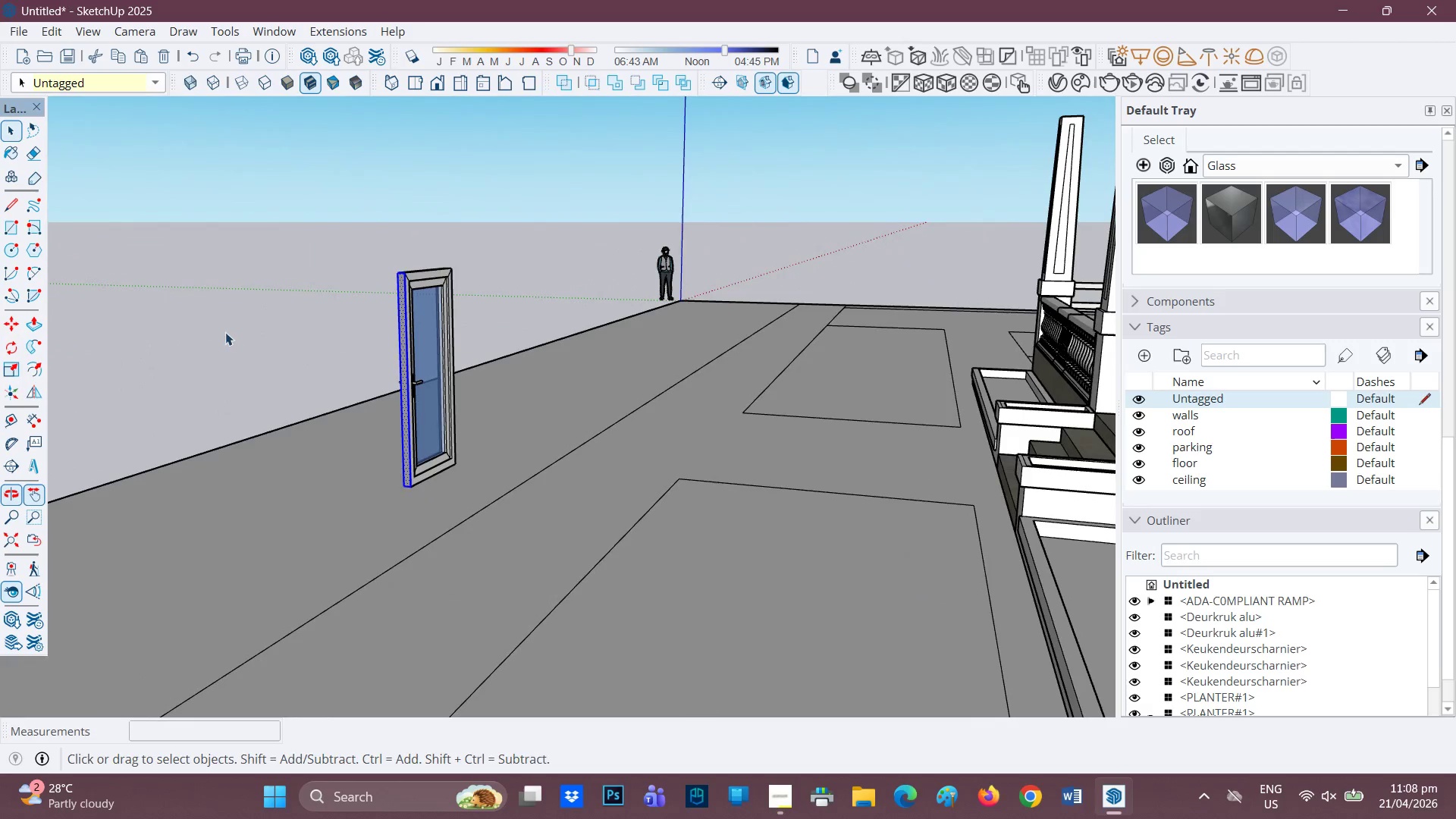 
left_click([224, 331])
 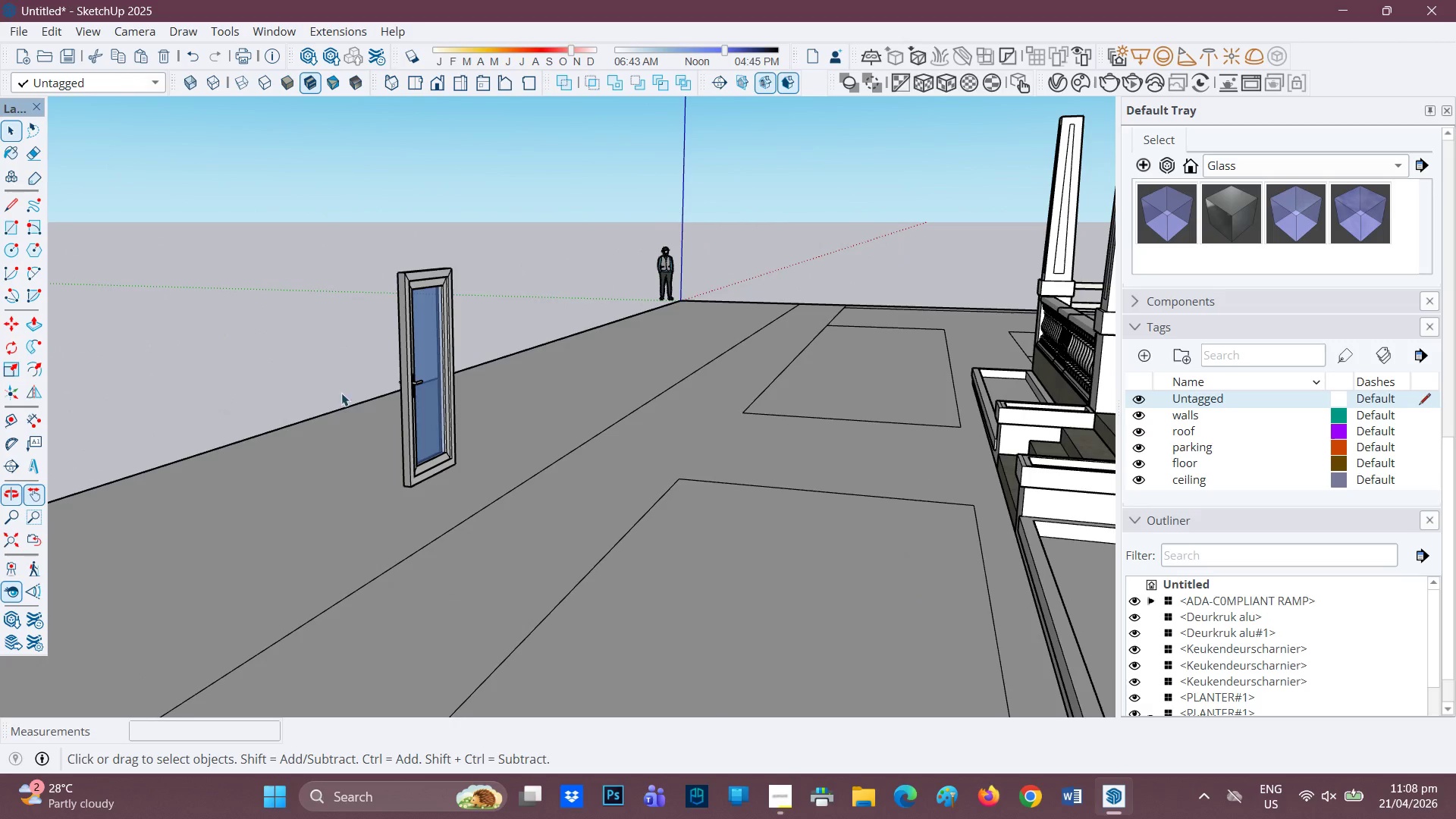 
scroll: coordinate [441, 449], scroll_direction: up, amount: 3.0
 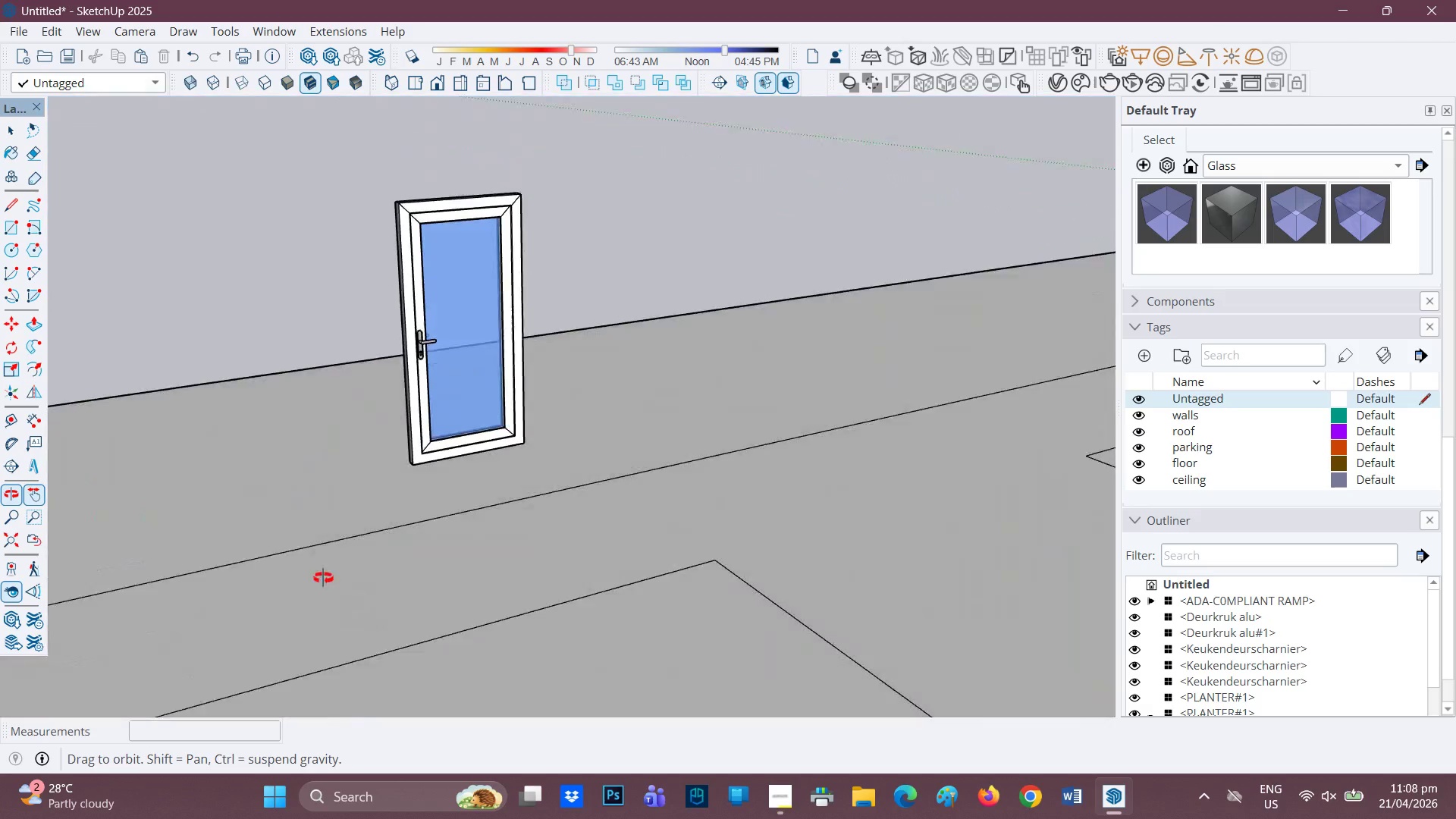 
key(Control+C)
 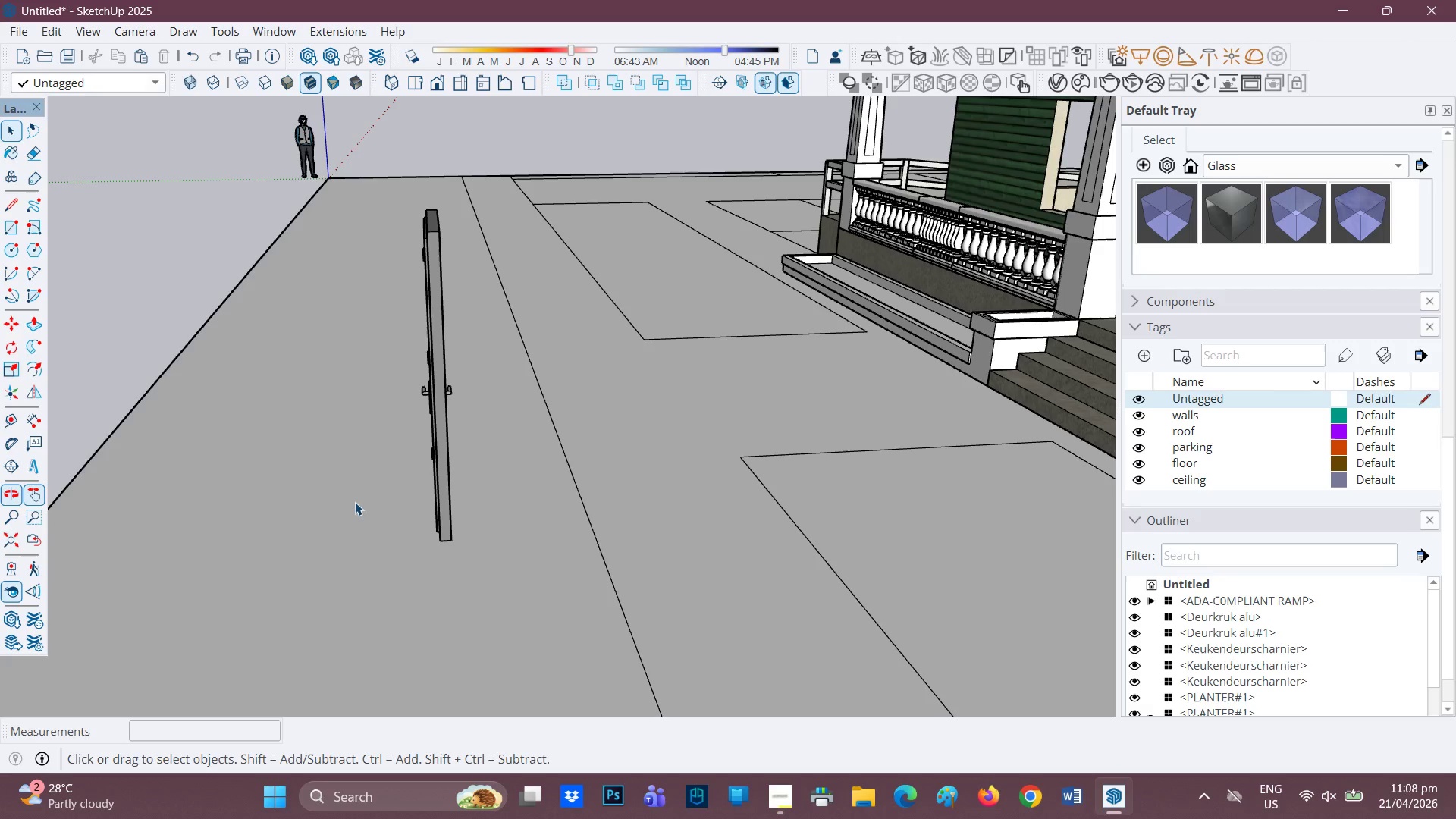 
scroll: coordinate [378, 478], scroll_direction: down, amount: 2.0
 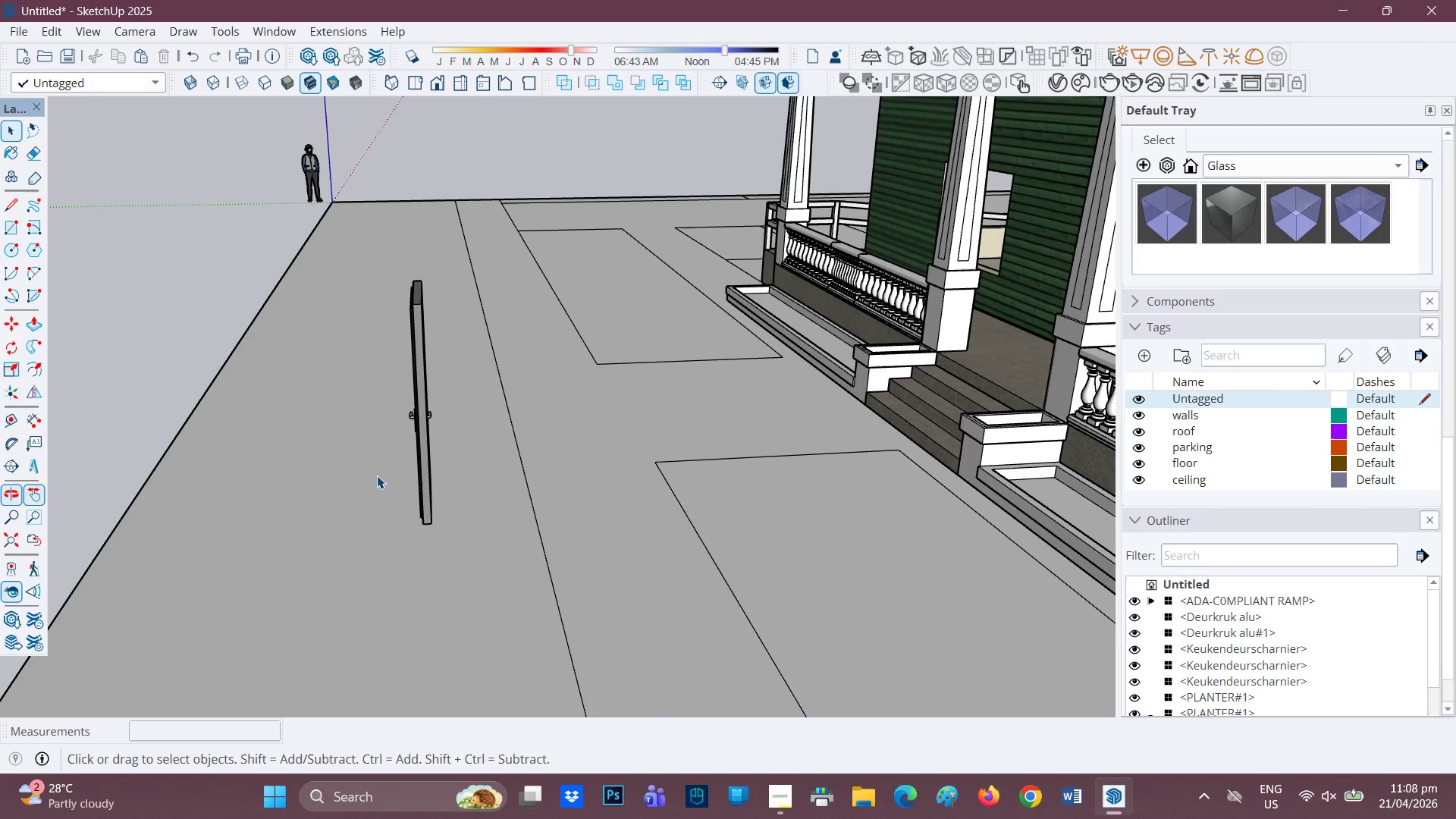 
key(Z)
 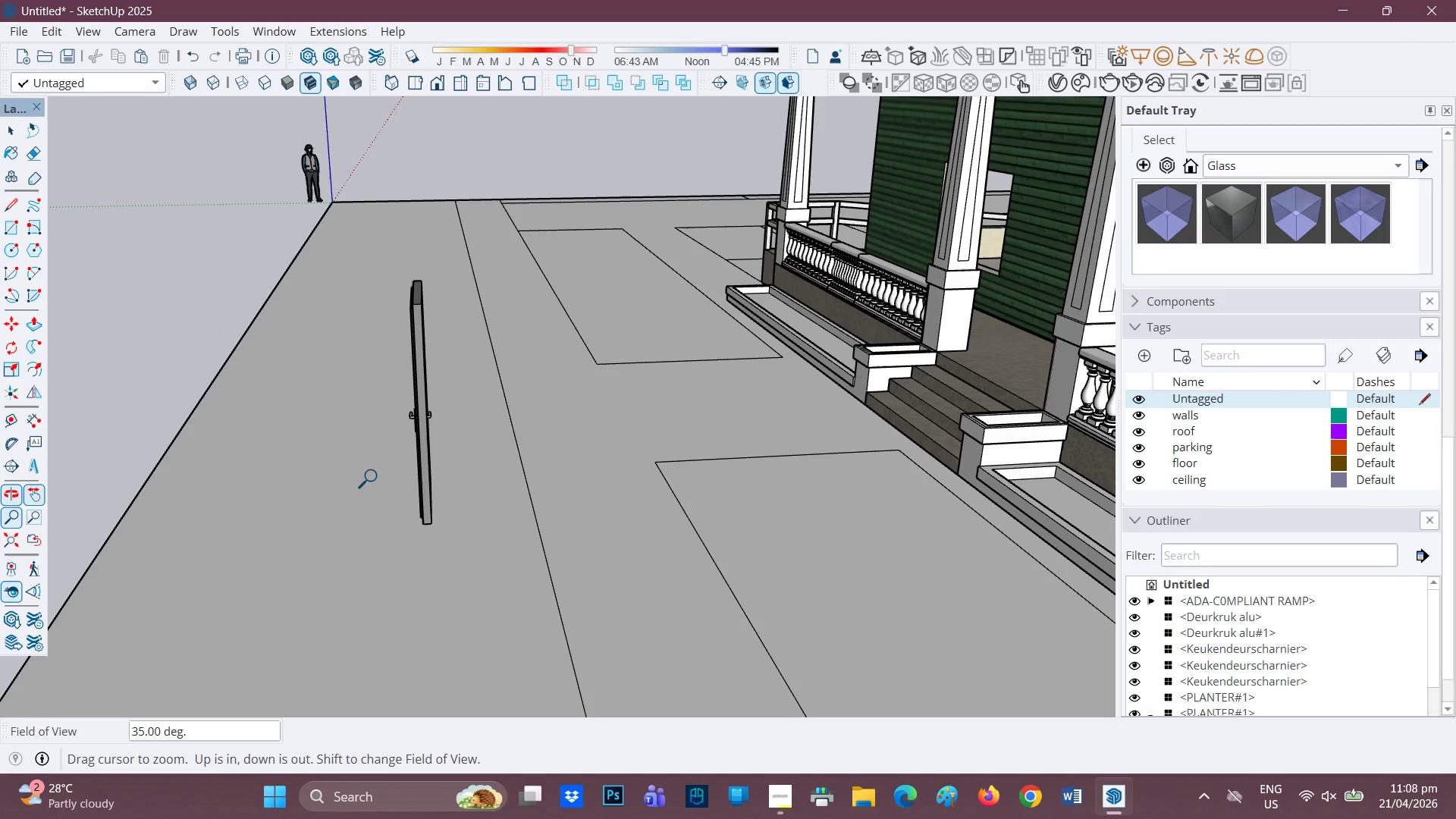 
key(Control+ControlLeft)
 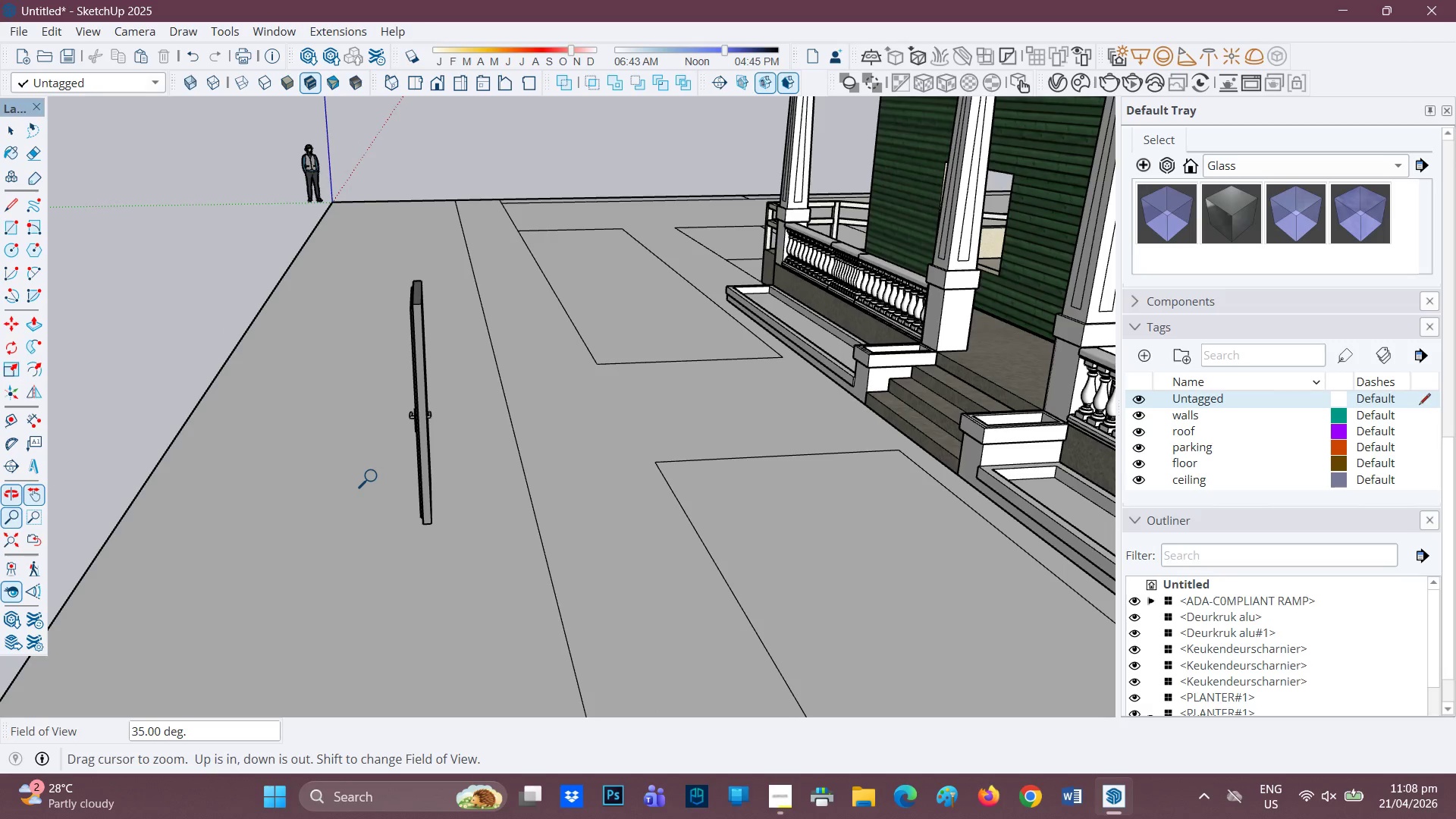 
key(Control+Z)
 